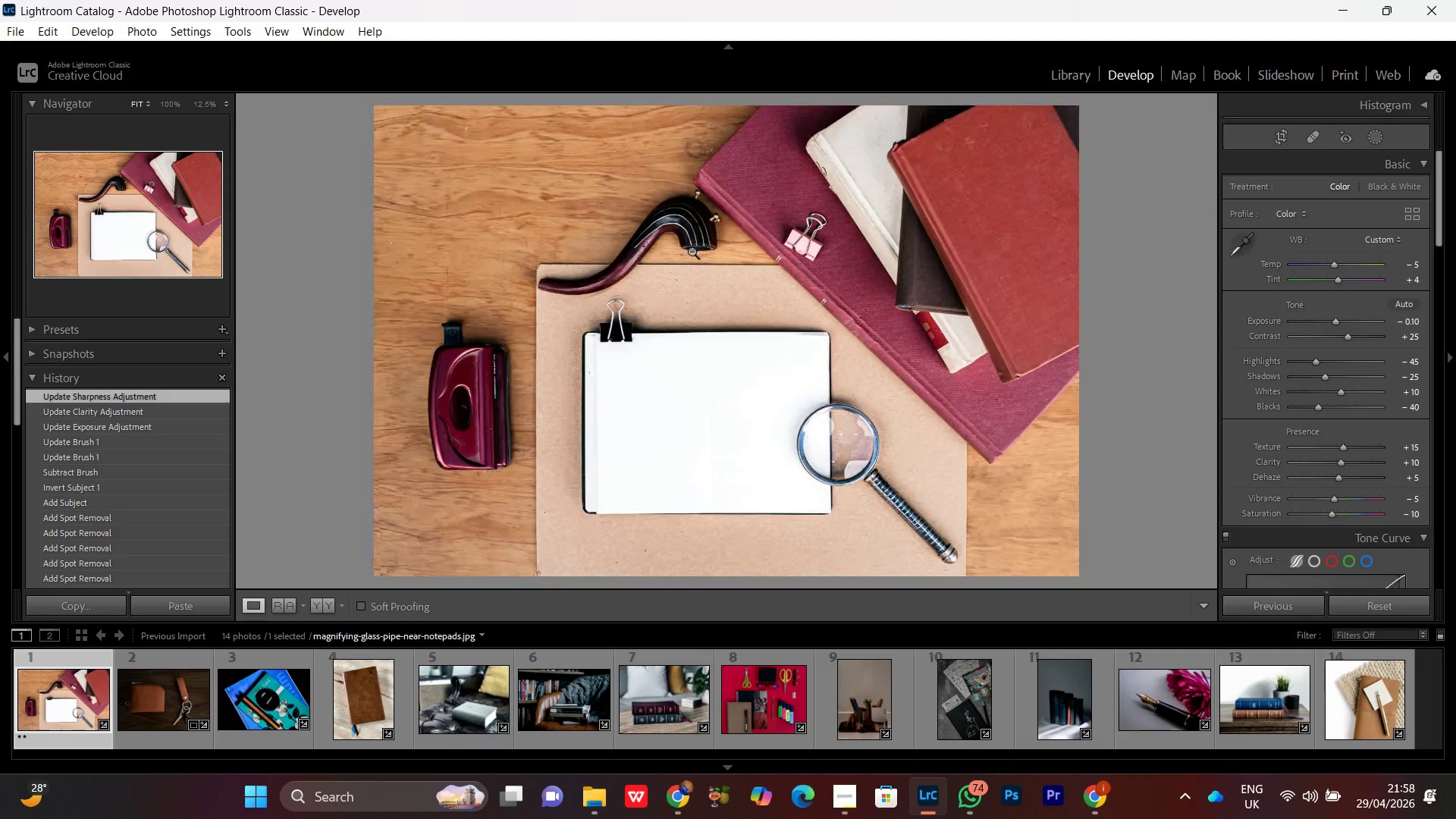 
key(Control+Equal)
 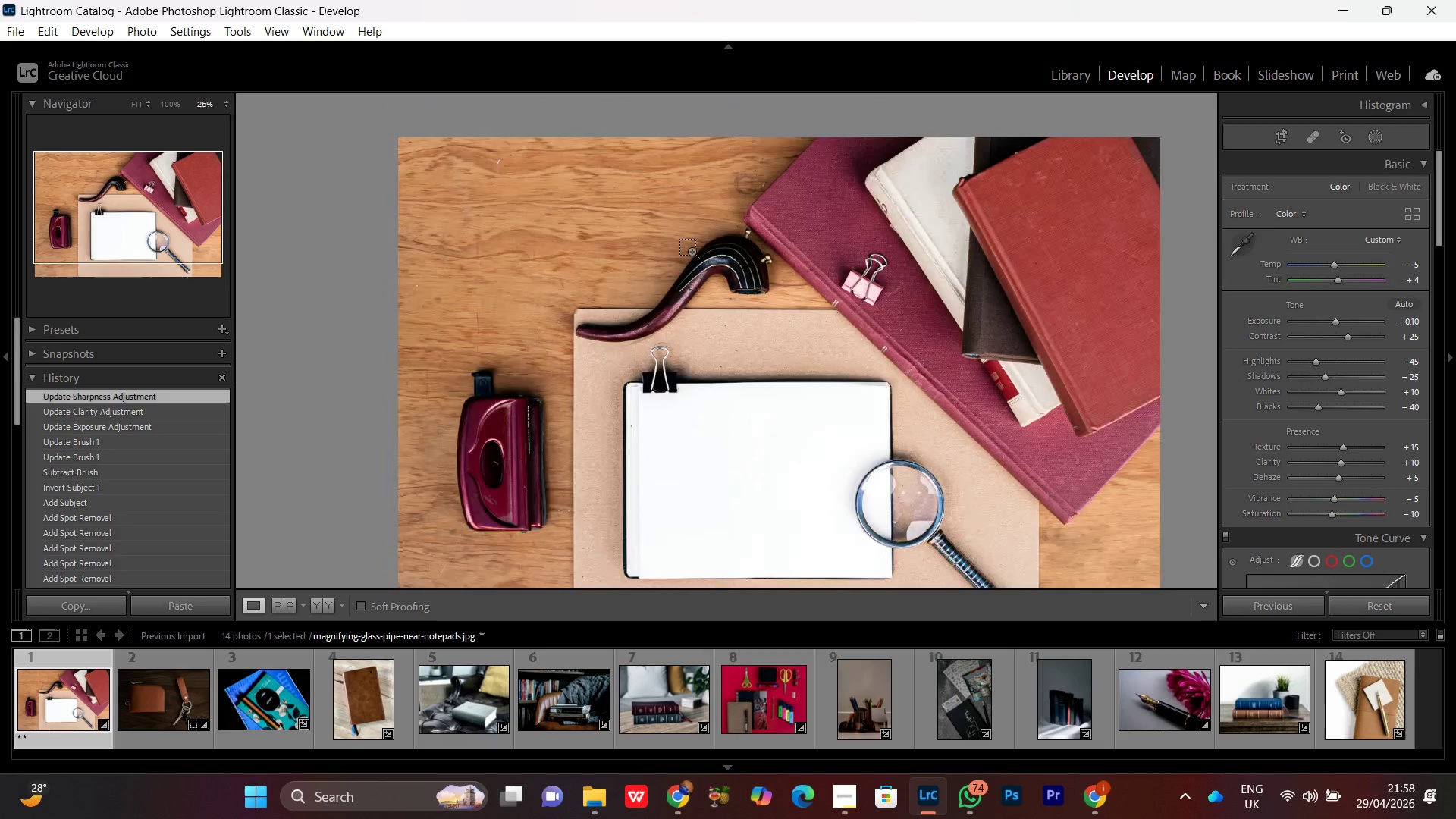 
key(Control+Equal)
 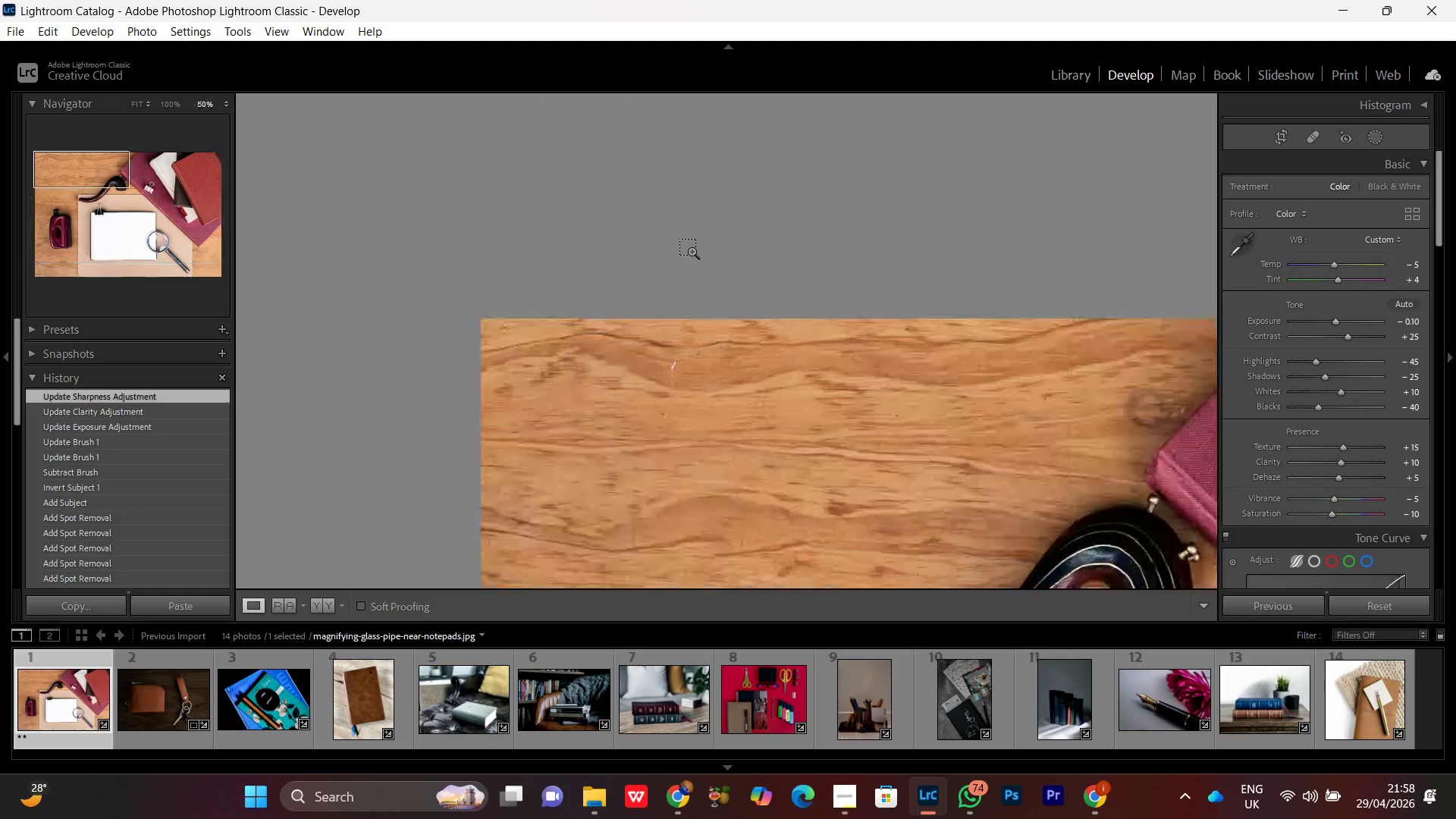 
key(Control+Equal)
 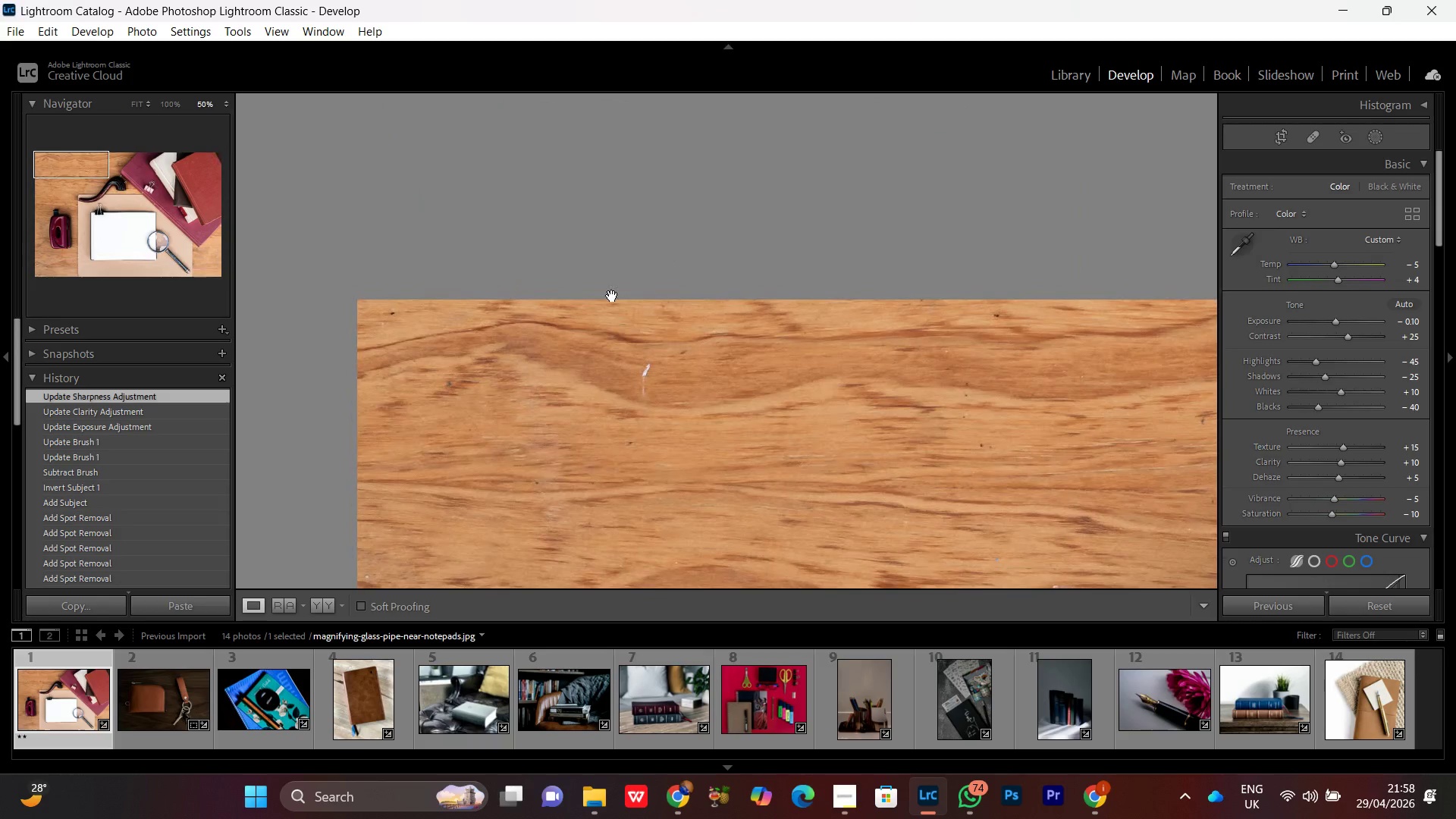 
left_click_drag(start_coordinate=[886, 485], to_coordinate=[510, 316])
 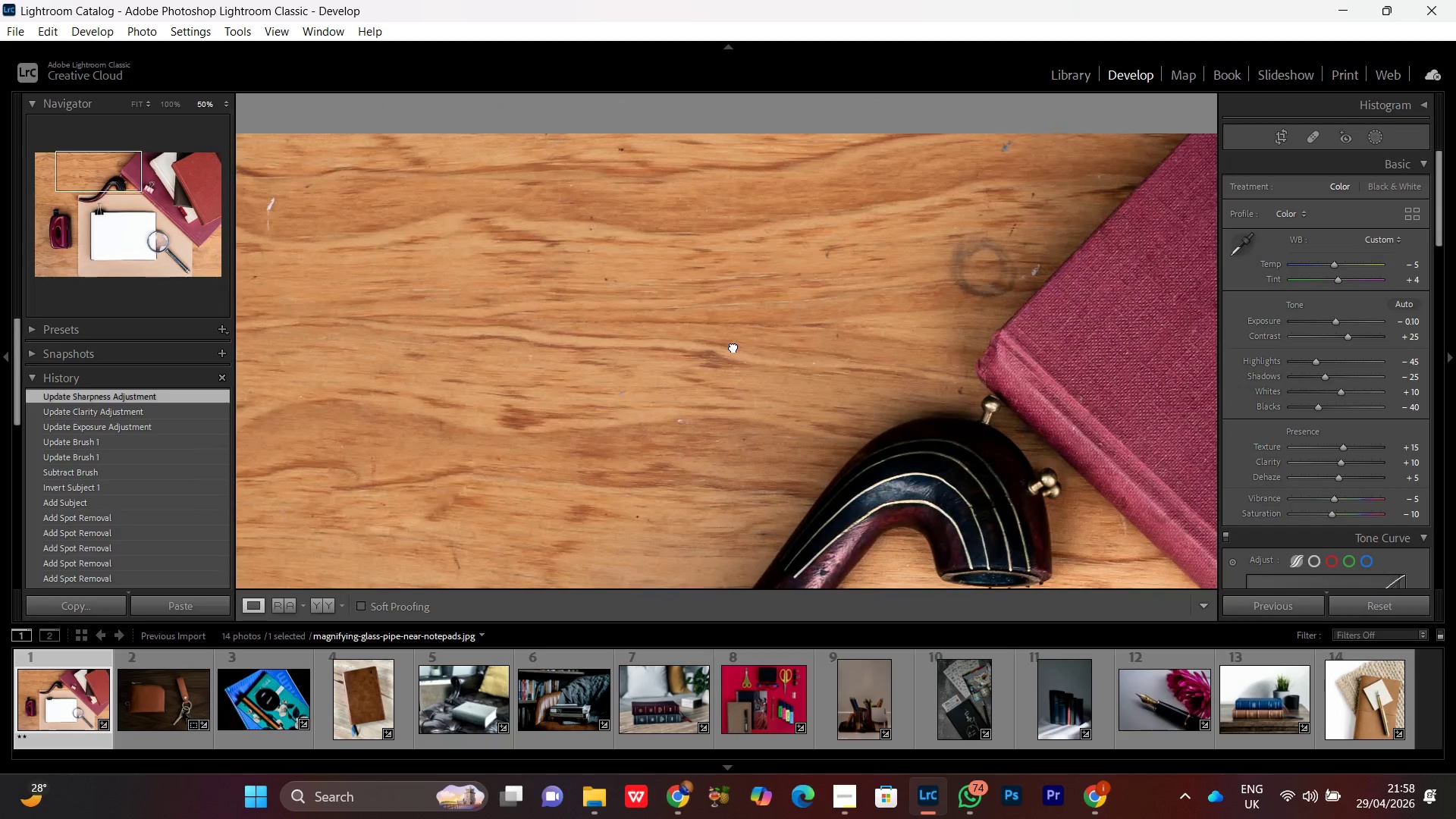 
left_click_drag(start_coordinate=[767, 325], to_coordinate=[692, 350])
 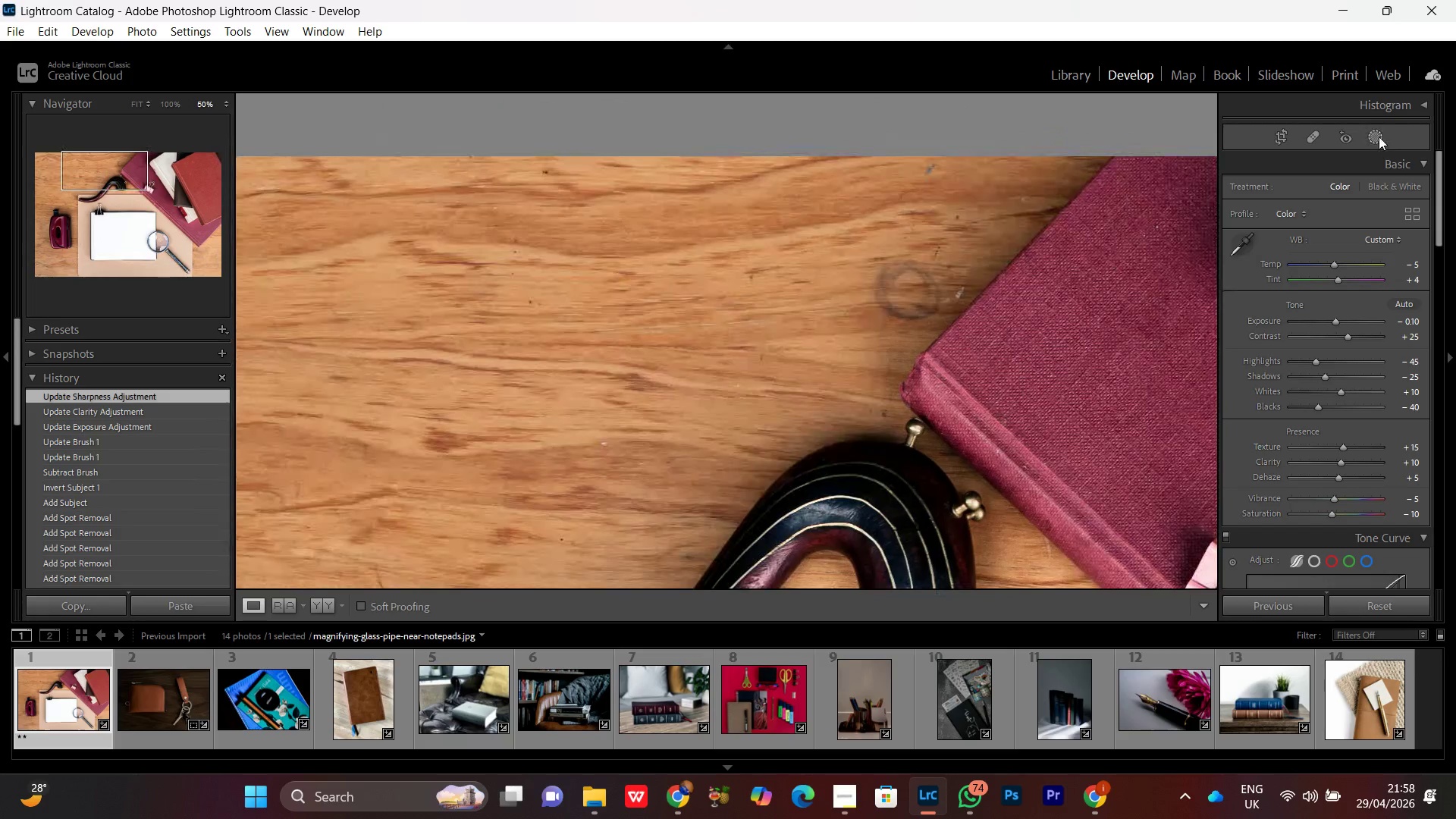 
left_click([1378, 136])
 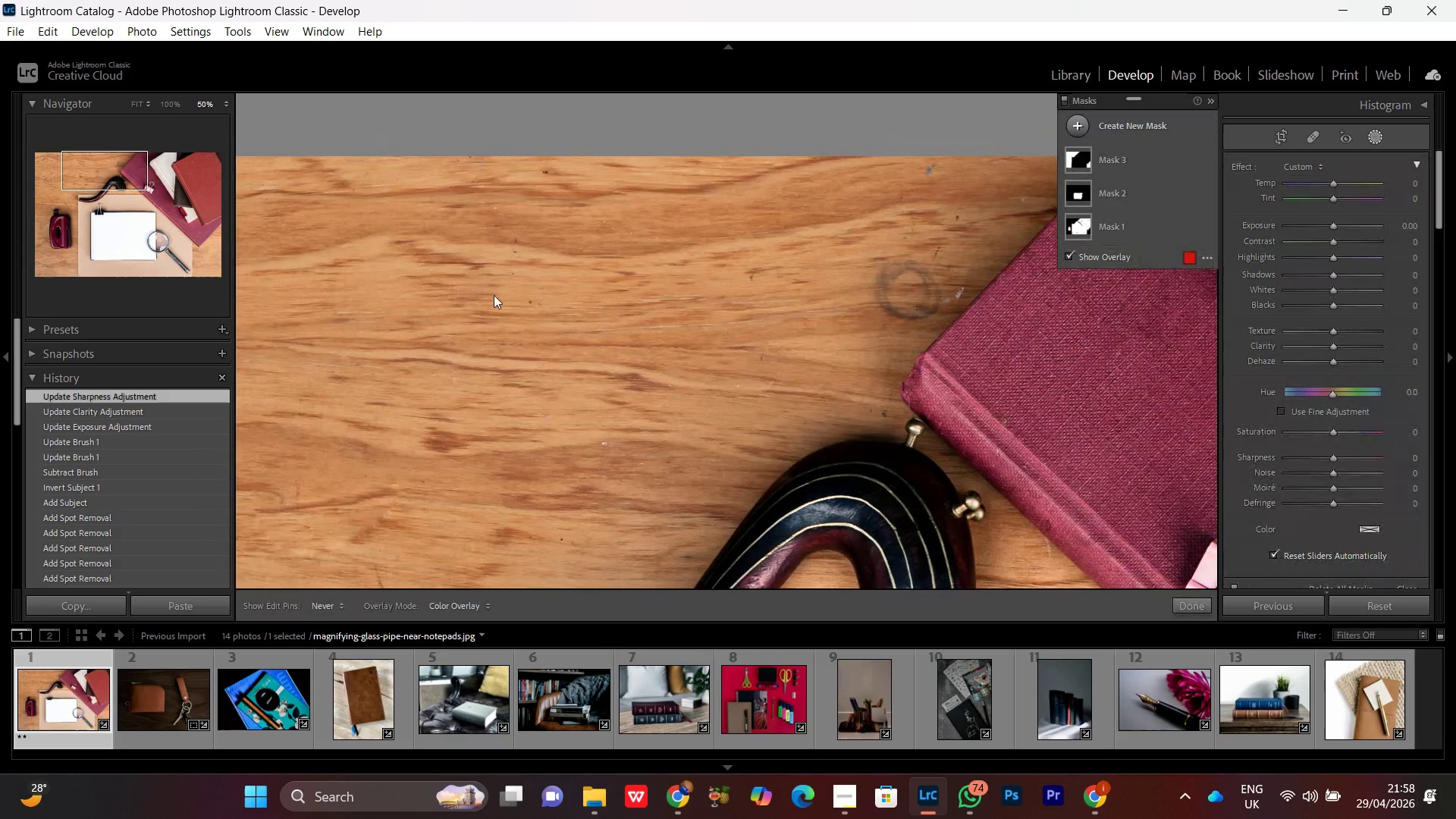 
hold_key(key=Space, duration=0.94)
 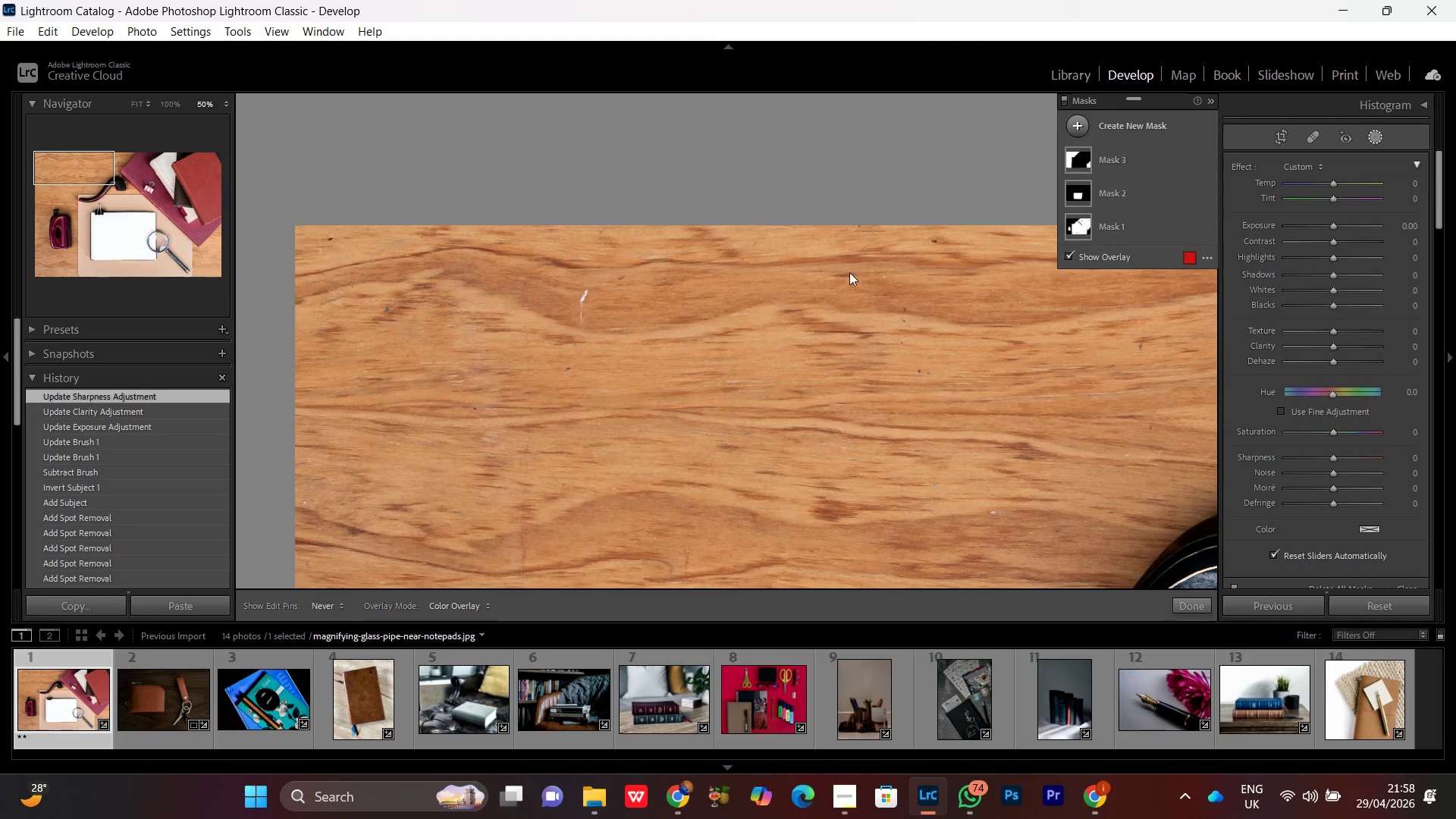 
left_click_drag(start_coordinate=[479, 299], to_coordinate=[868, 368])
 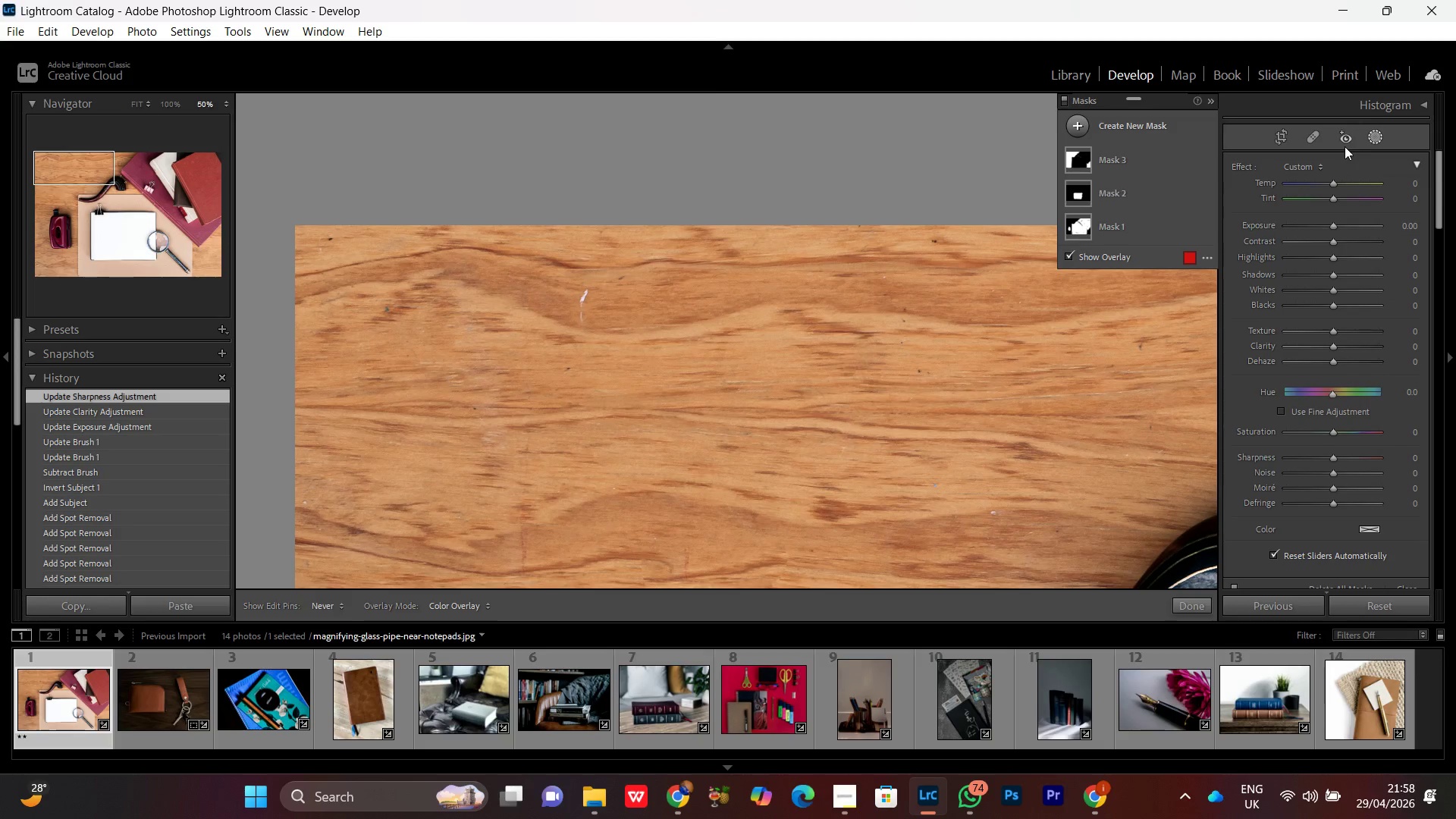 
left_click([1371, 136])
 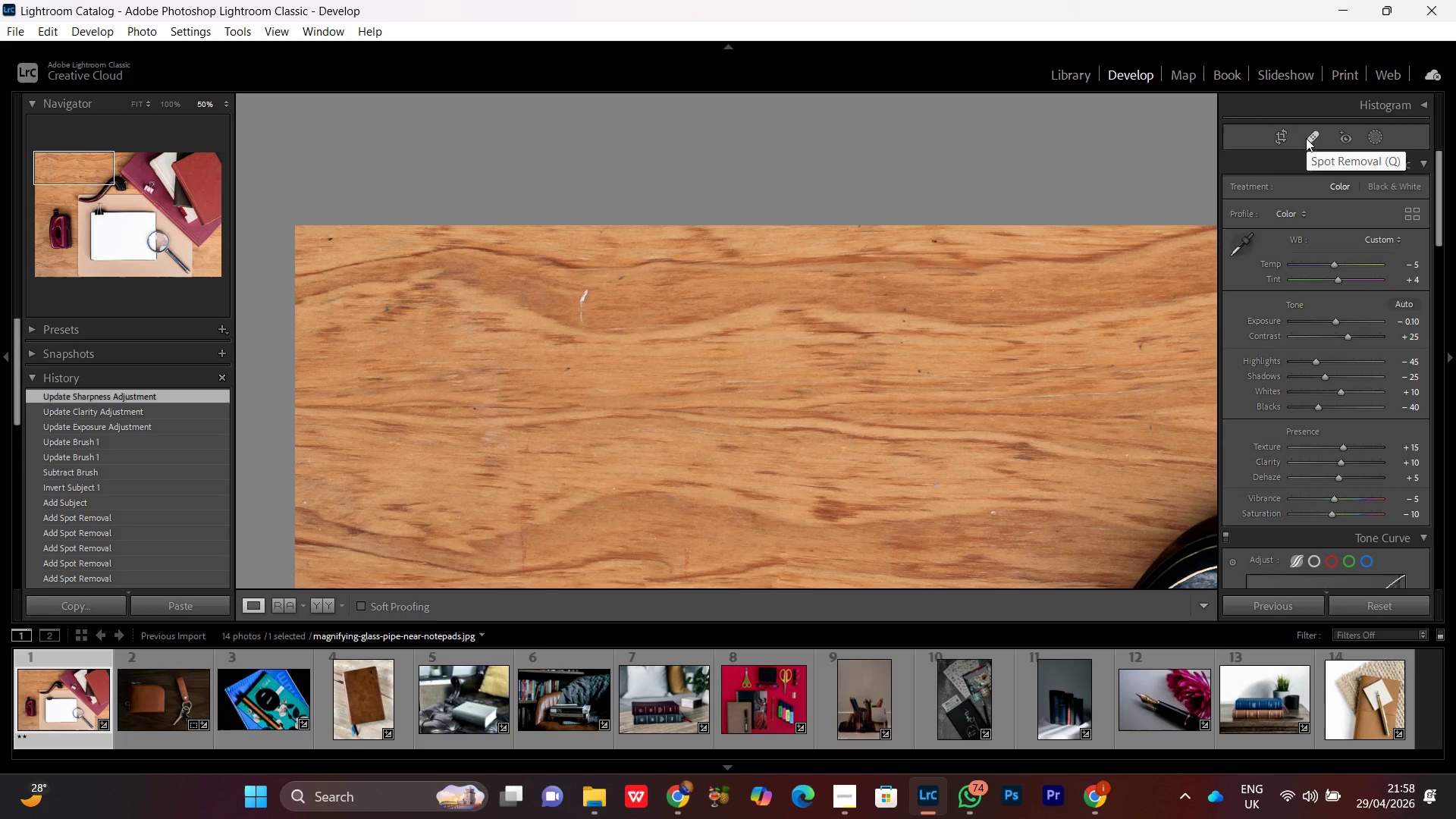 
left_click([1306, 138])
 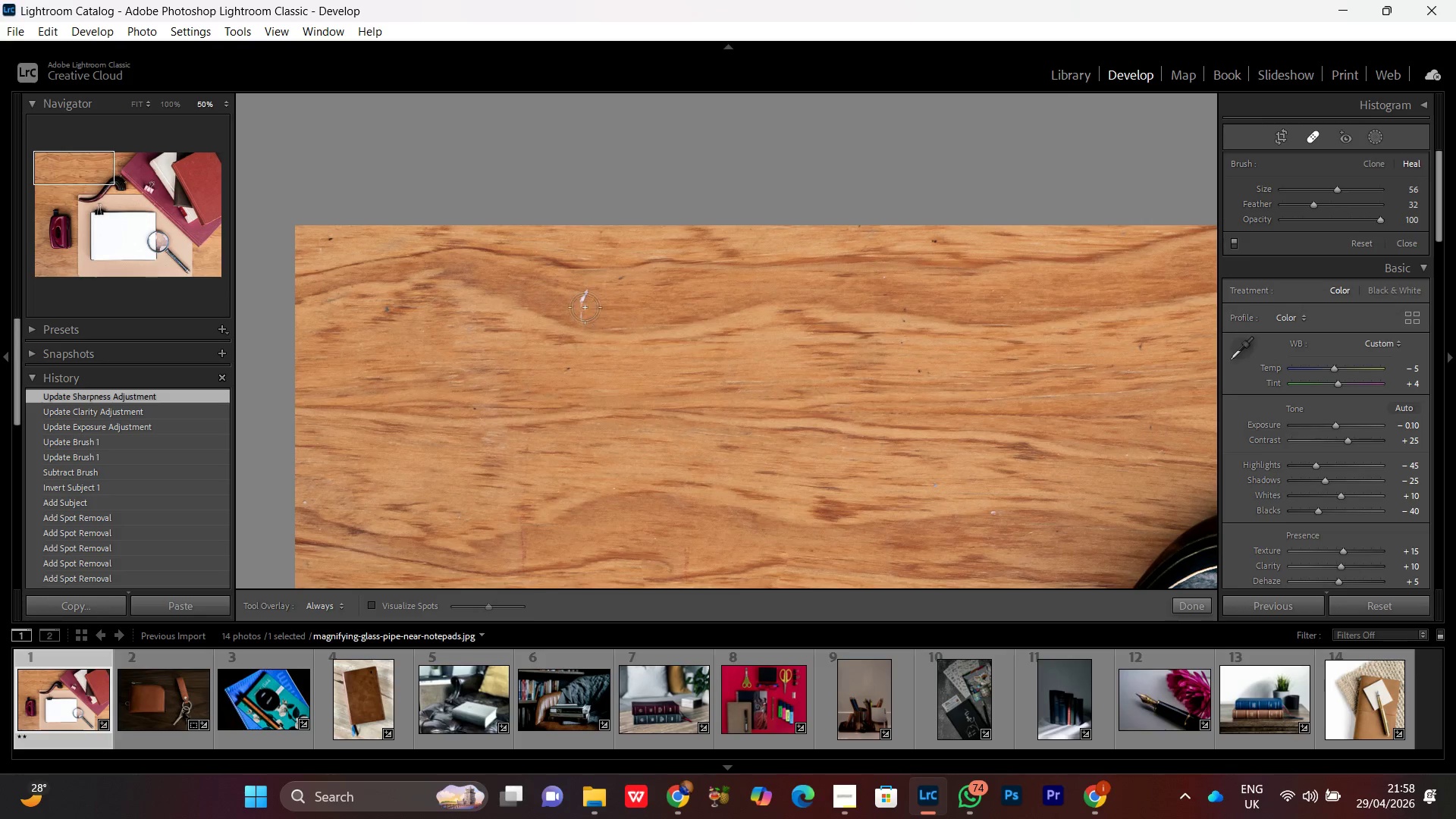 
scroll: coordinate [577, 315], scroll_direction: down, amount: 2.0
 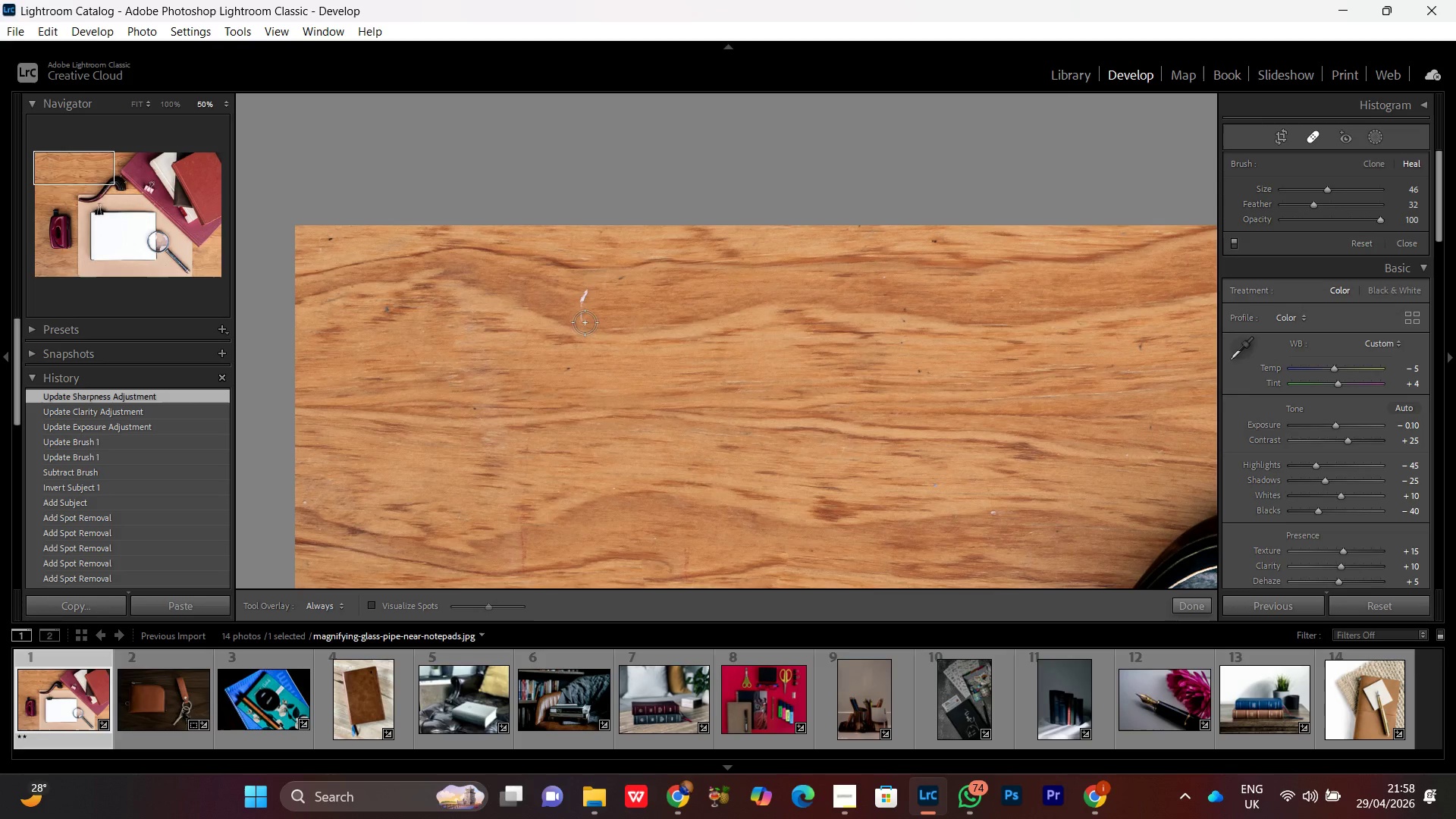 
left_click_drag(start_coordinate=[584, 322], to_coordinate=[582, 295])
 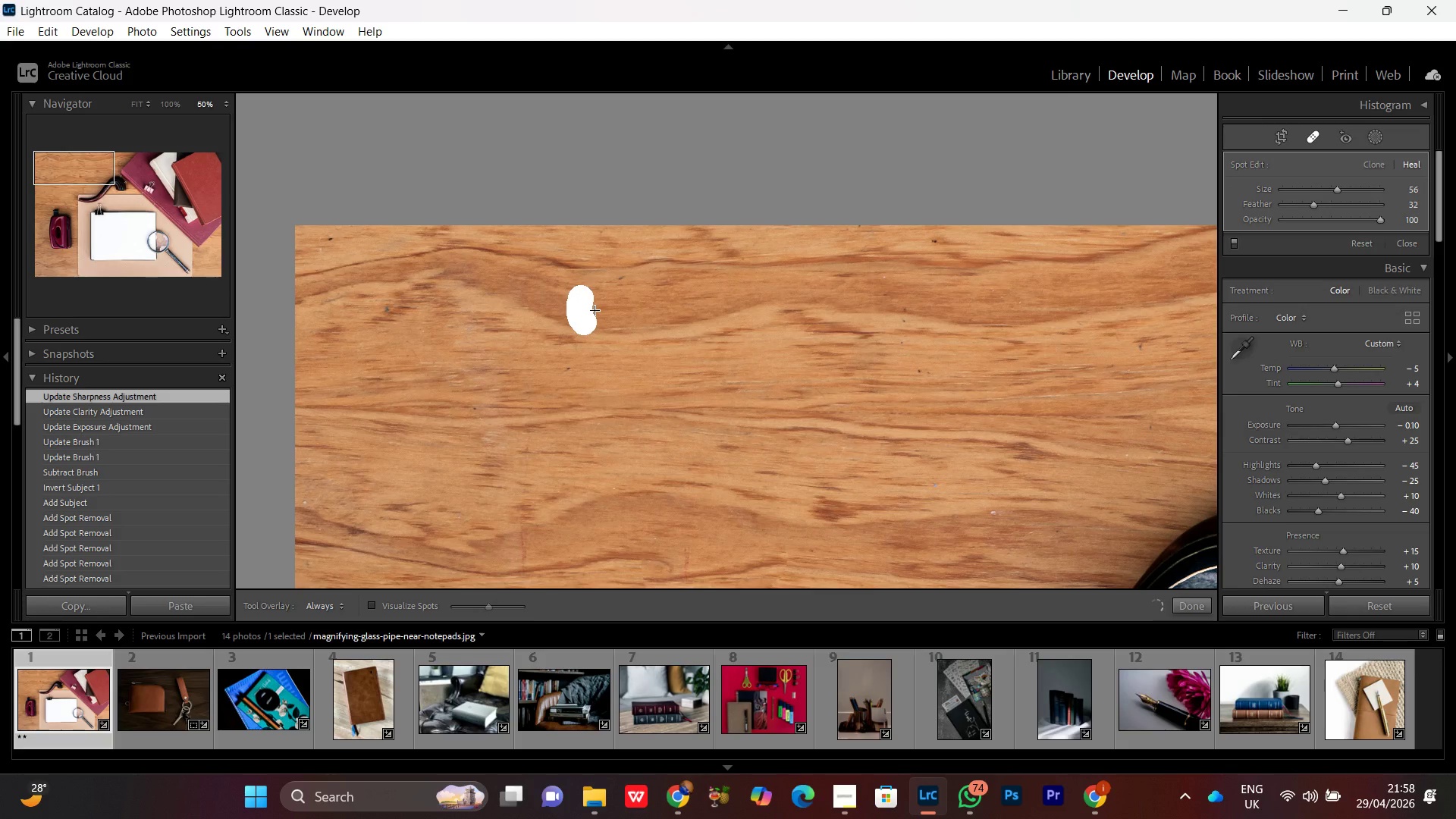 
mouse_move([599, 328])
 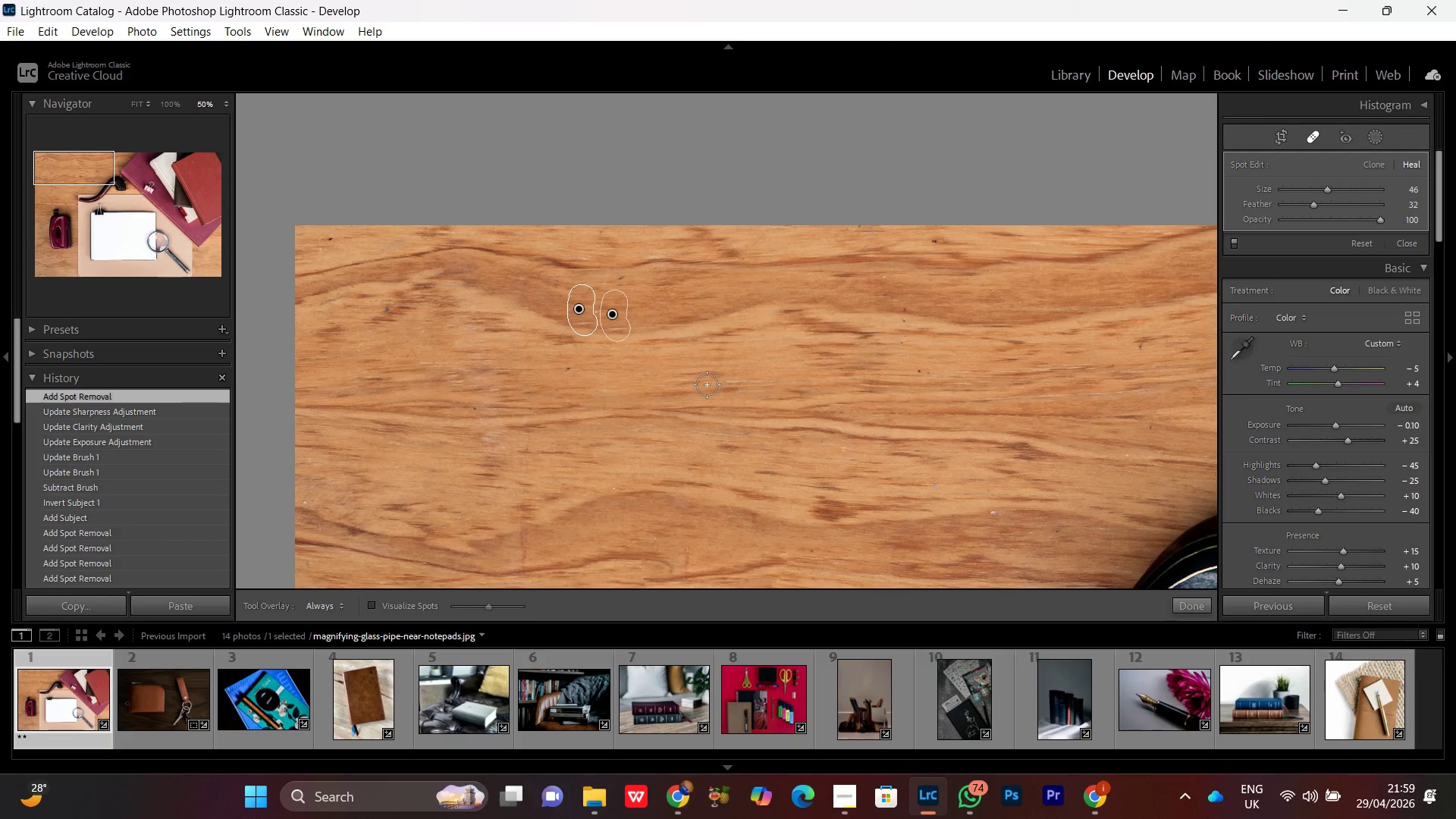 
hold_key(key=Space, duration=0.94)
 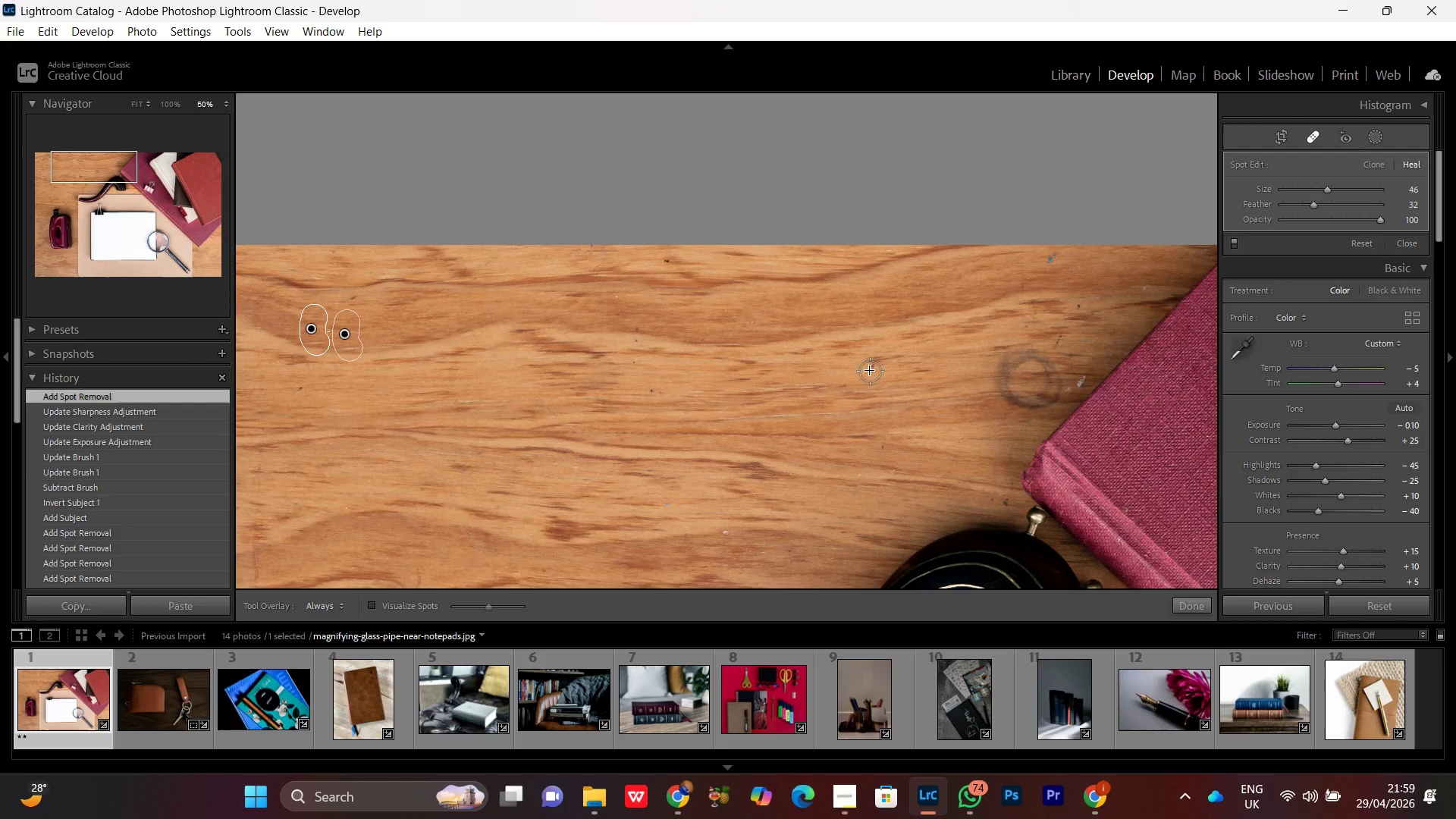 
left_click_drag(start_coordinate=[865, 365], to_coordinate=[598, 384])
 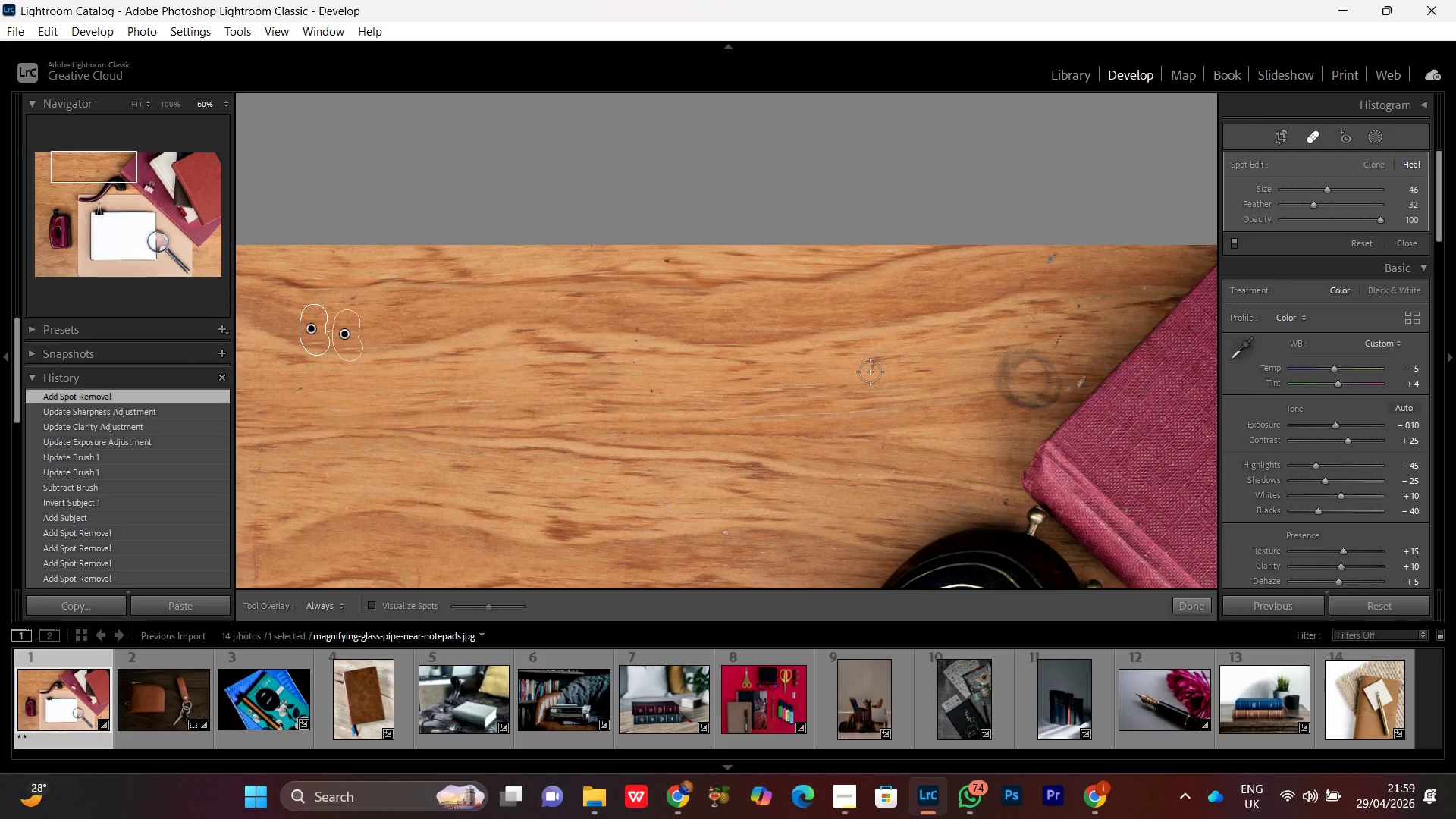 
left_click([870, 371])
 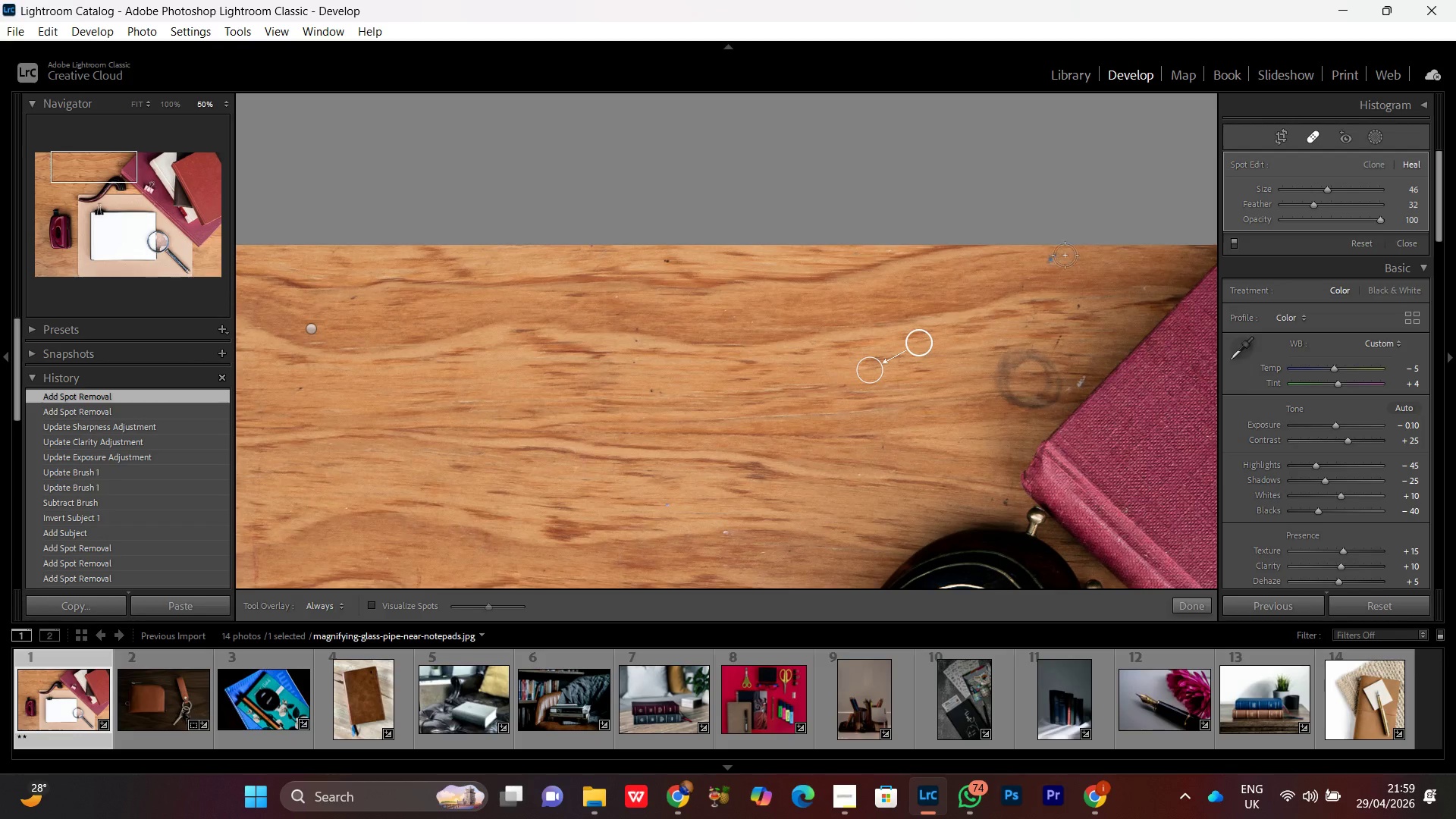 
left_click_drag(start_coordinate=[1050, 263], to_coordinate=[1056, 256])
 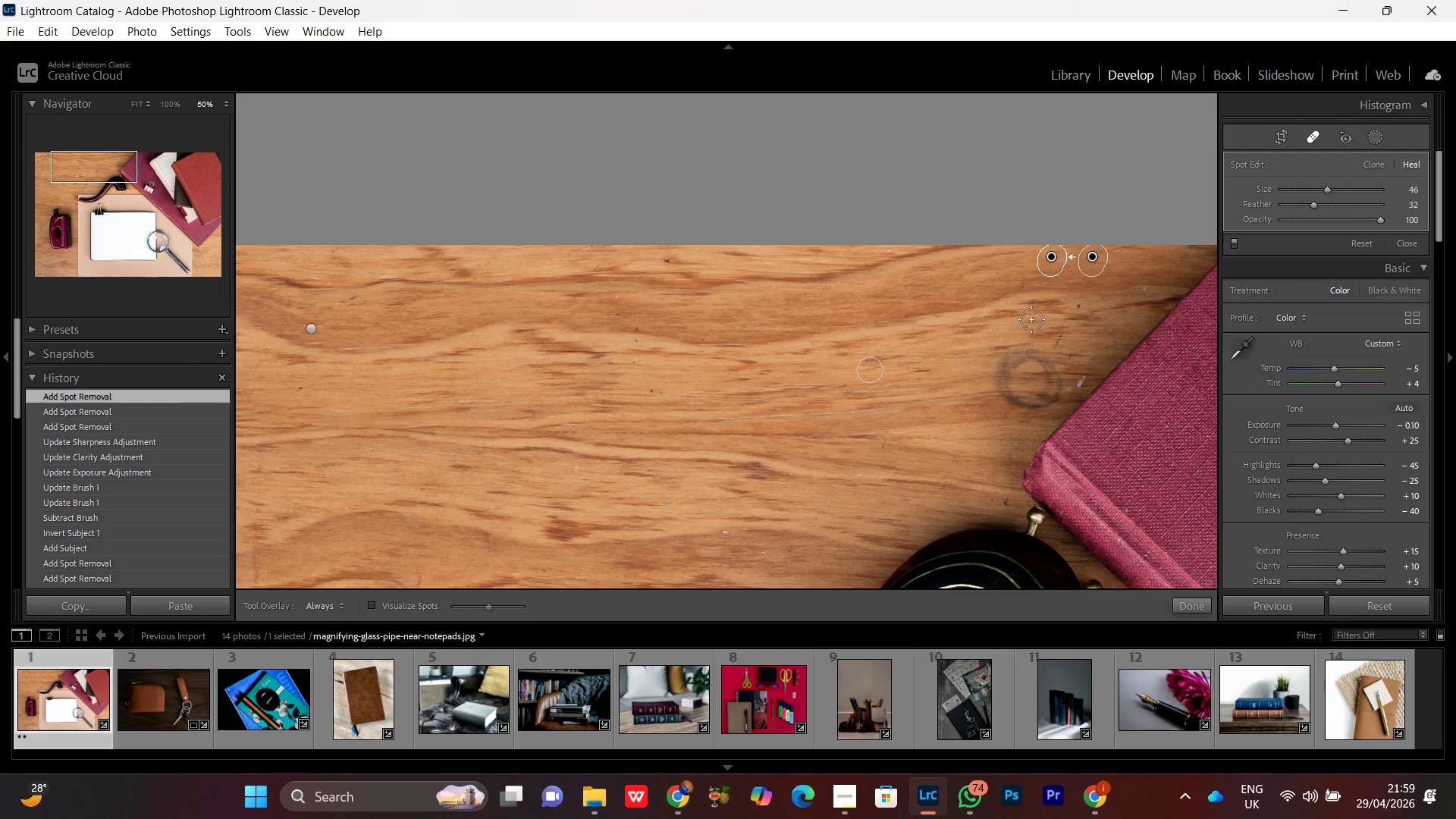 
wait(7.0)
 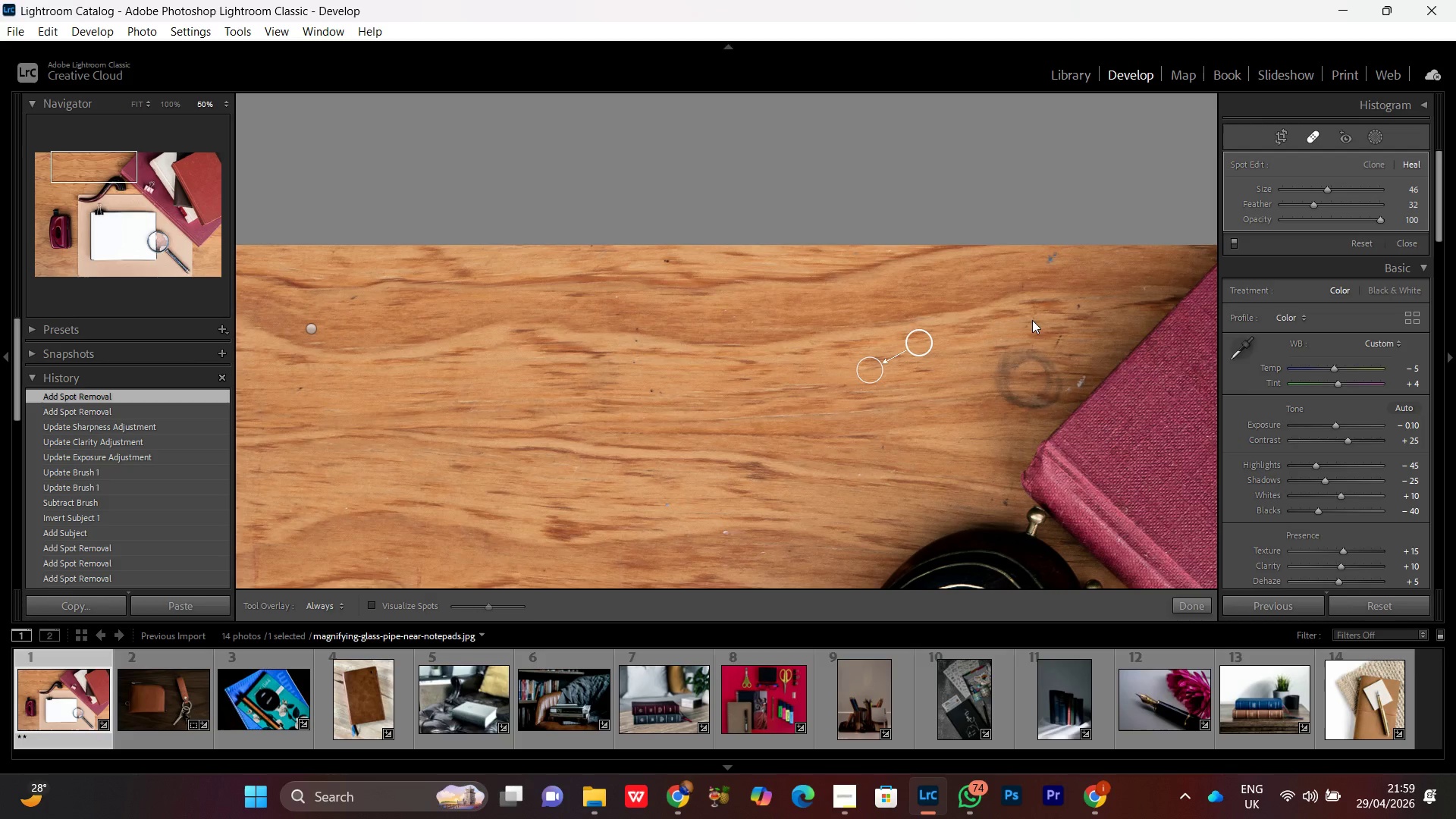 
mouse_move([1293, 155])
 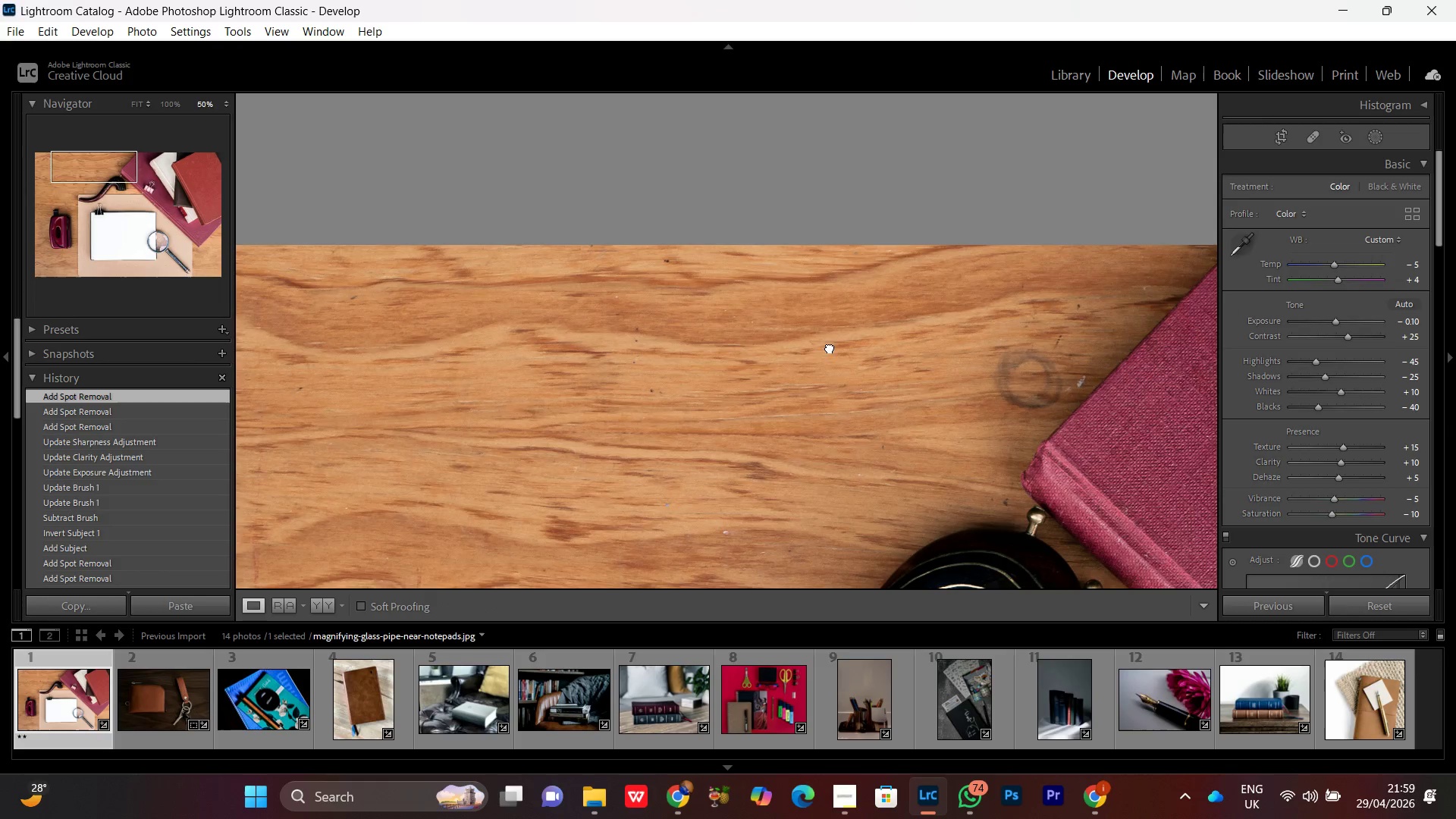 
left_click([830, 347])
 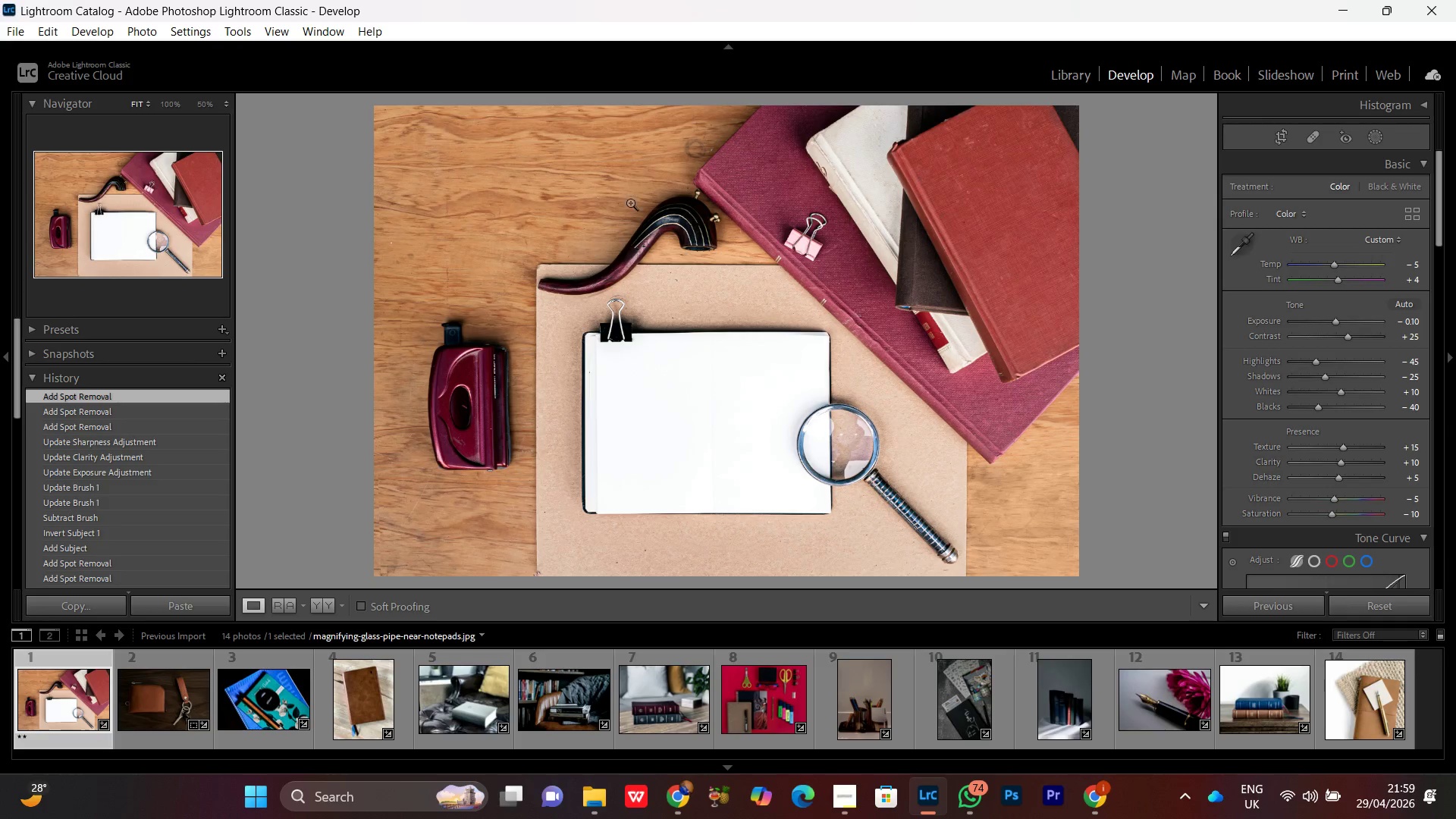 
left_click([618, 183])
 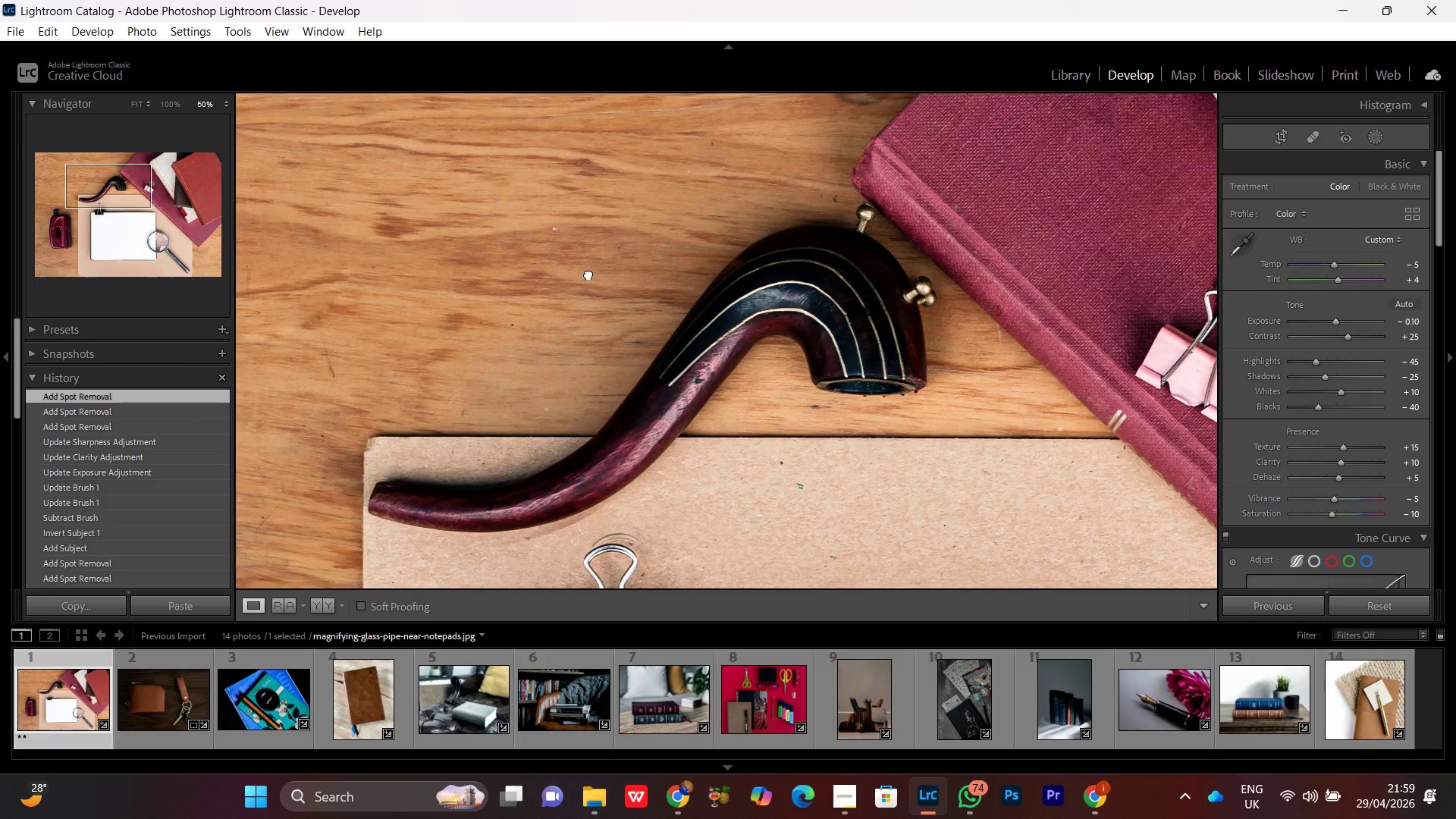 
left_click_drag(start_coordinate=[582, 267], to_coordinate=[707, 404])
 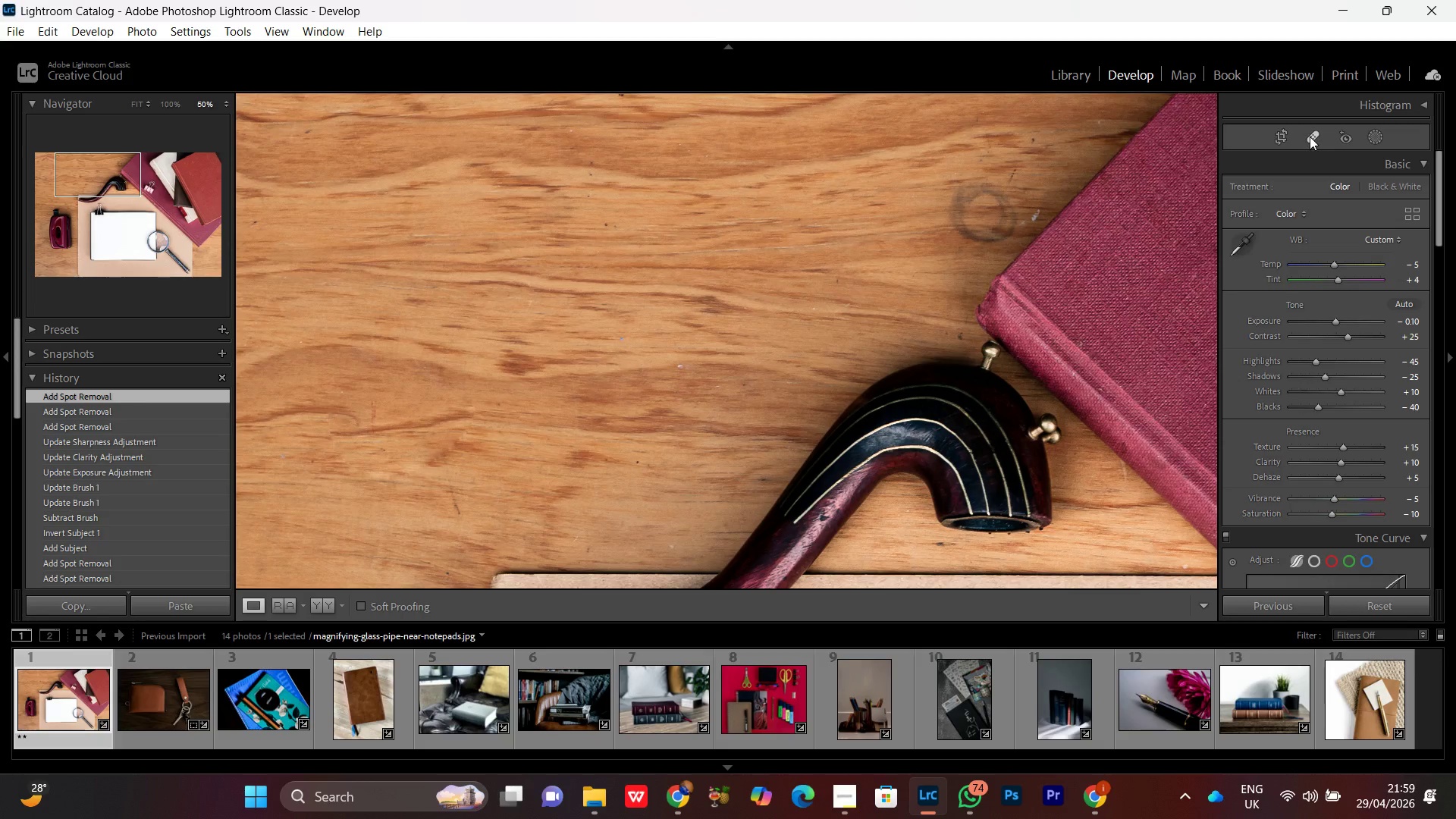 
left_click([1310, 136])
 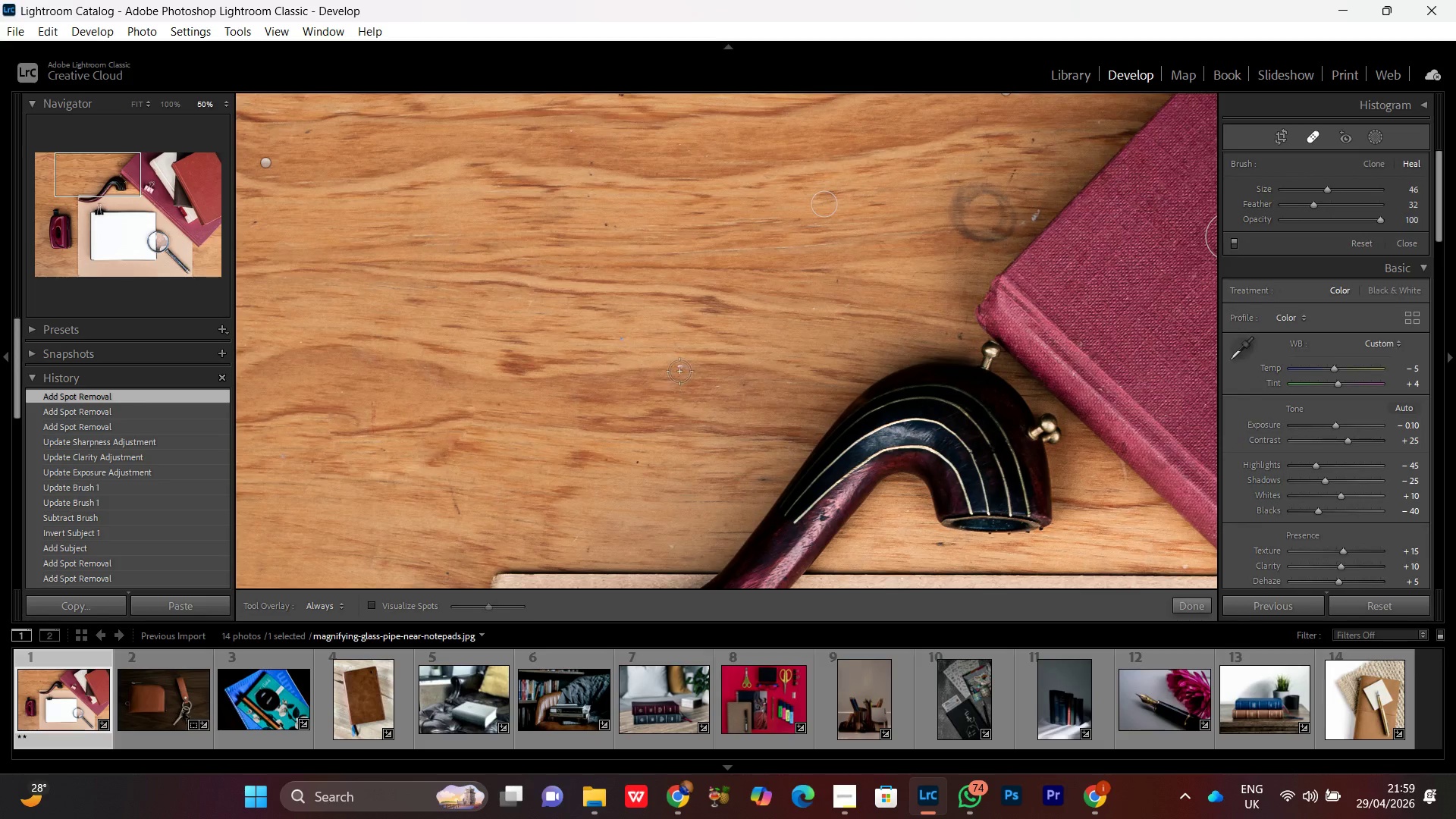 
left_click([680, 367])
 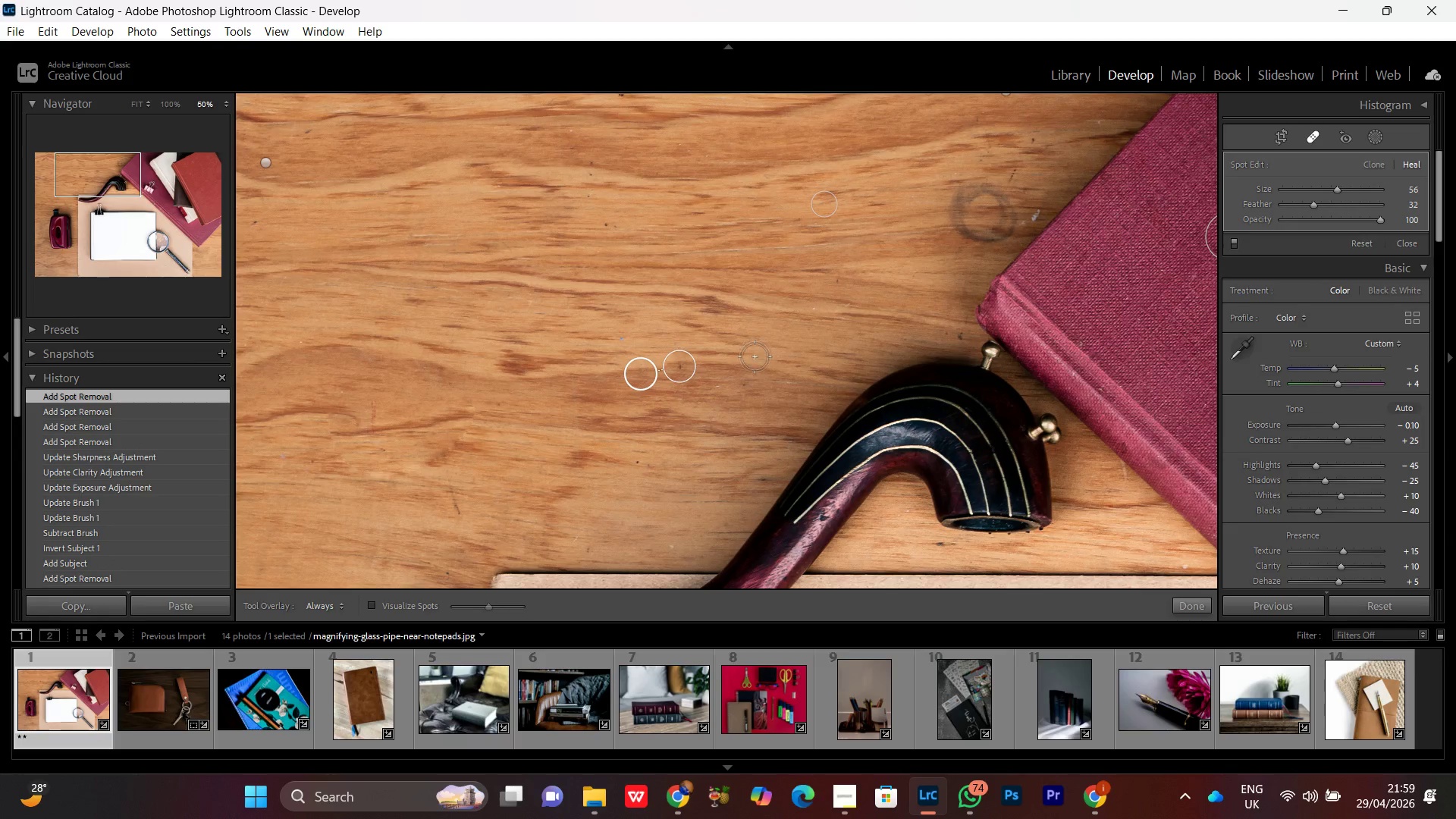 
scroll: coordinate [682, 371], scroll_direction: up, amount: 2.0
 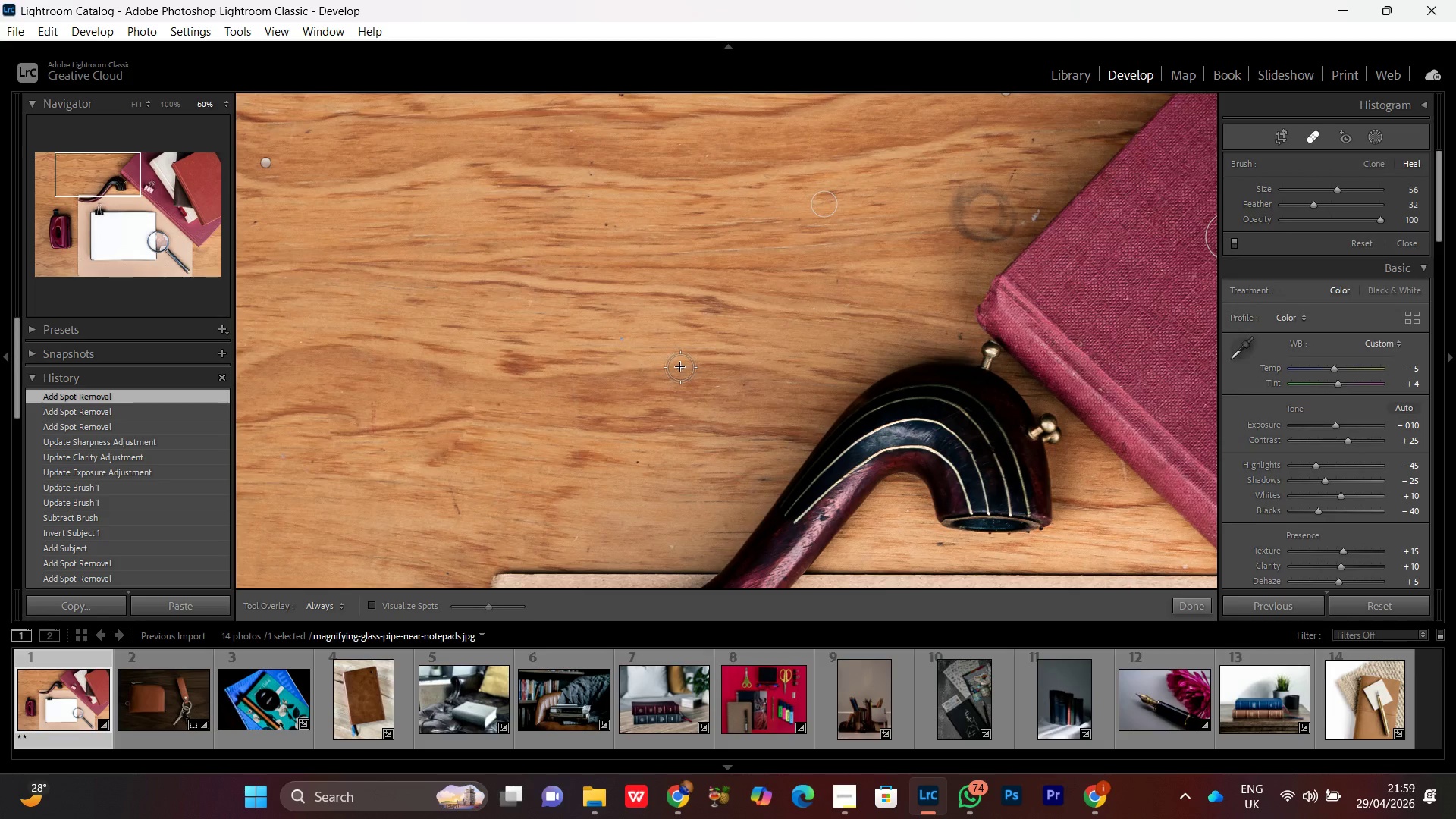 
wait(6.4)
 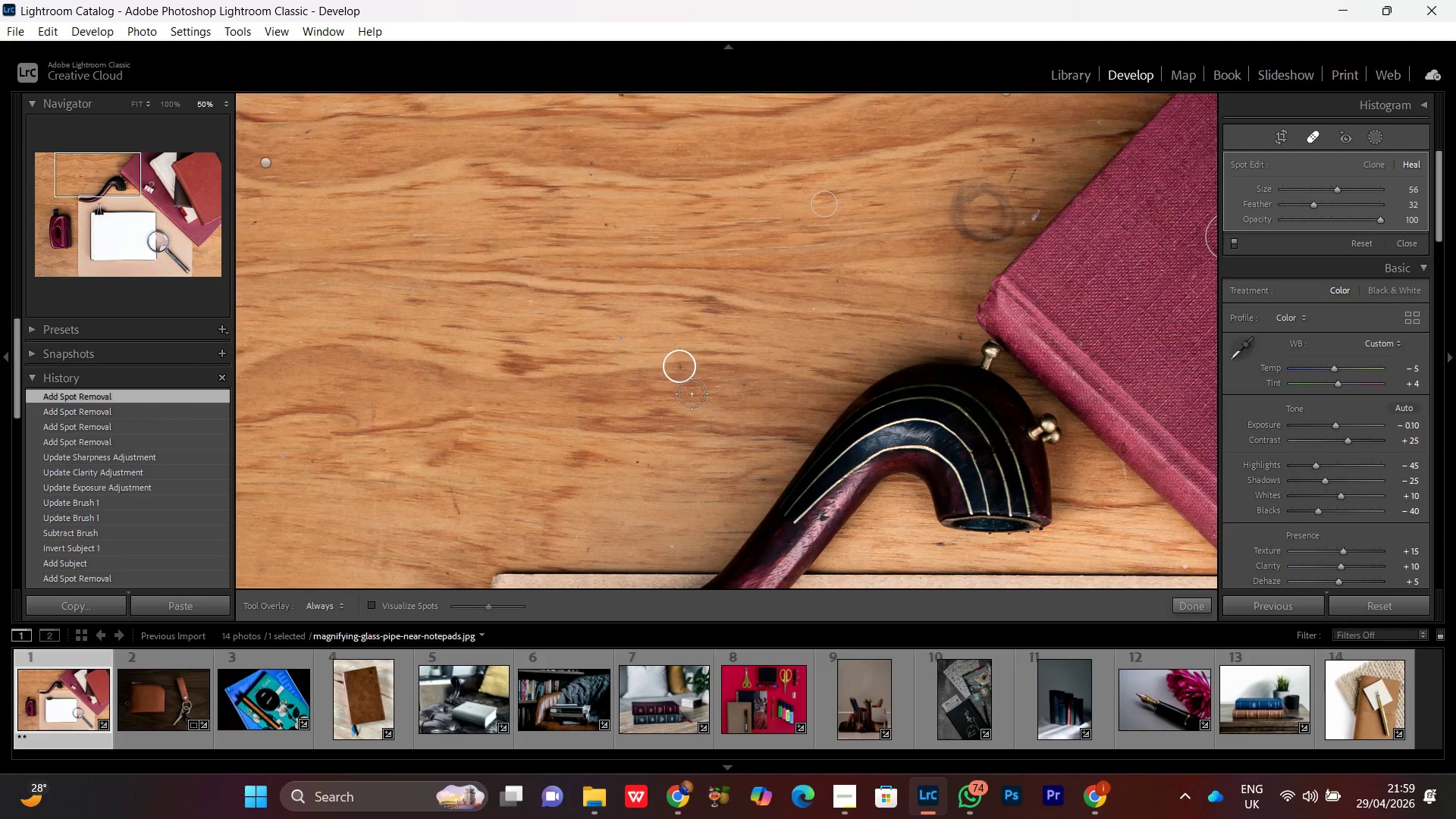 
left_click([1312, 131])
 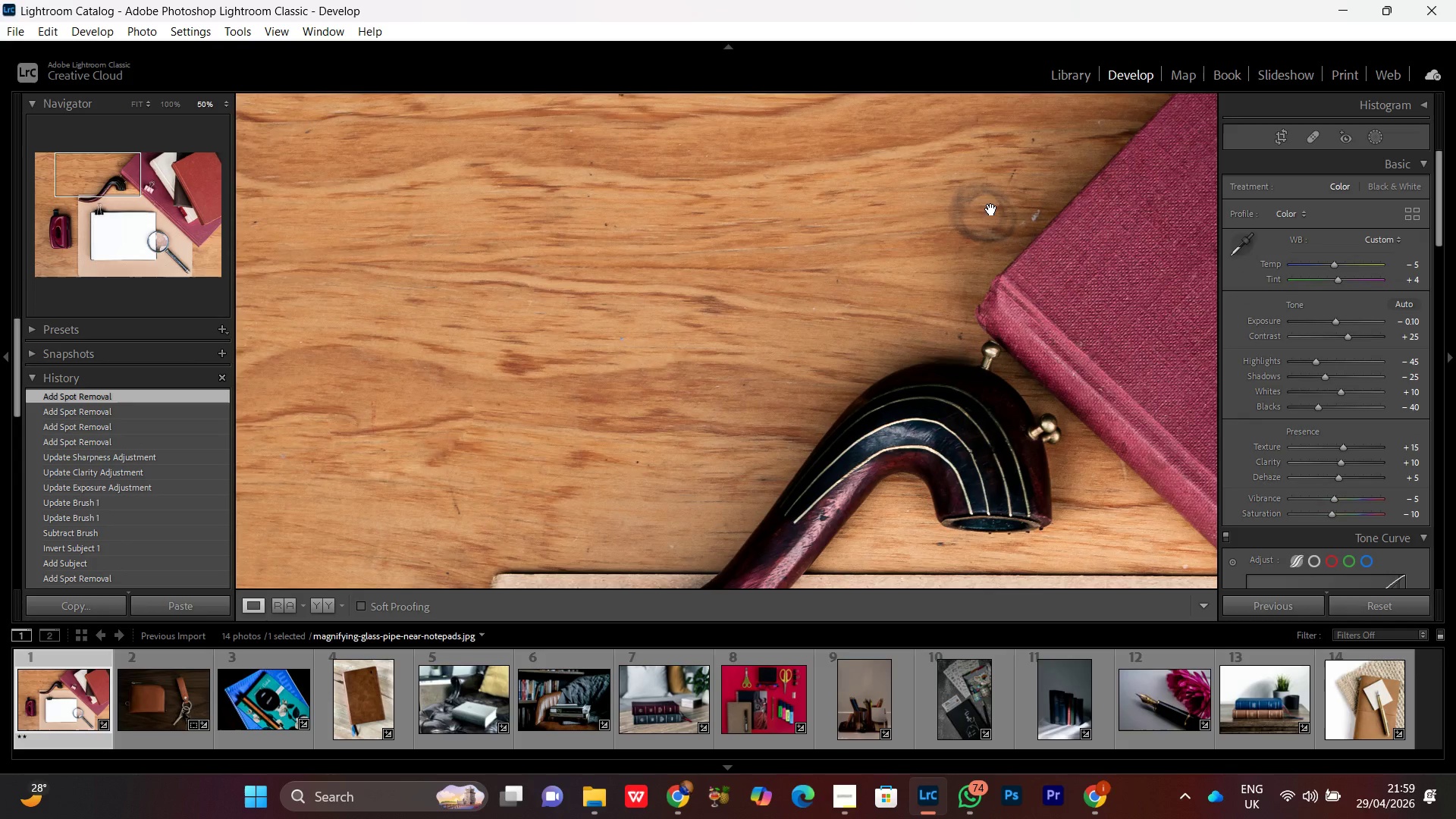 
left_click_drag(start_coordinate=[1006, 208], to_coordinate=[840, 325])
 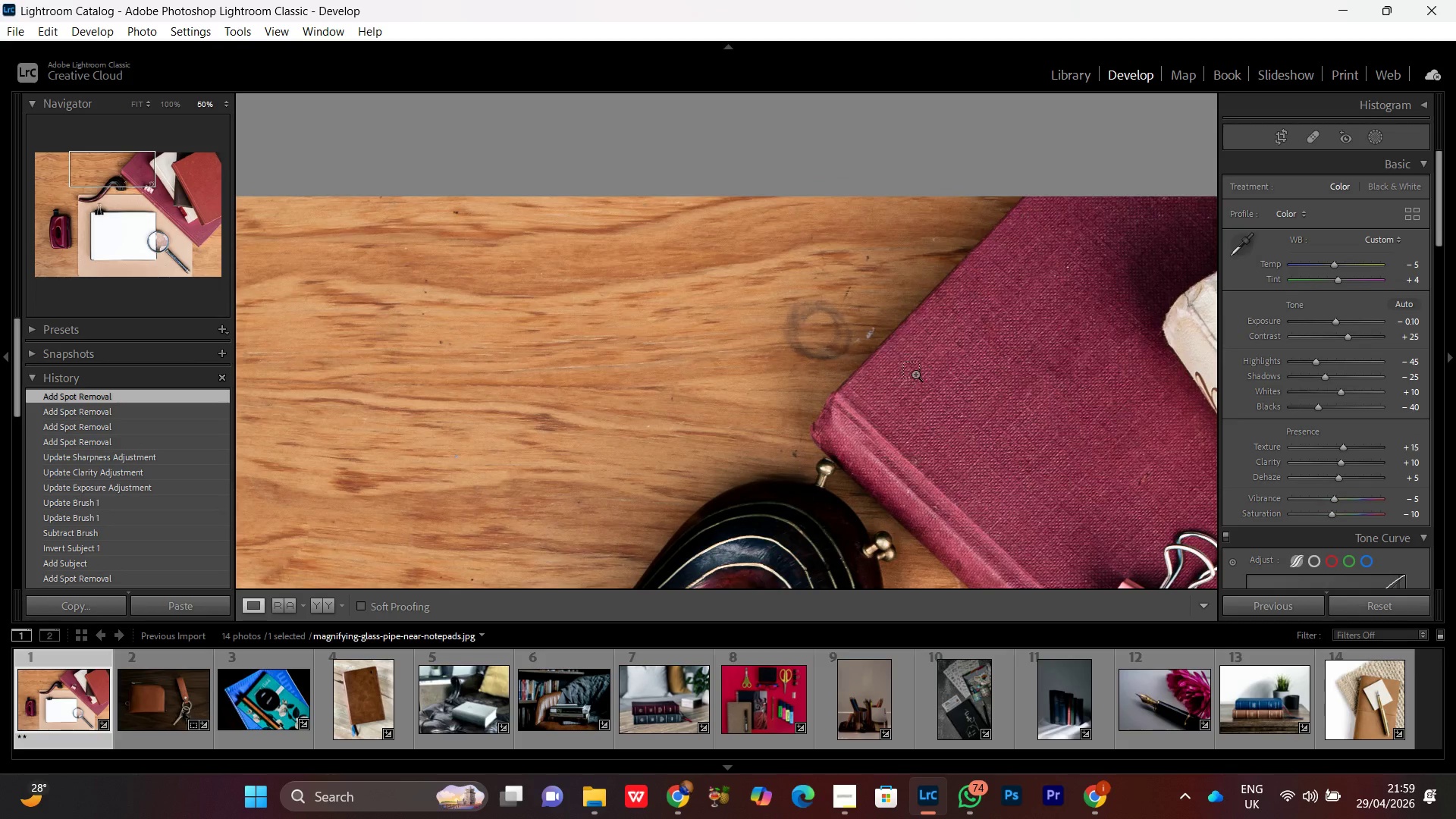 
key(Control+Equal)
 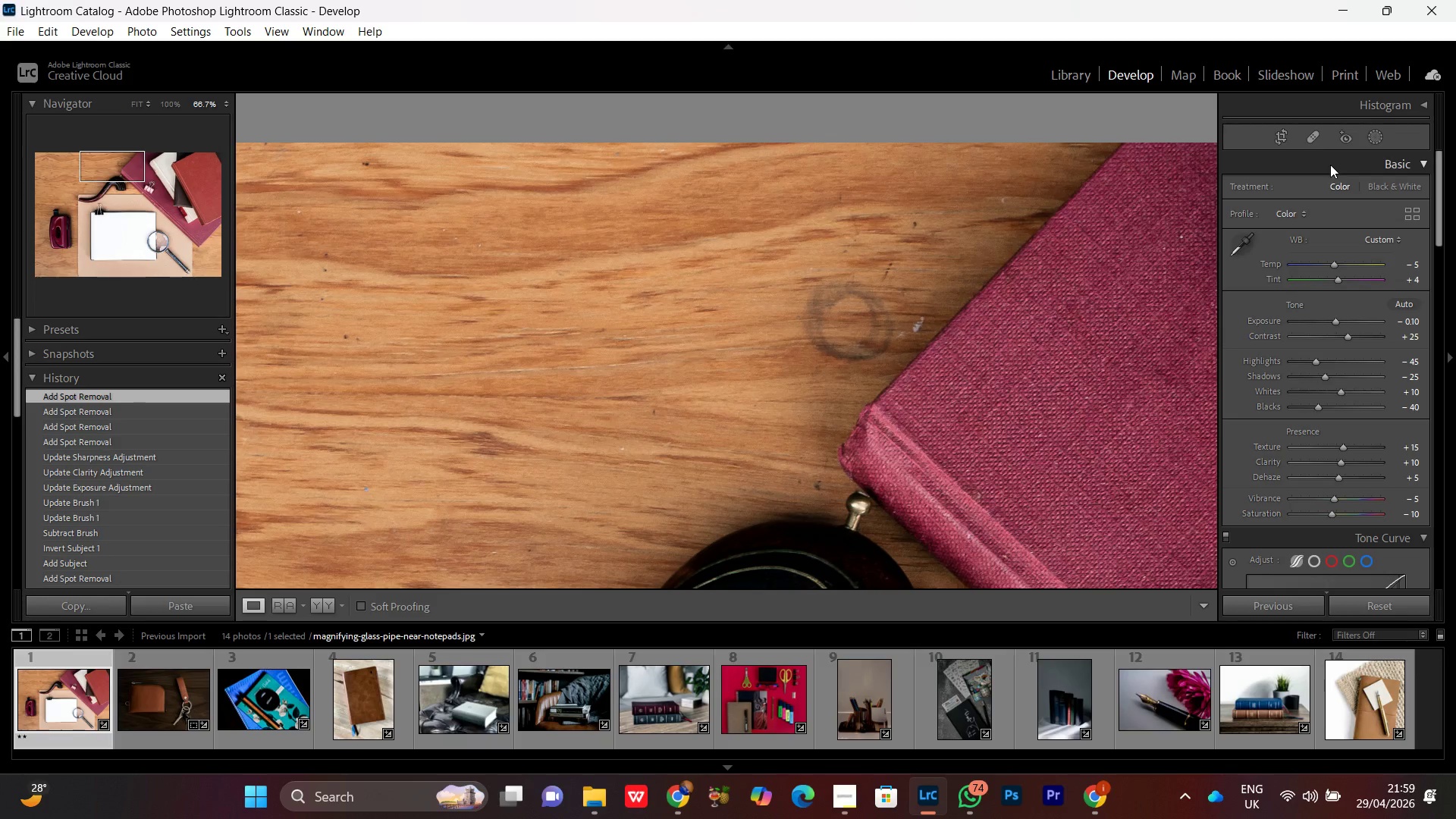 
left_click([1310, 136])
 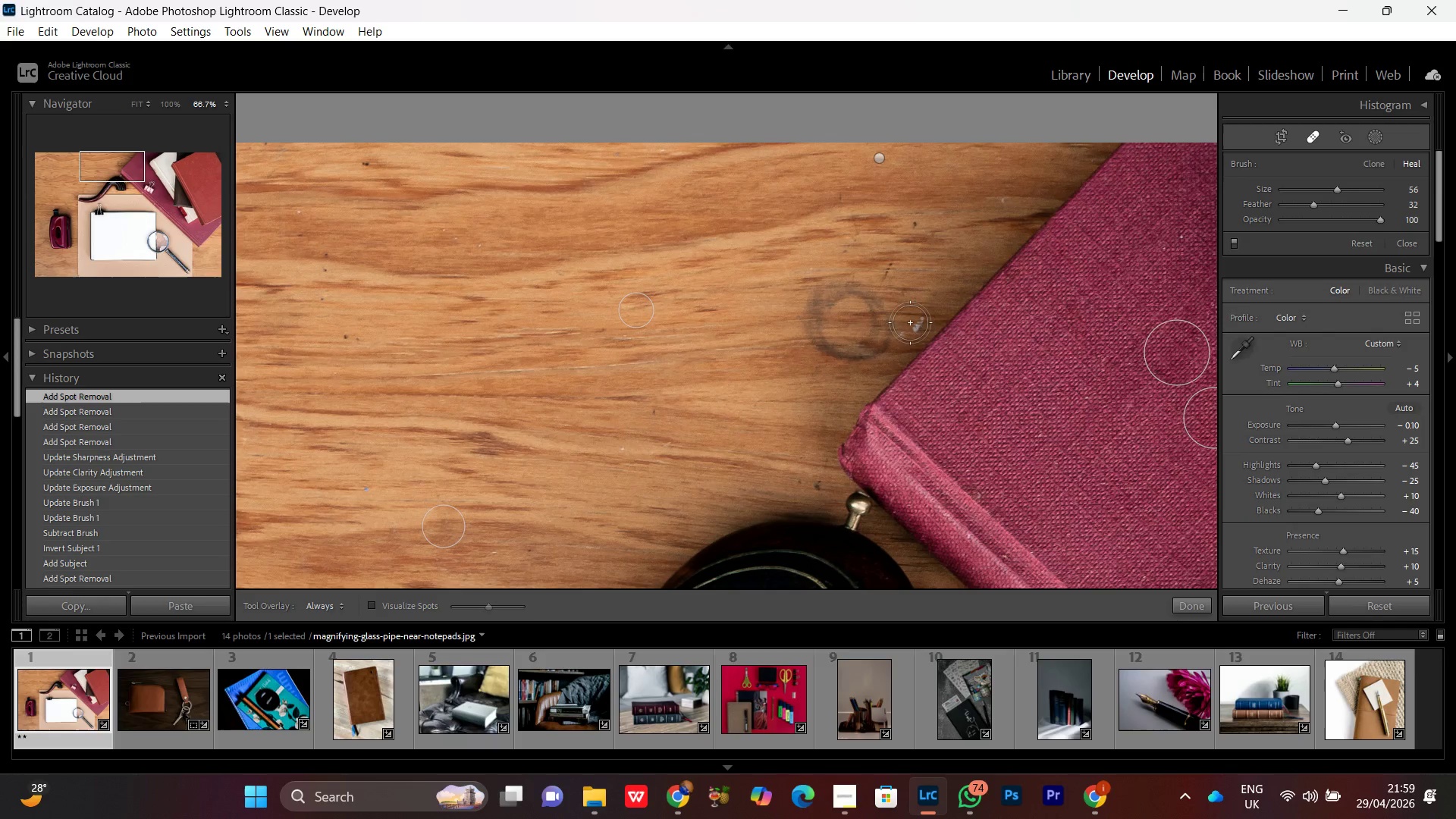 
left_click([910, 321])
 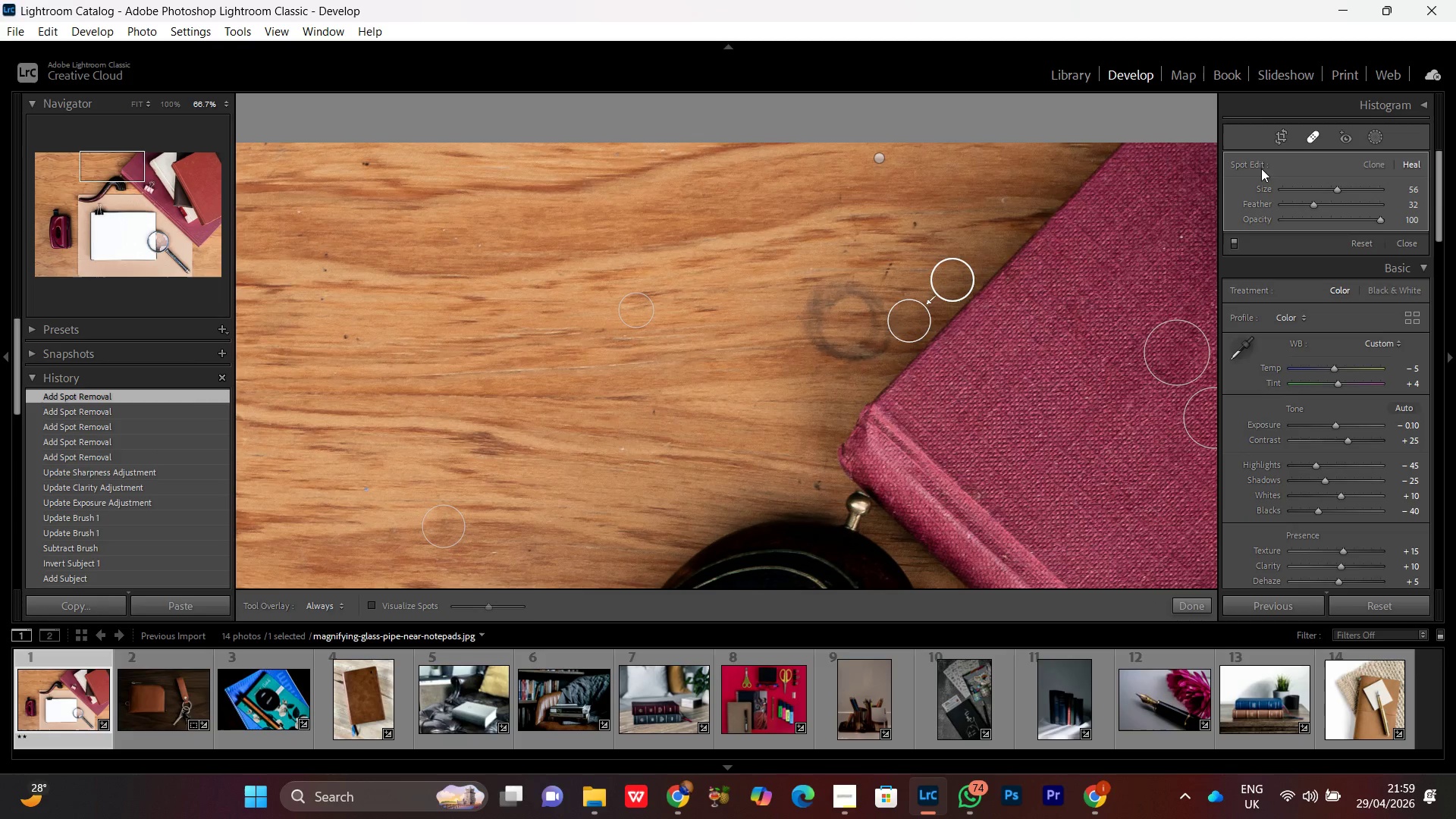 
left_click([1311, 131])
 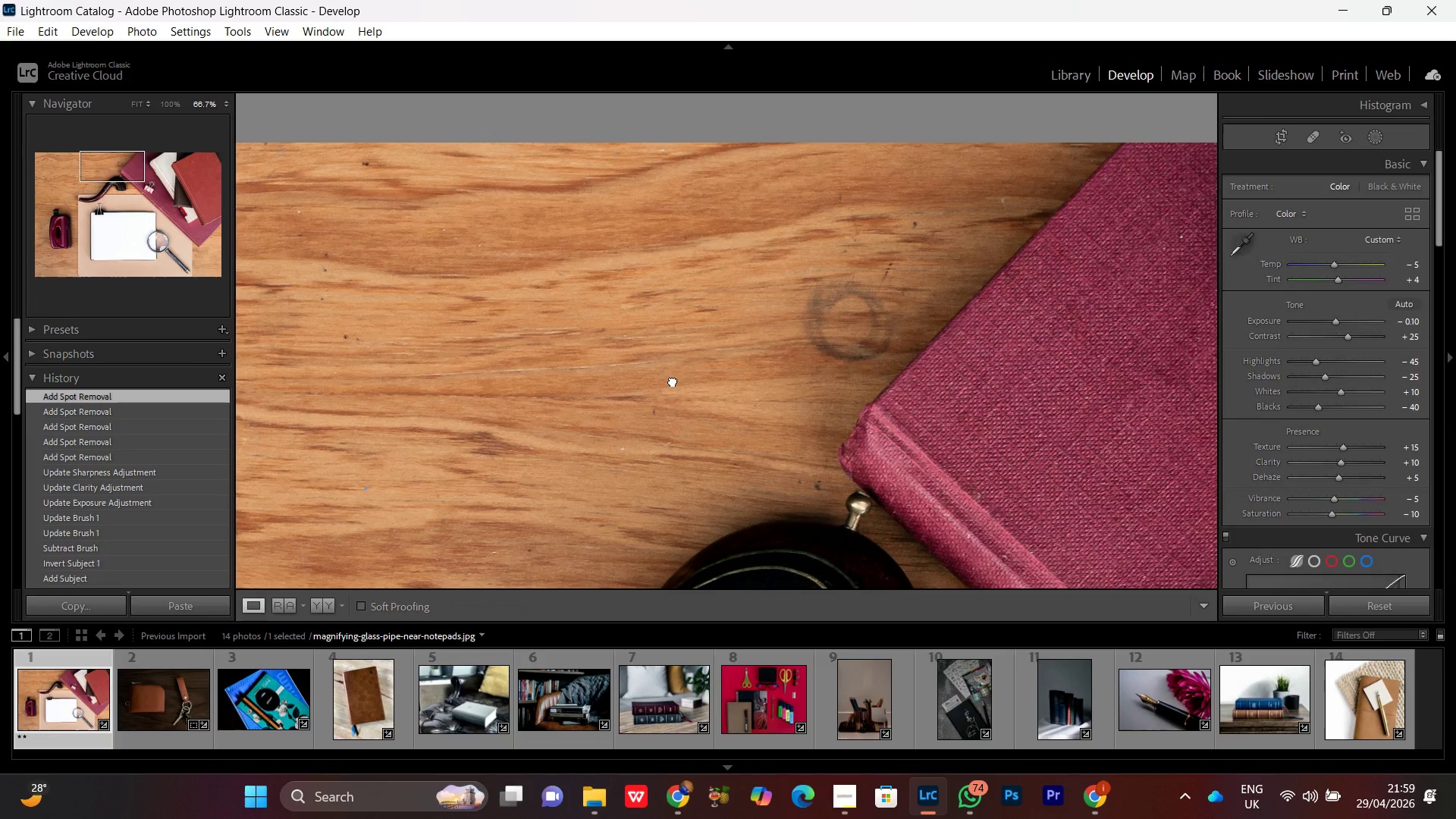 
left_click([673, 381])
 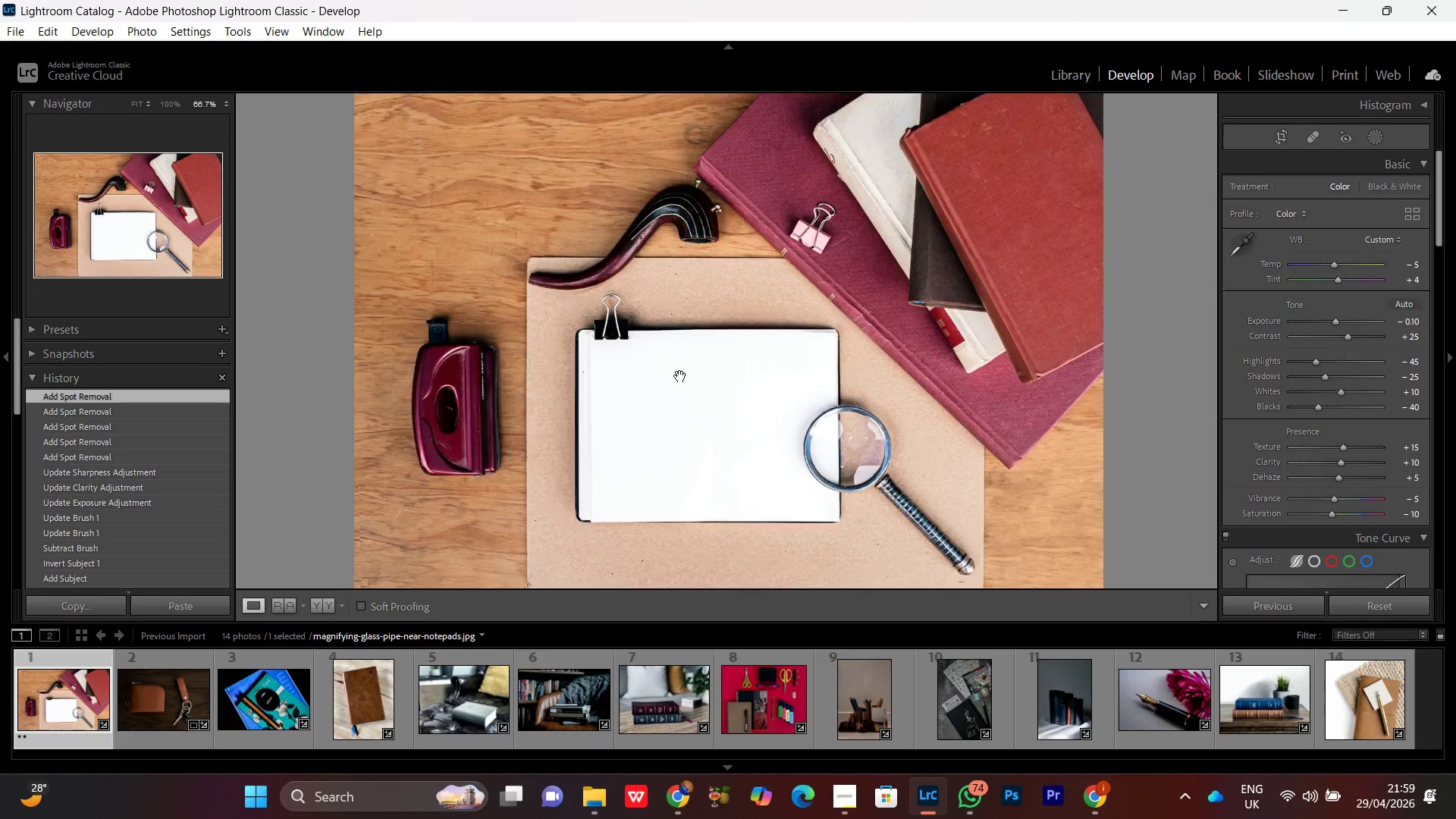 
double_click([680, 376])
 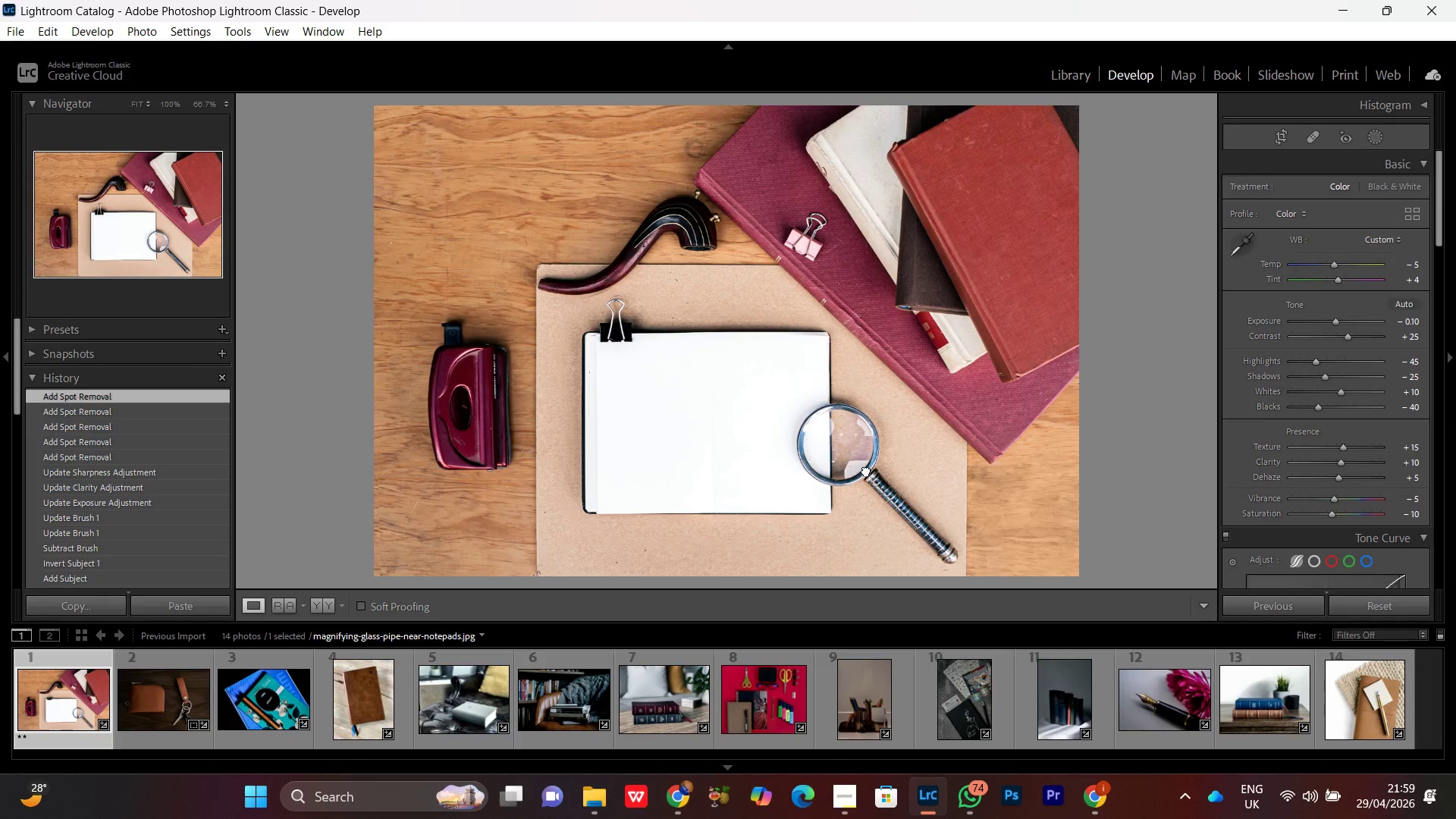 
left_click([866, 470])
 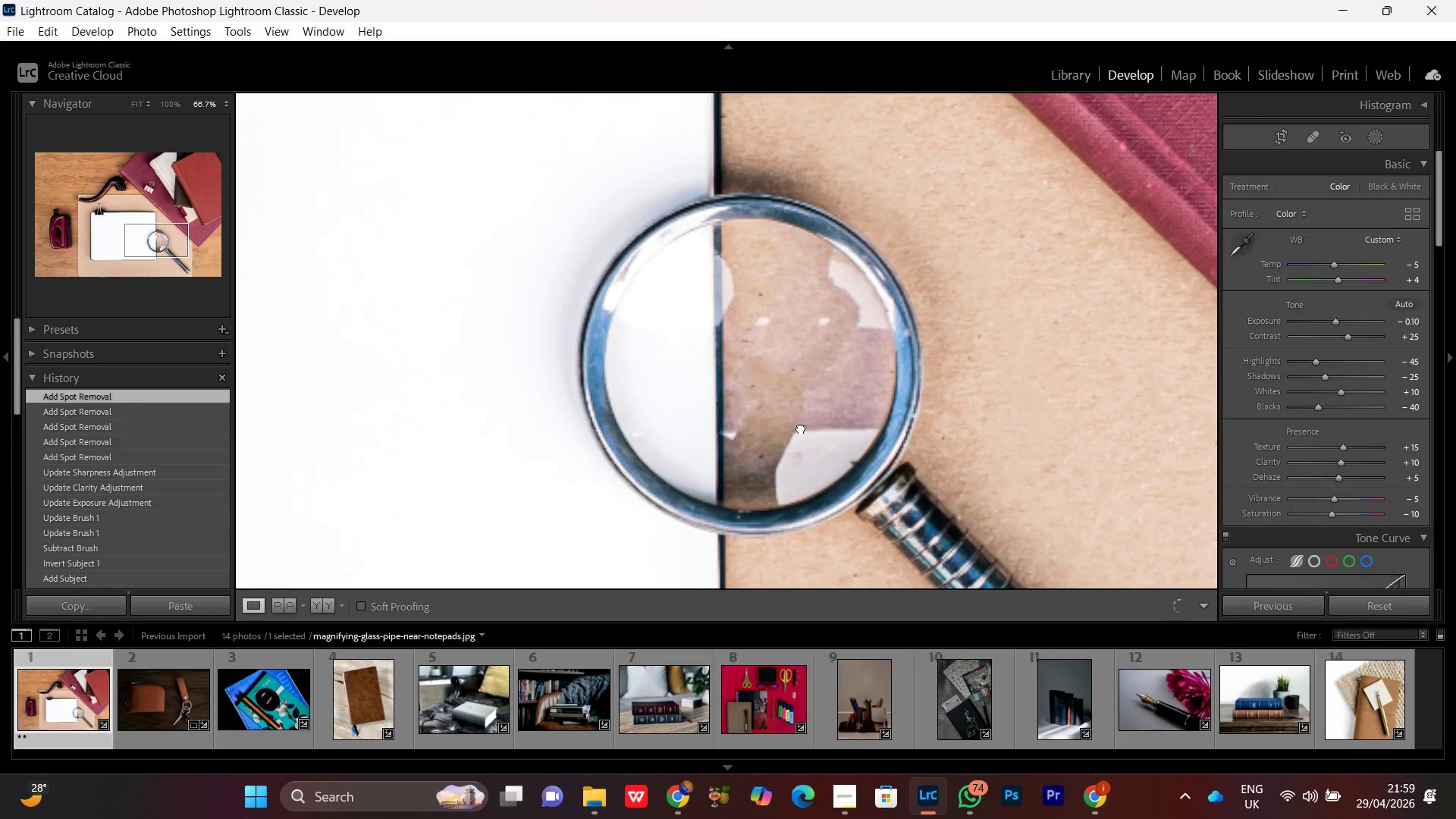 
left_click([801, 428])
 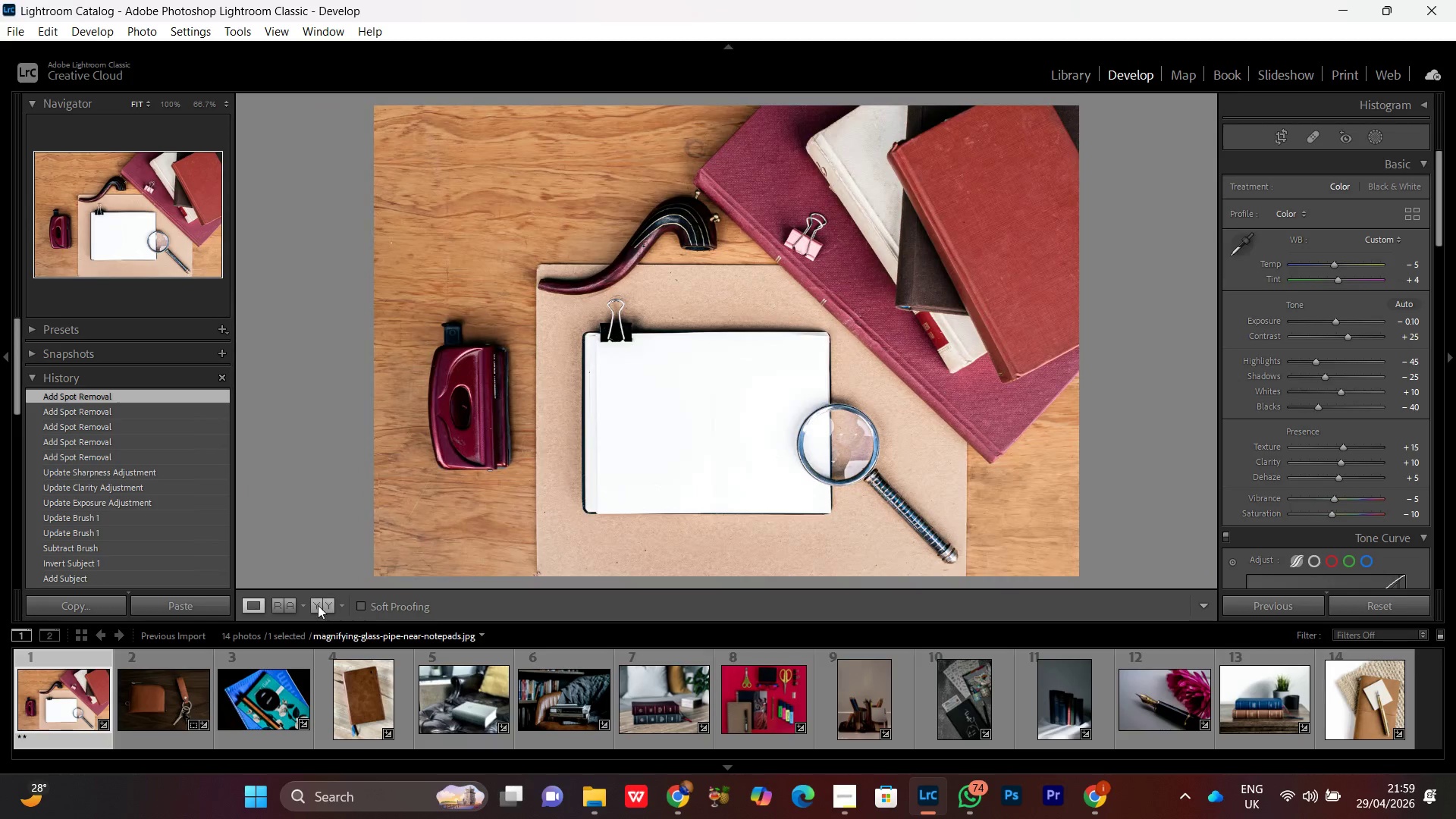 
left_click([318, 601])
 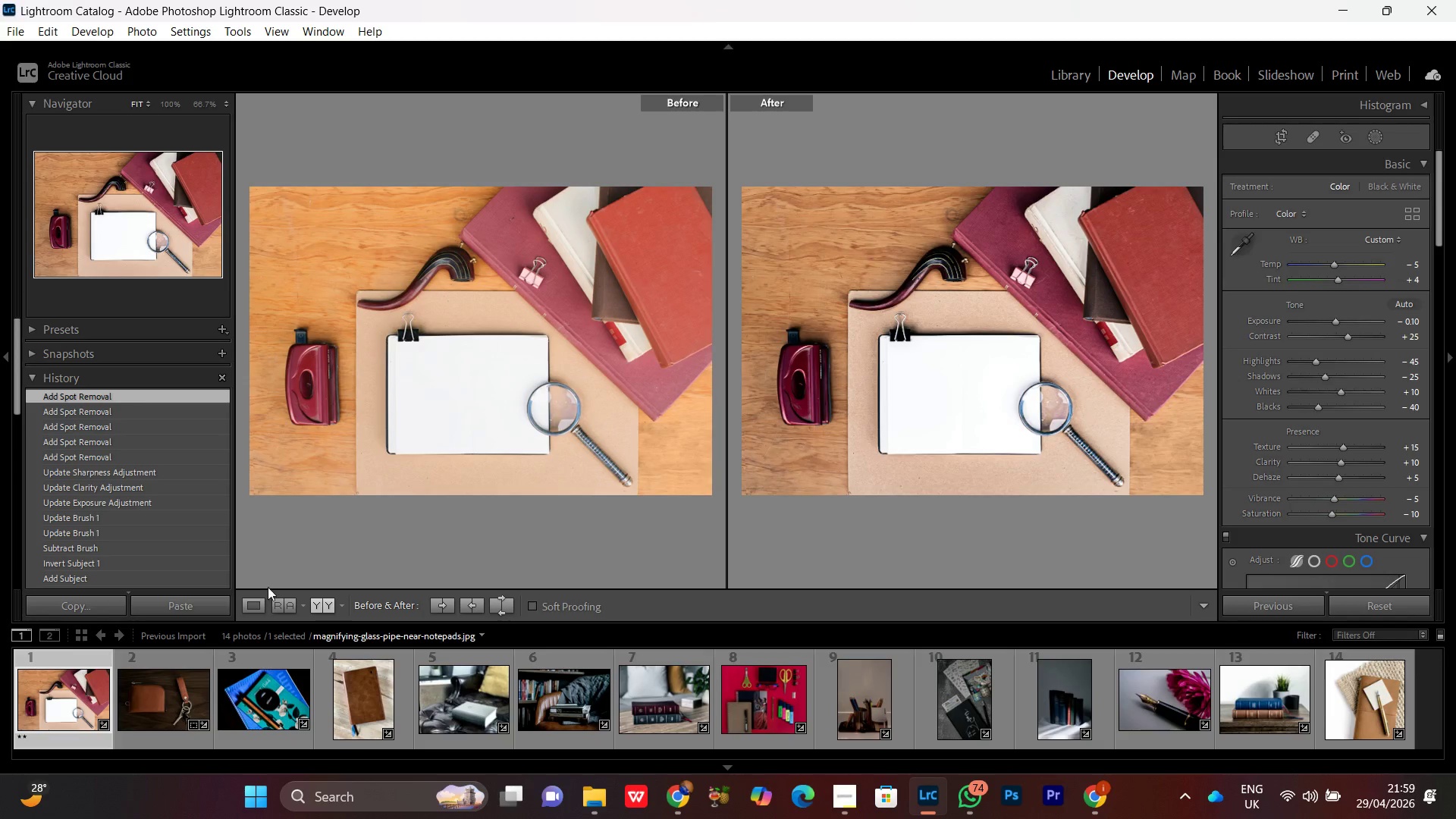 
left_click([254, 611])
 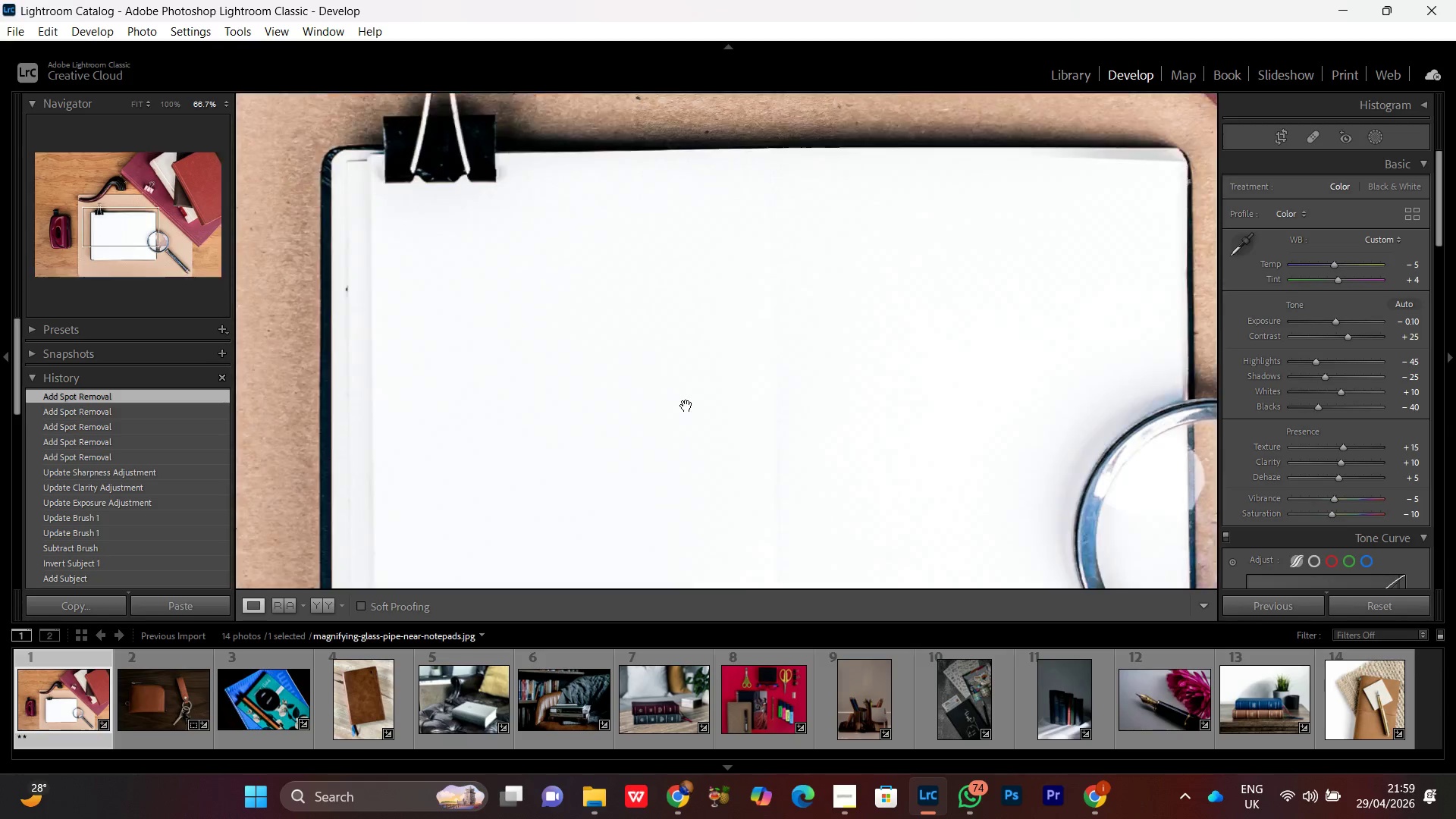 
double_click([686, 406])
 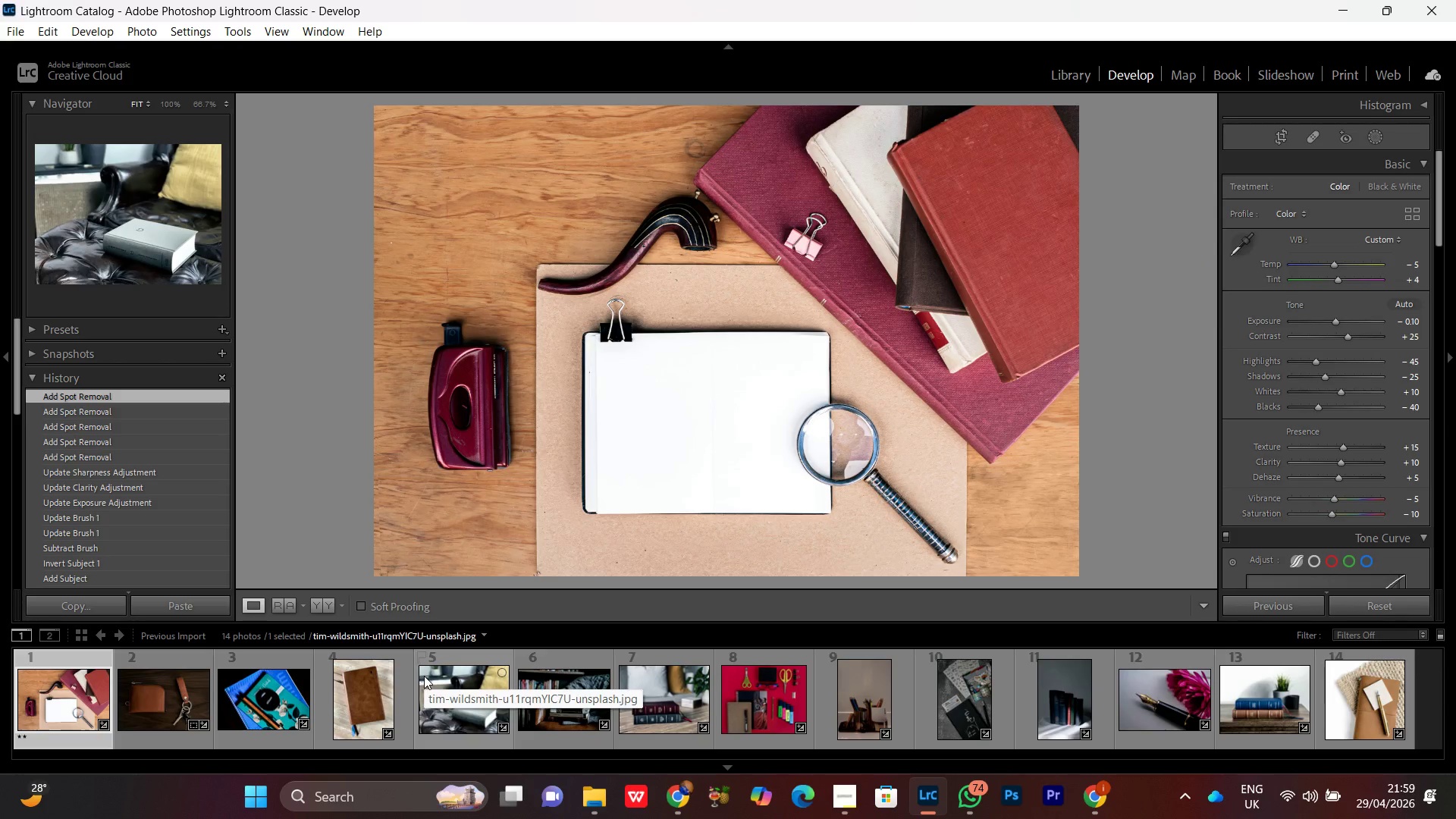 
wait(11.78)
 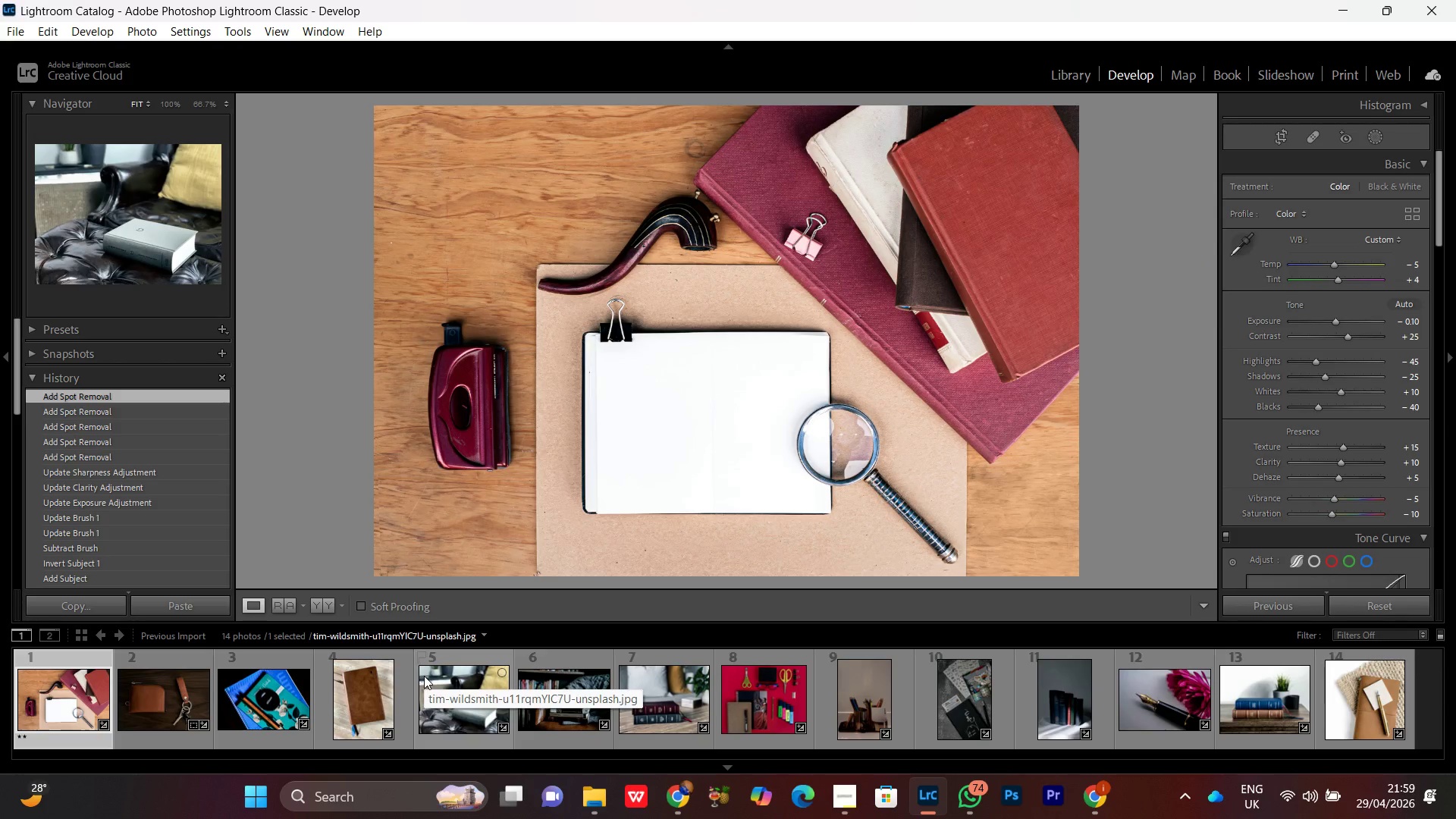 
left_click([692, 399])
 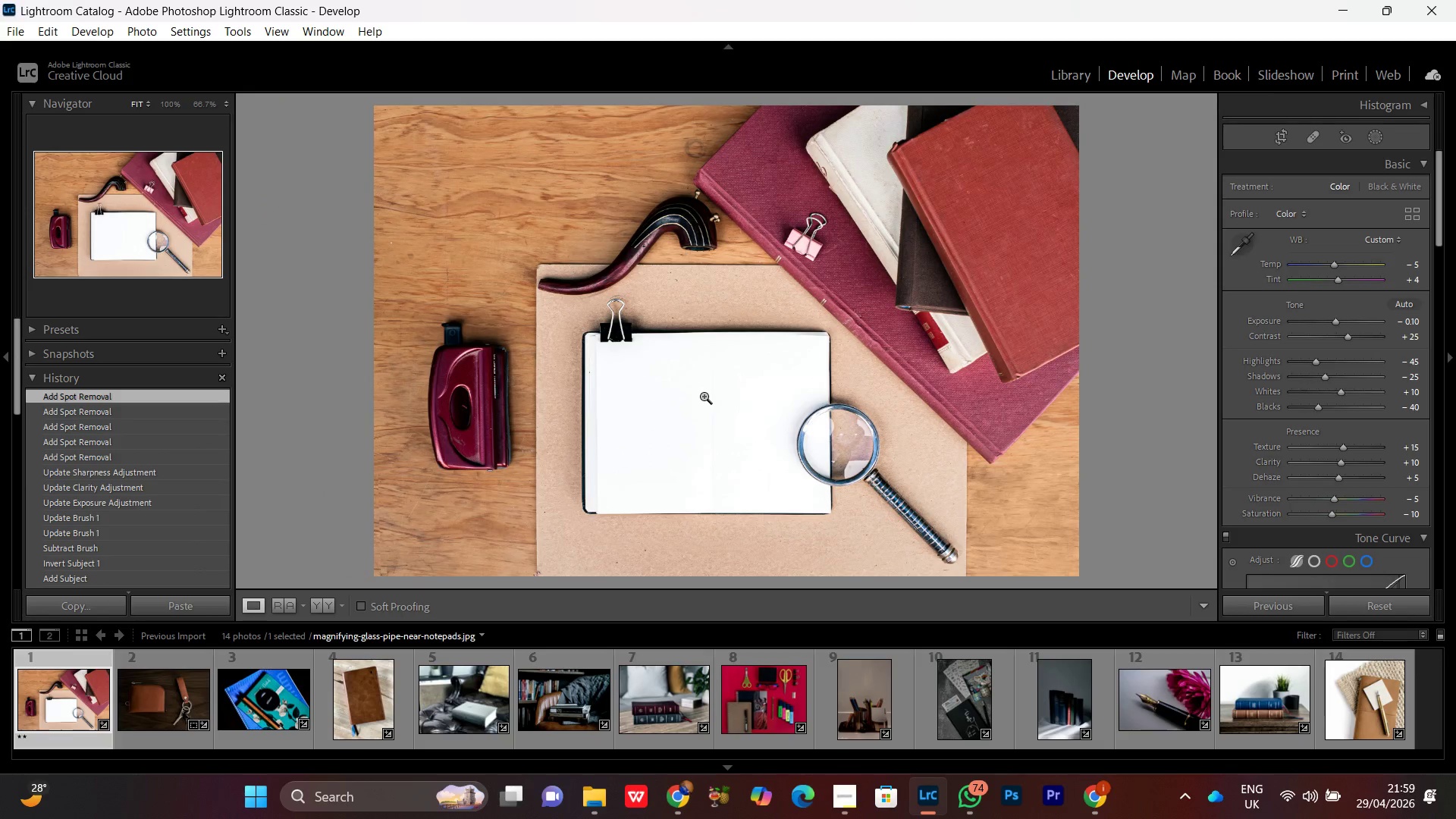 
double_click([710, 406])
 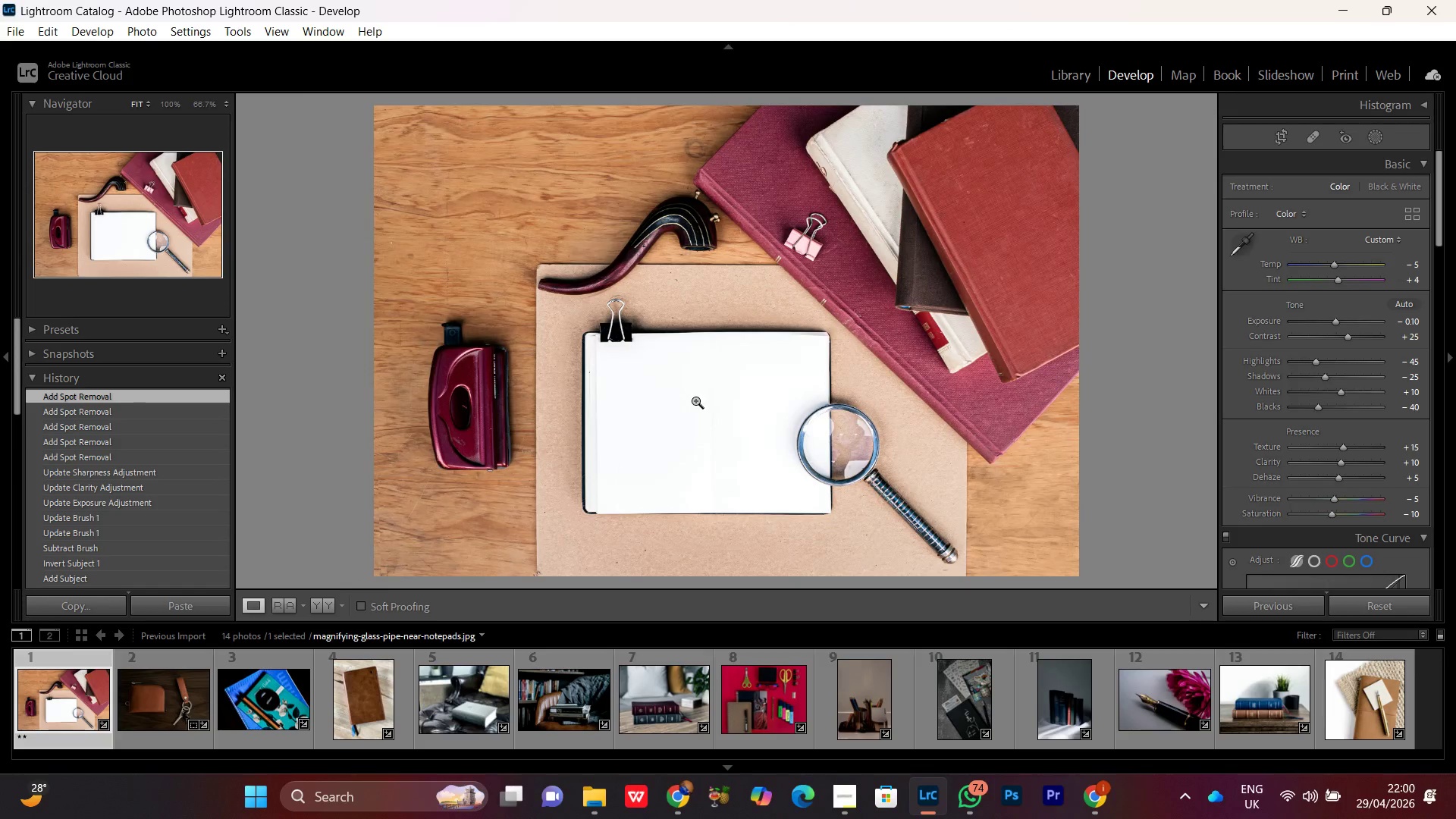 
wait(6.03)
 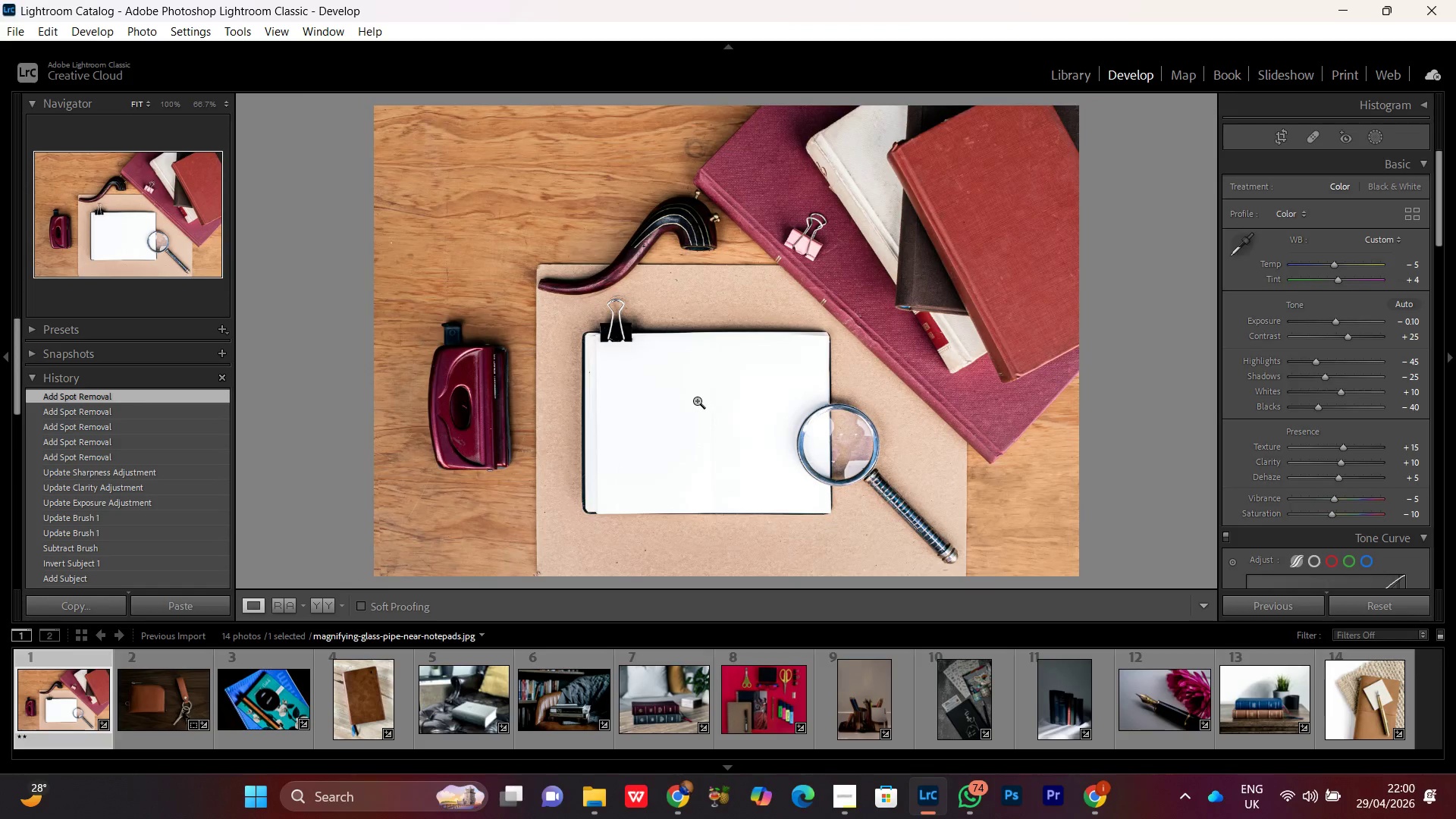 
double_click([655, 397])
 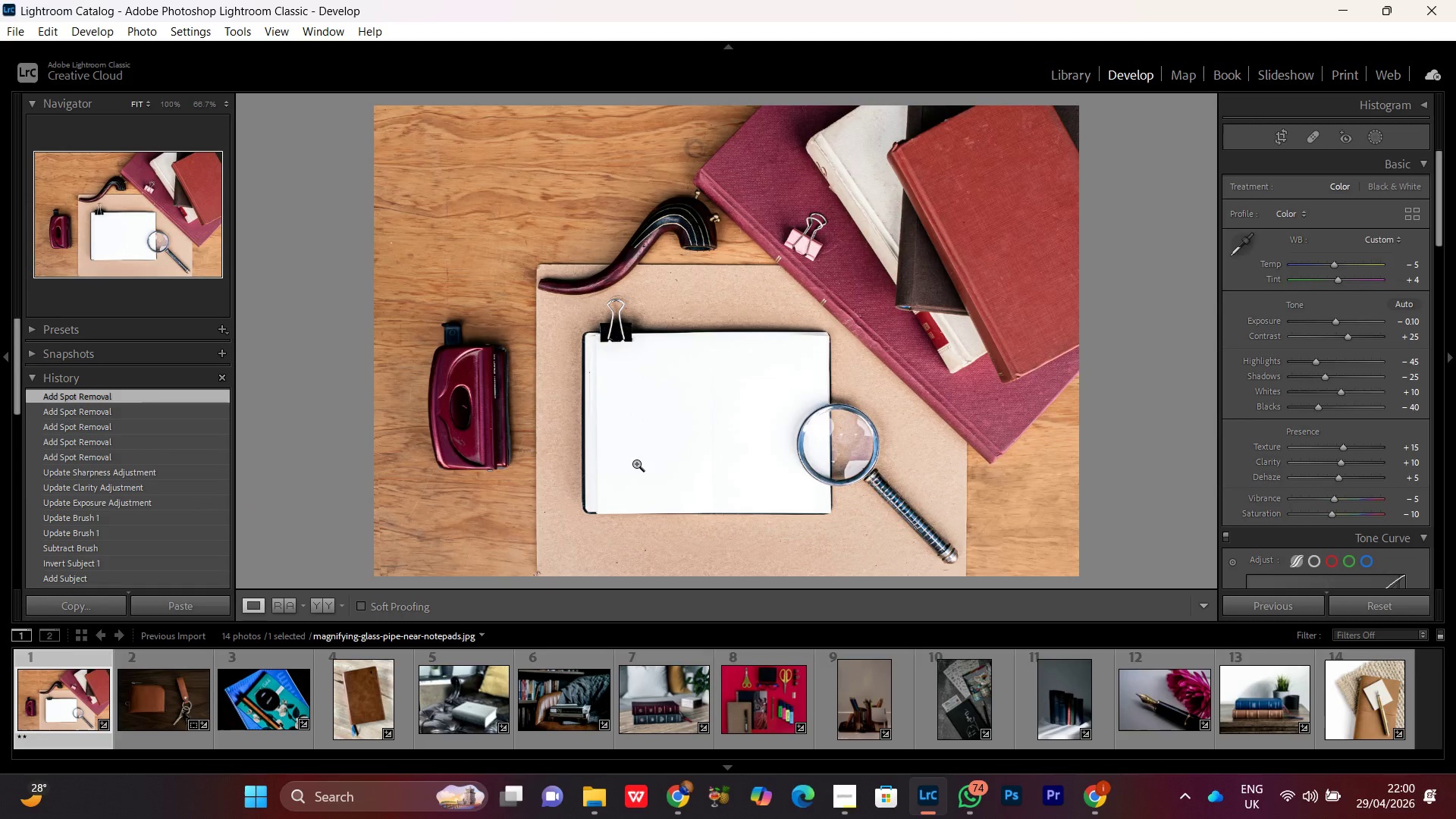 
wait(6.39)
 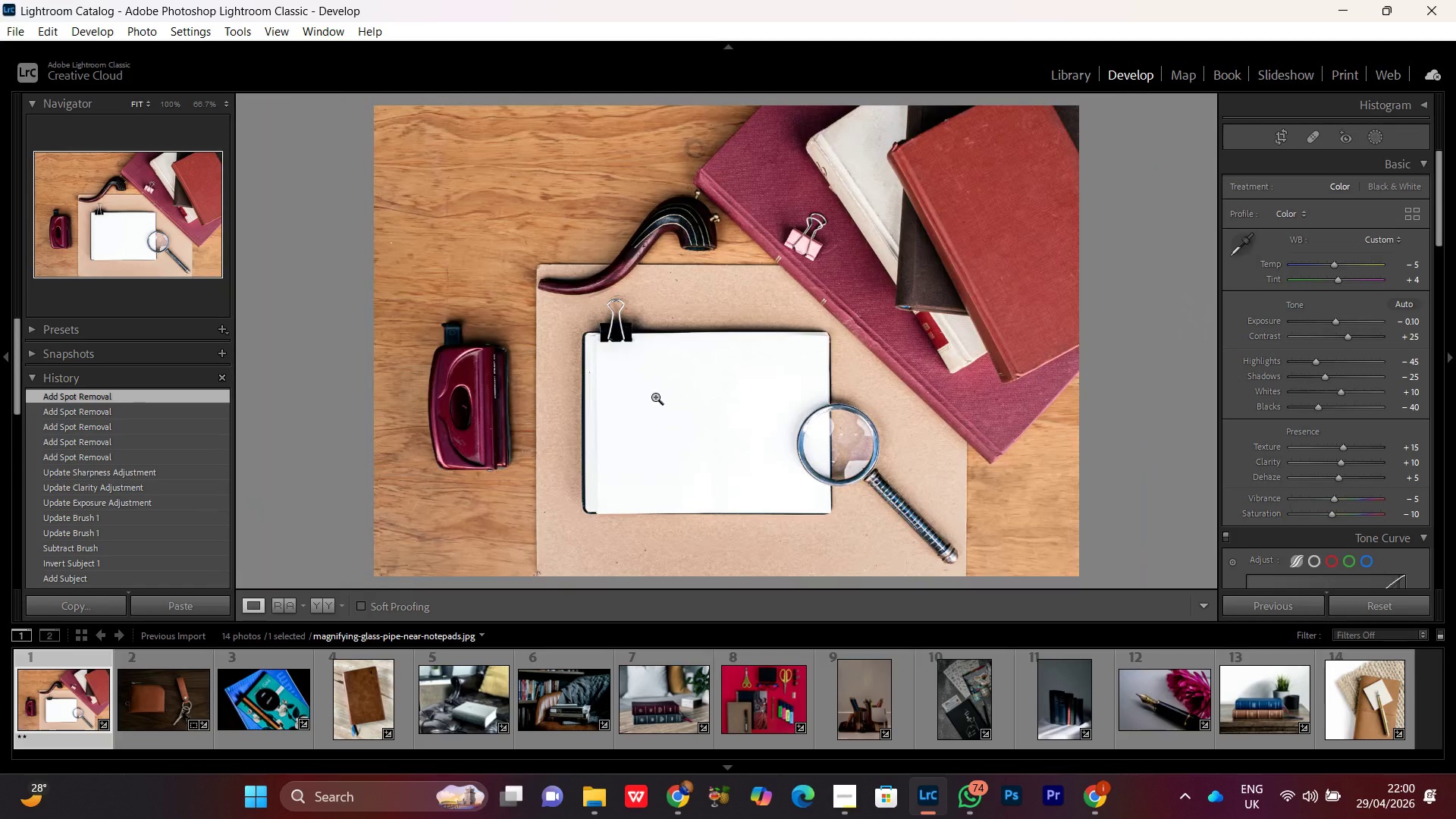 
left_click([325, 600])
 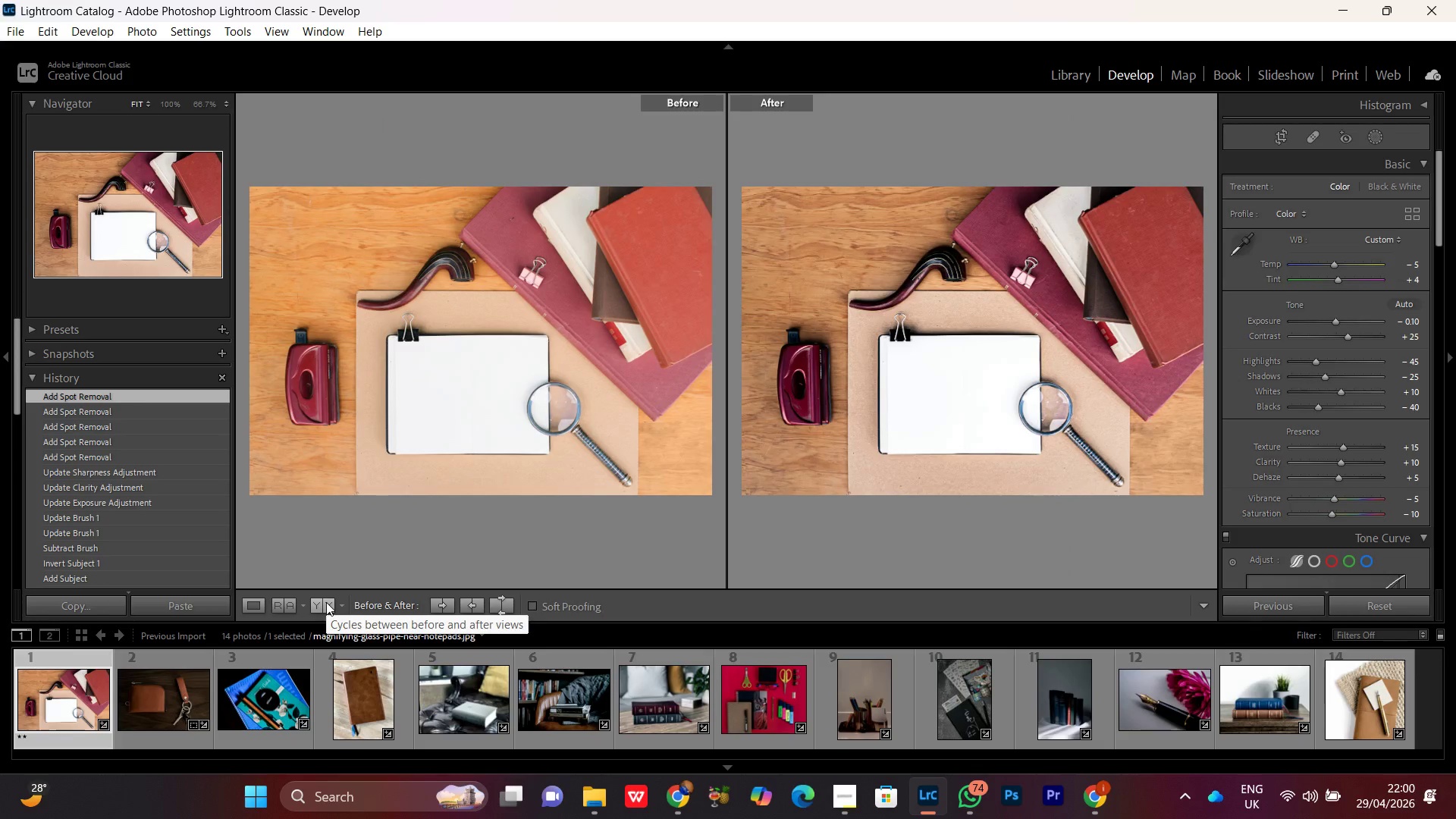 
key(PrintScreen)
 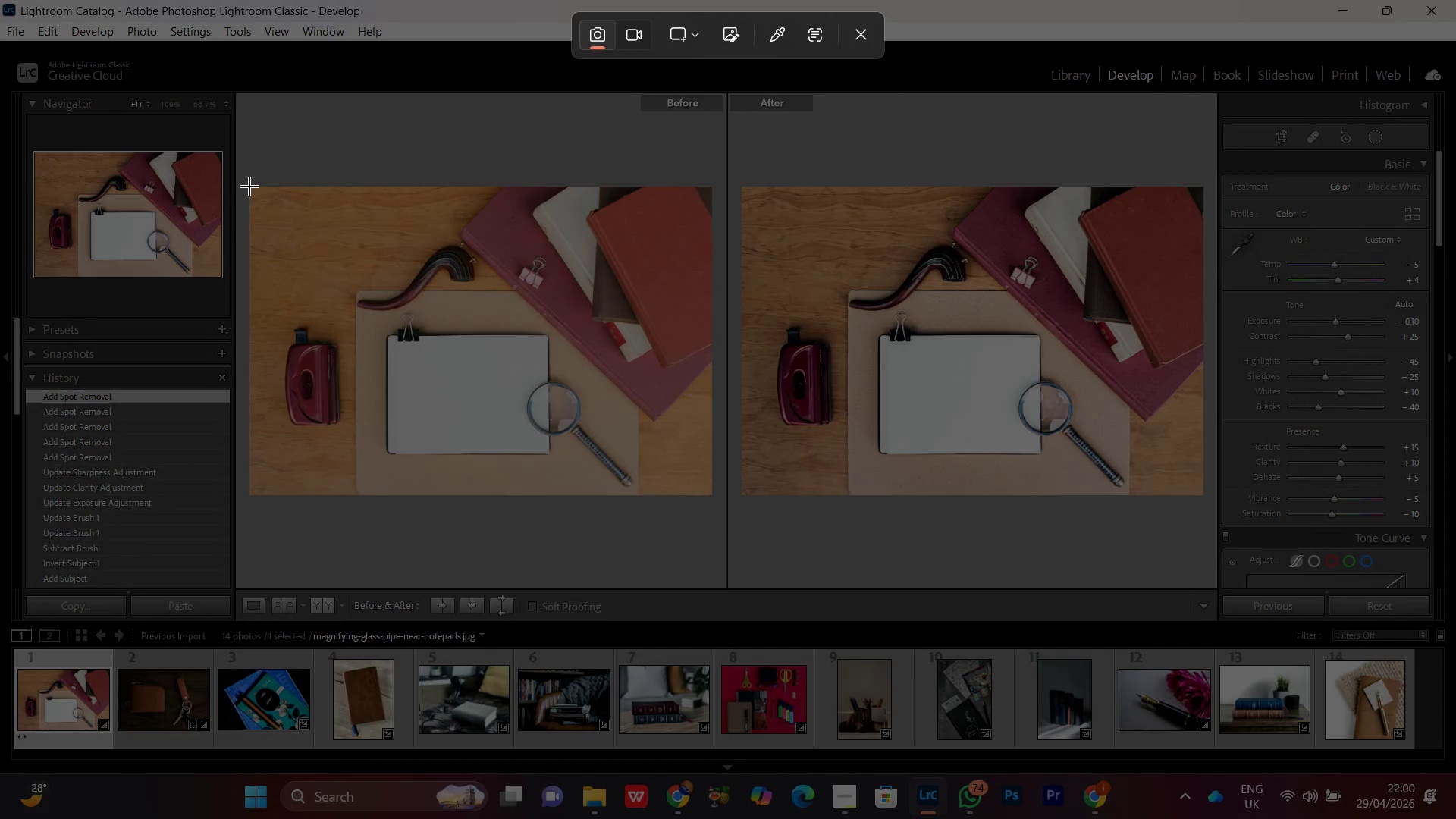 
left_click_drag(start_coordinate=[247, 185], to_coordinate=[1206, 498])
 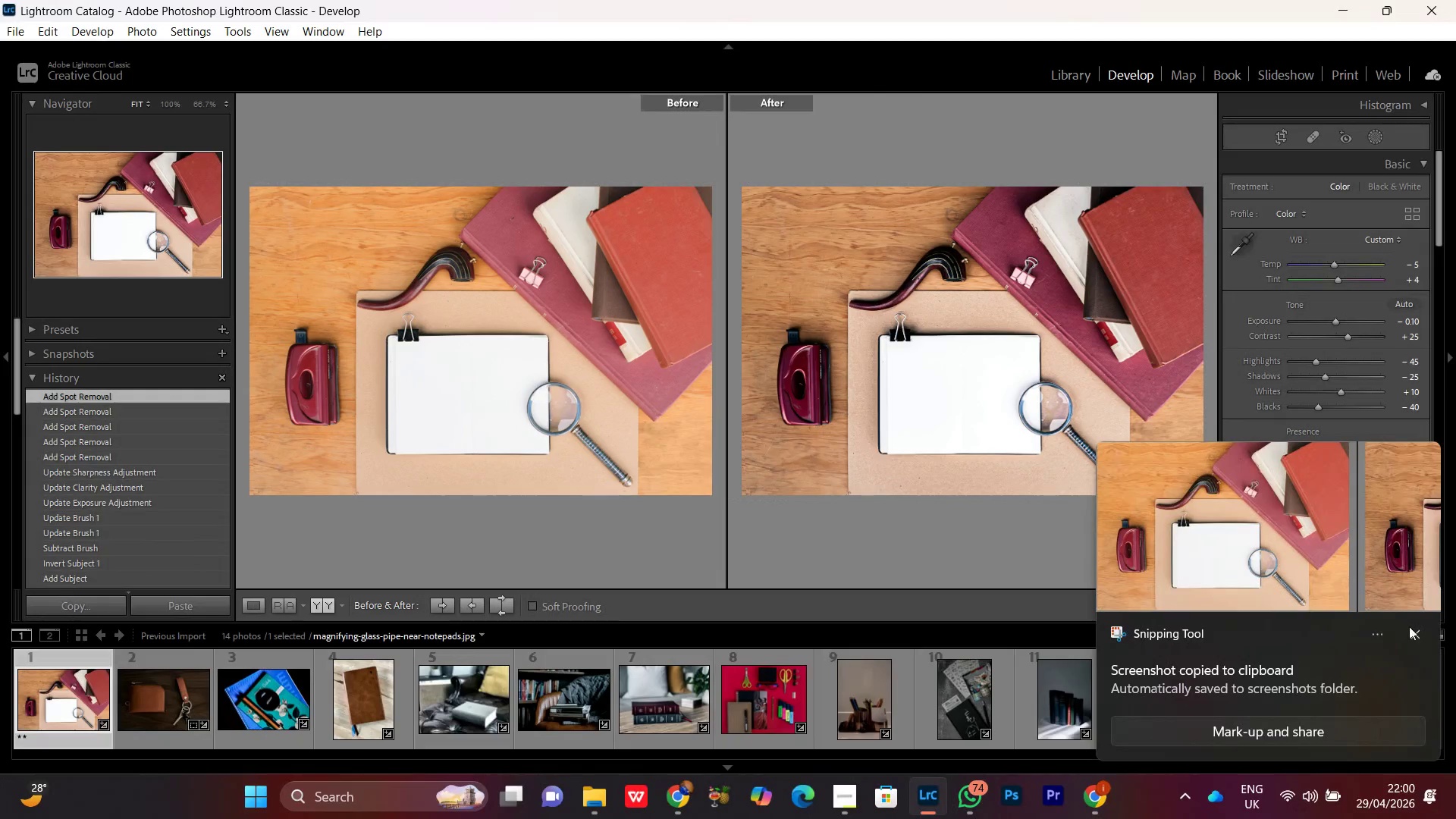 
left_click([1410, 631])
 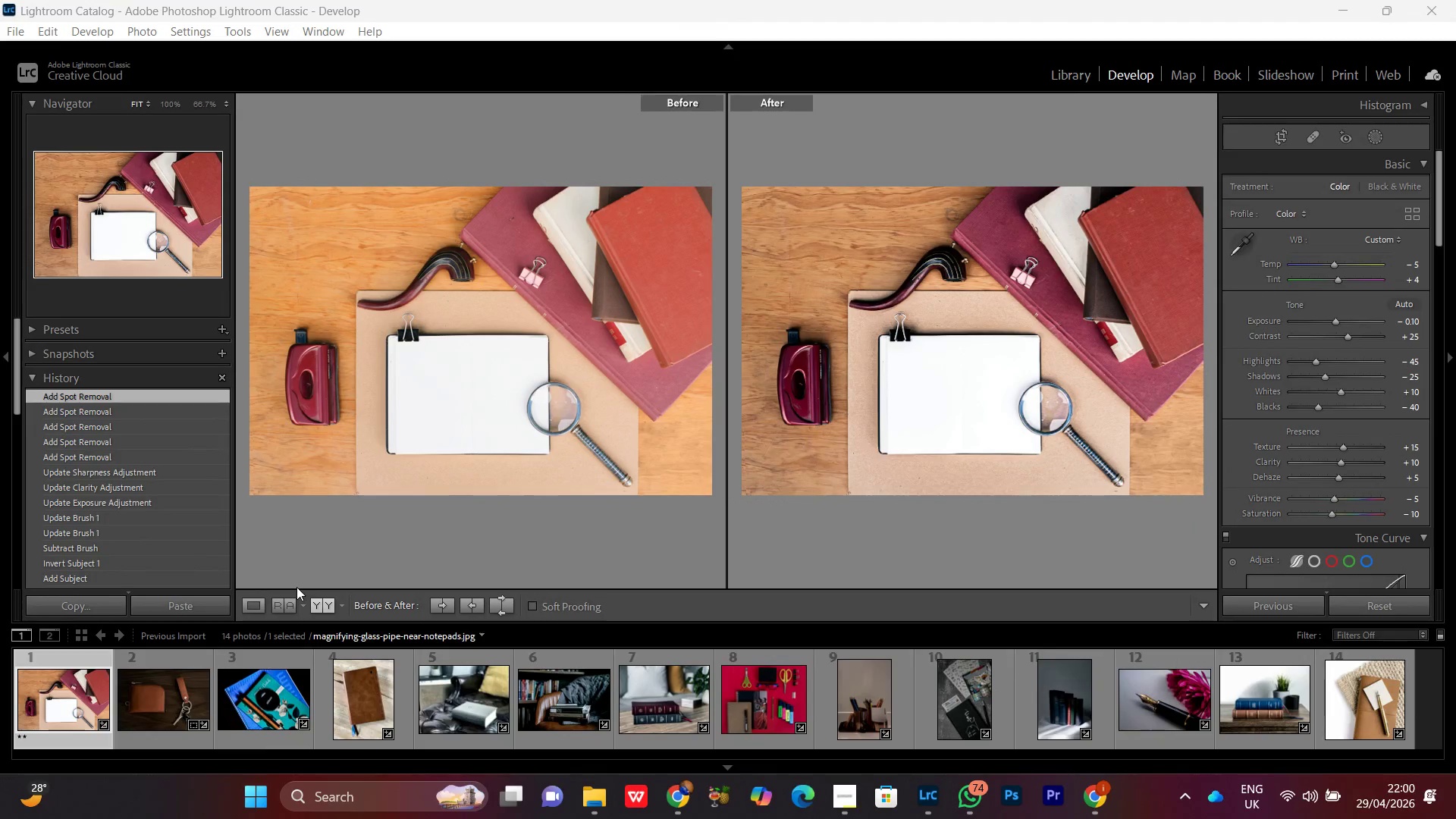 
left_click([258, 606])
 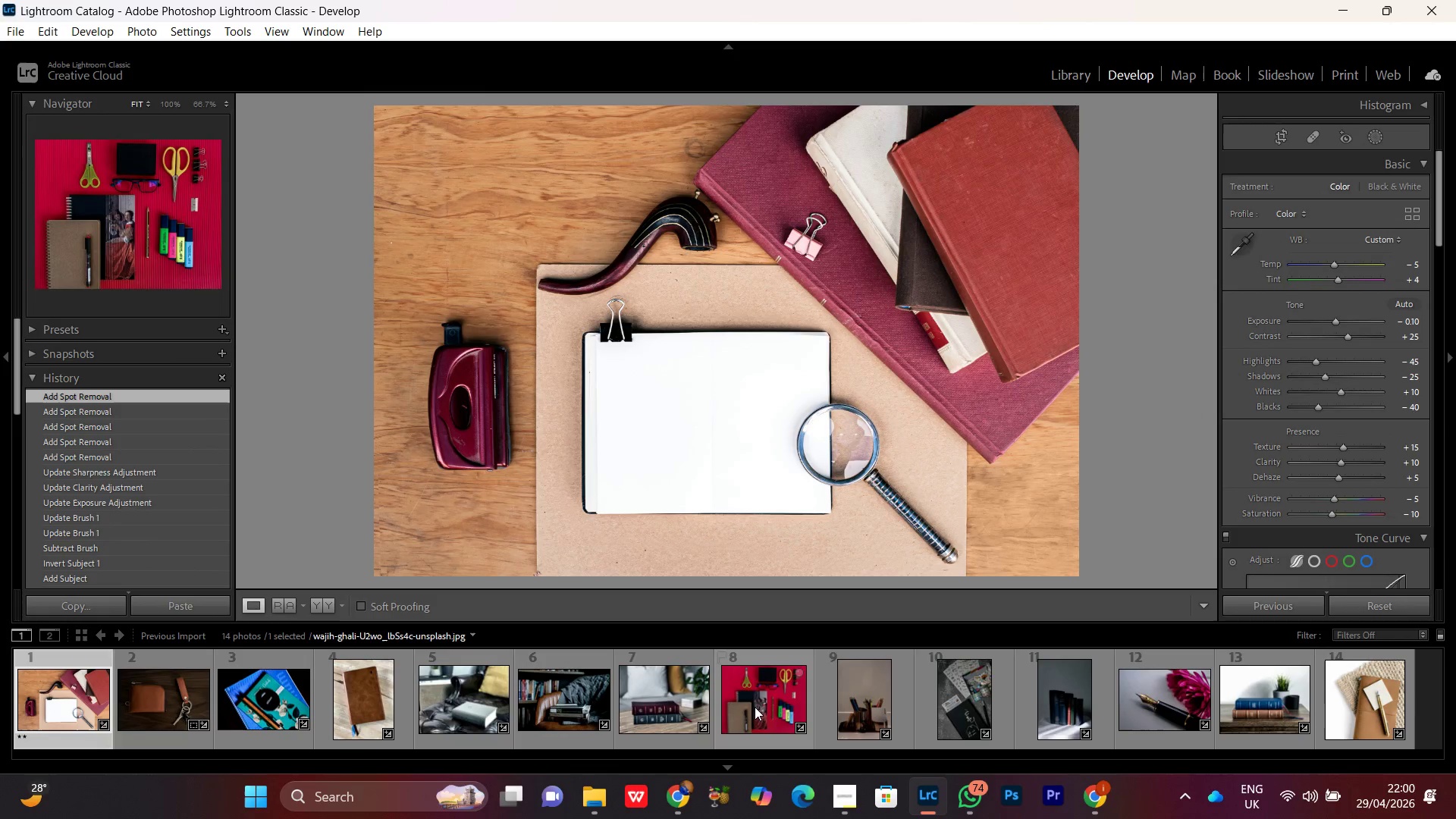 
double_click([755, 707])
 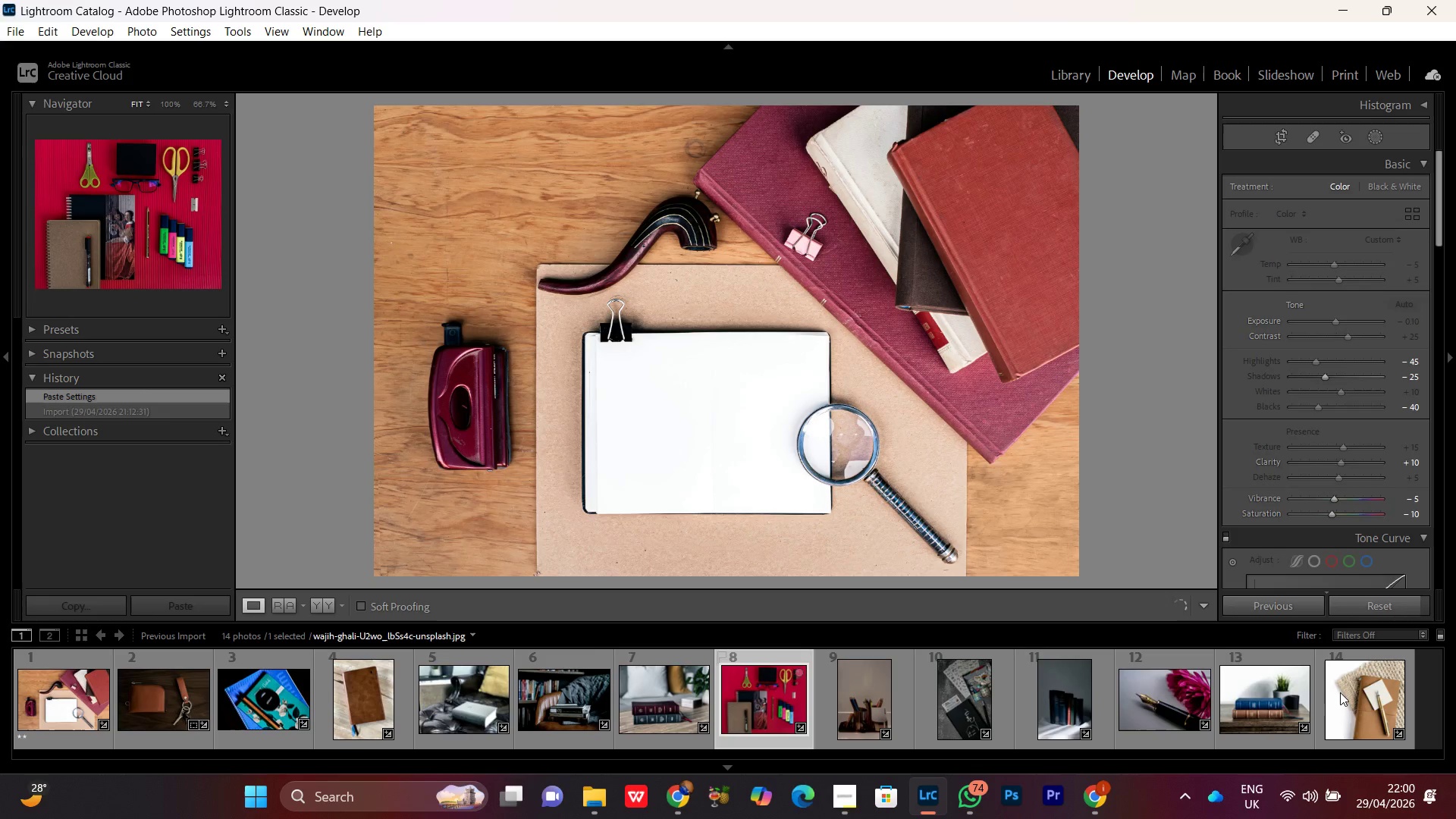 
left_click([1247, 701])
 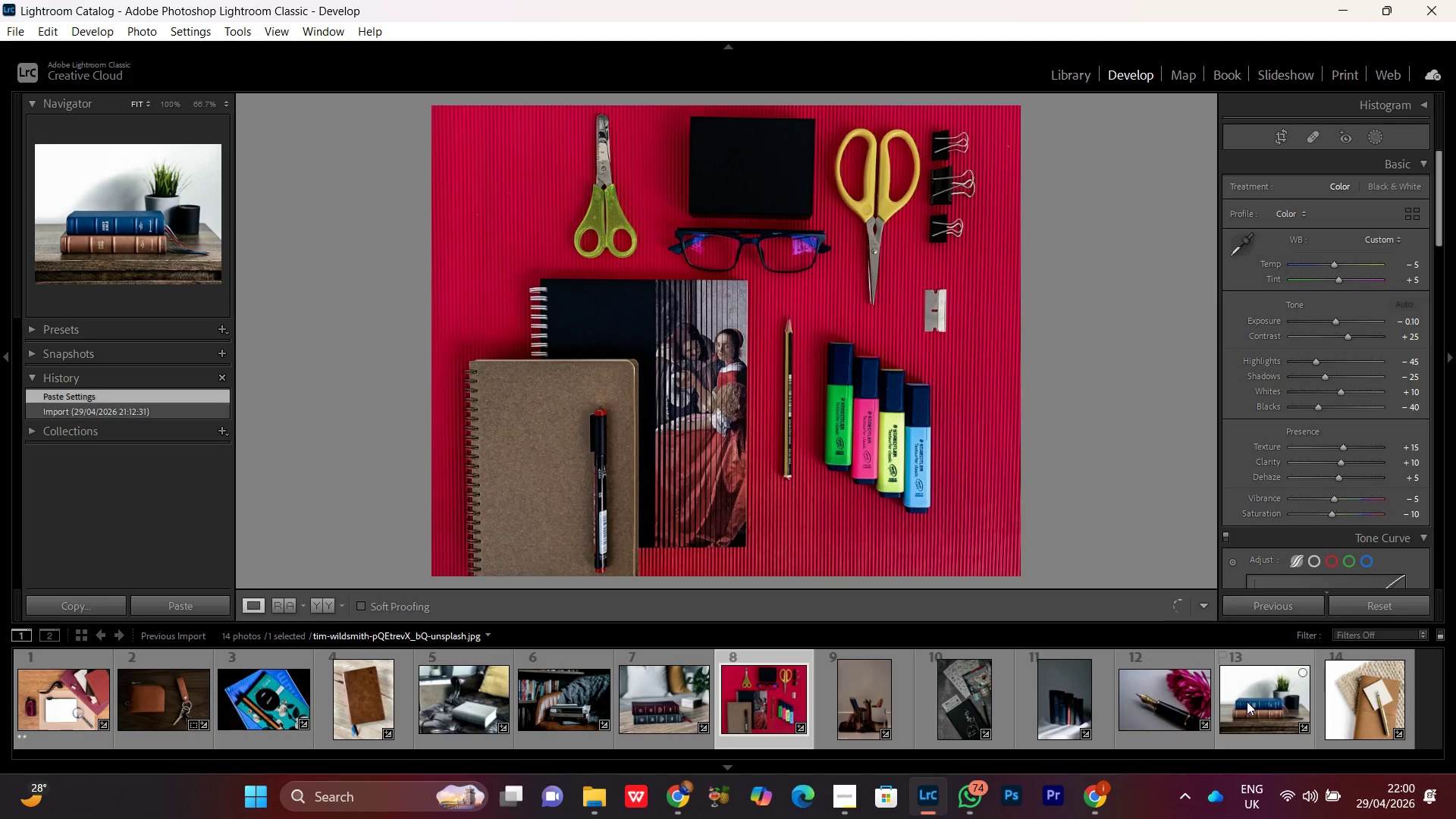 
scroll: coordinate [1227, 720], scroll_direction: down, amount: 5.0
 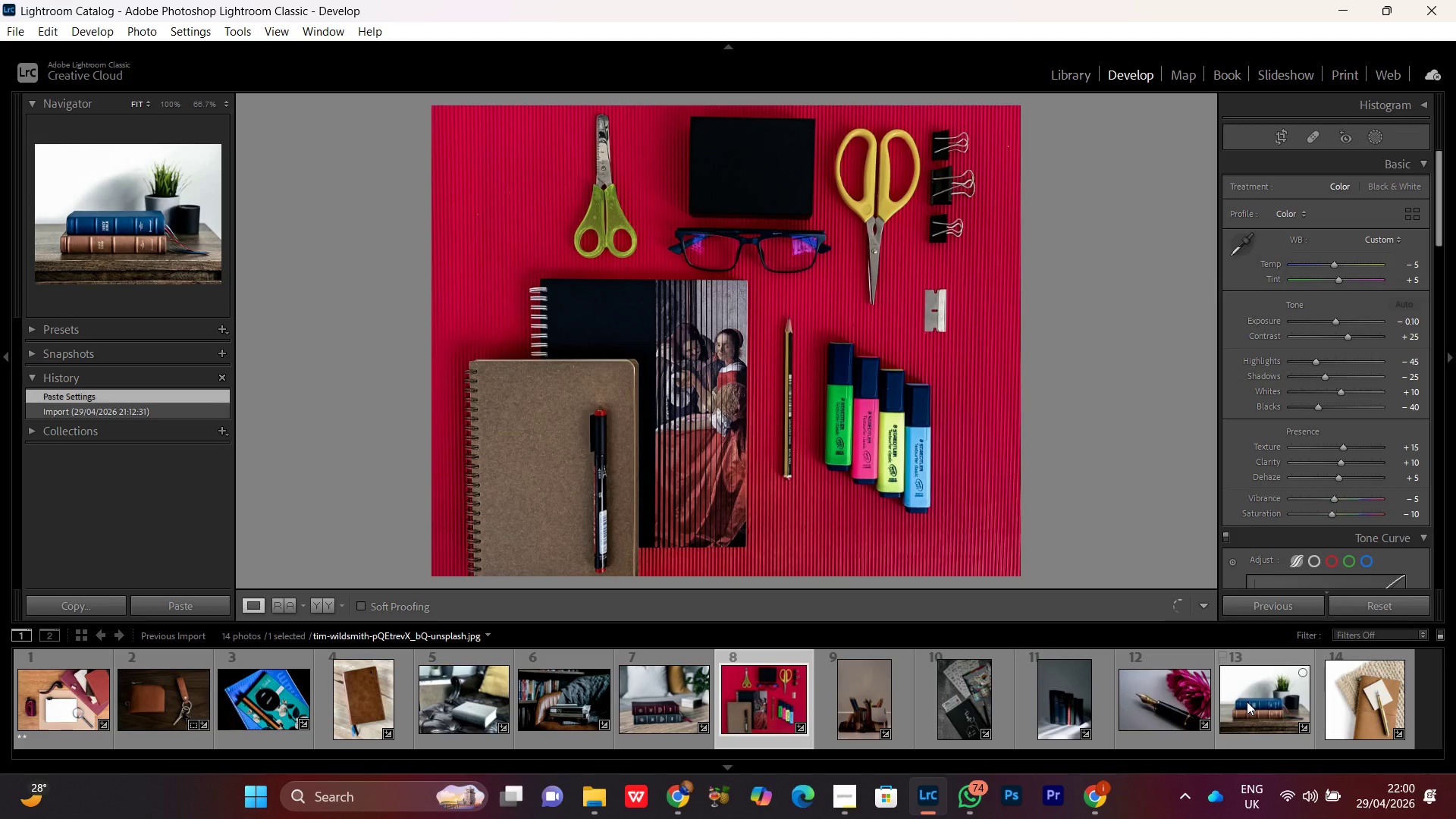 
double_click([1247, 701])
 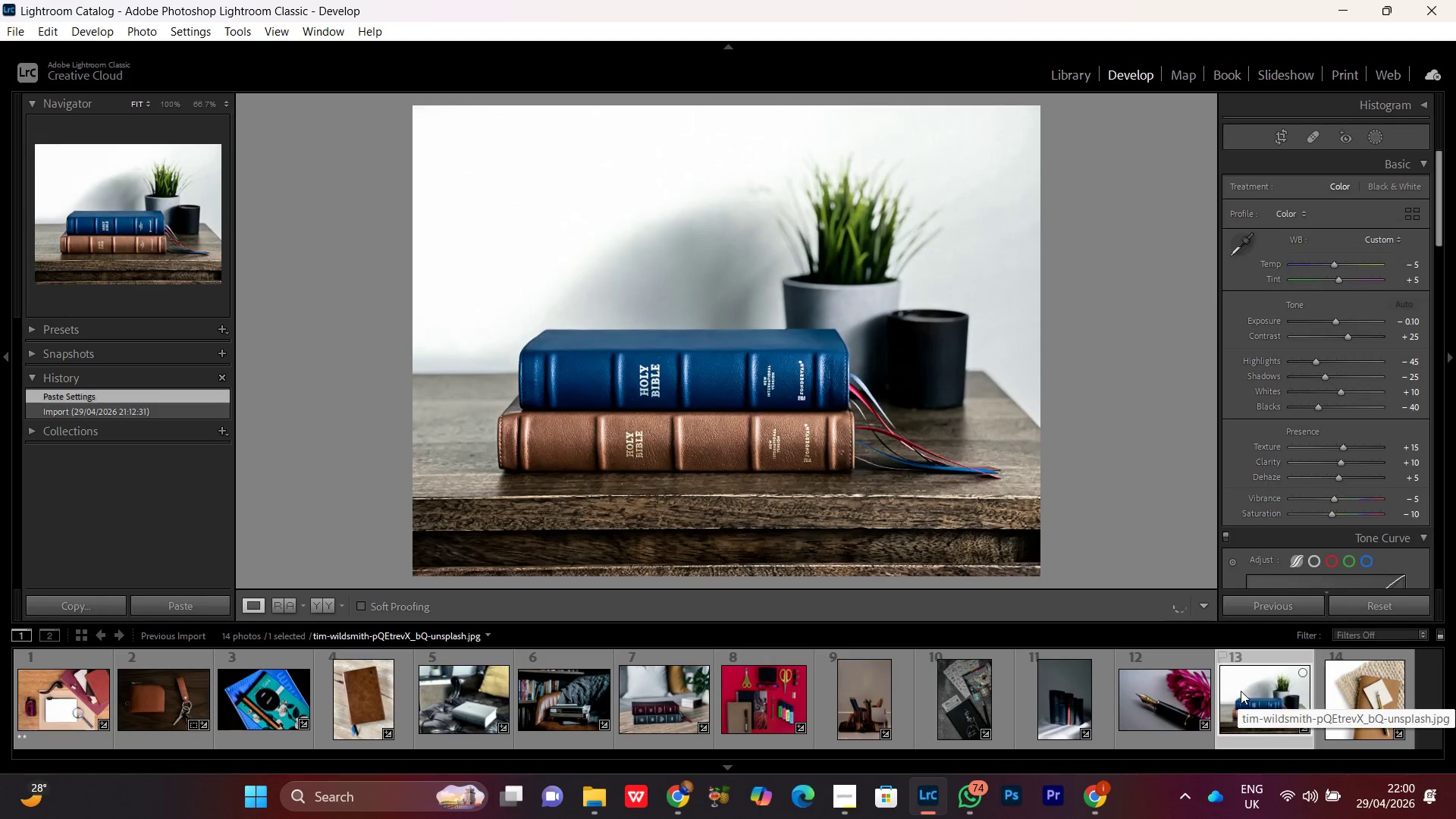 
left_click([686, 381])
 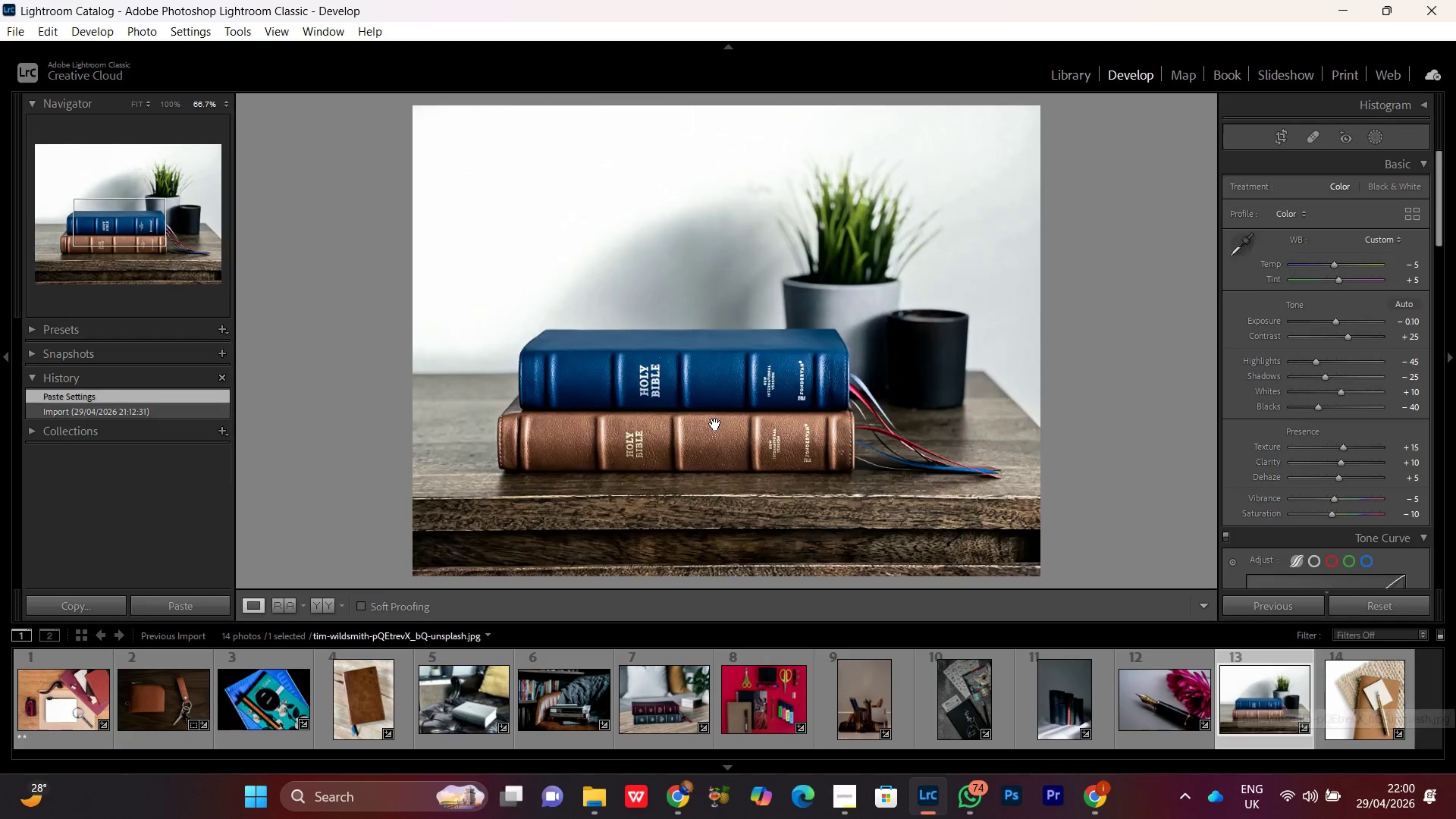 
left_click([715, 420])
 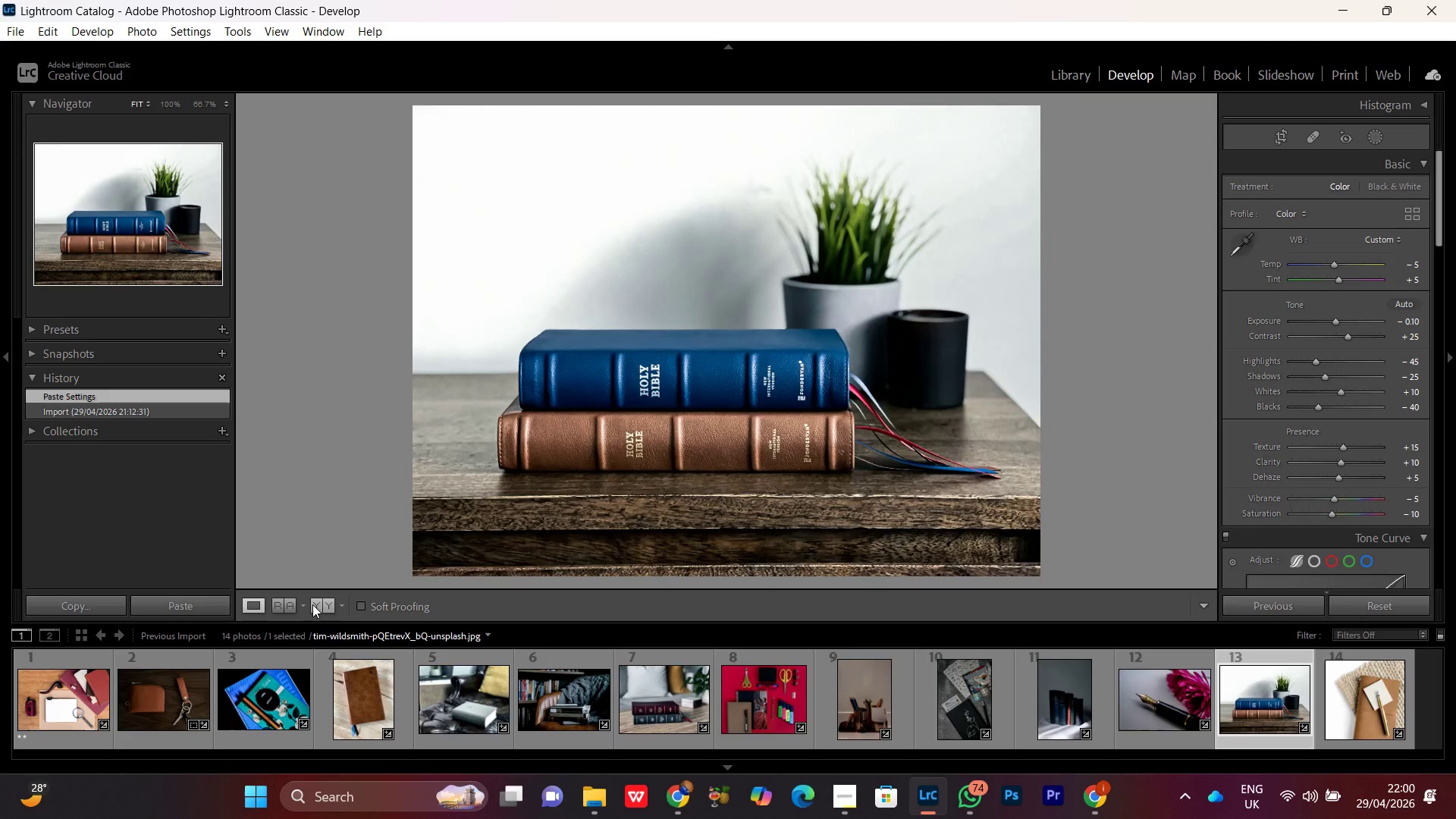 
left_click([320, 601])
 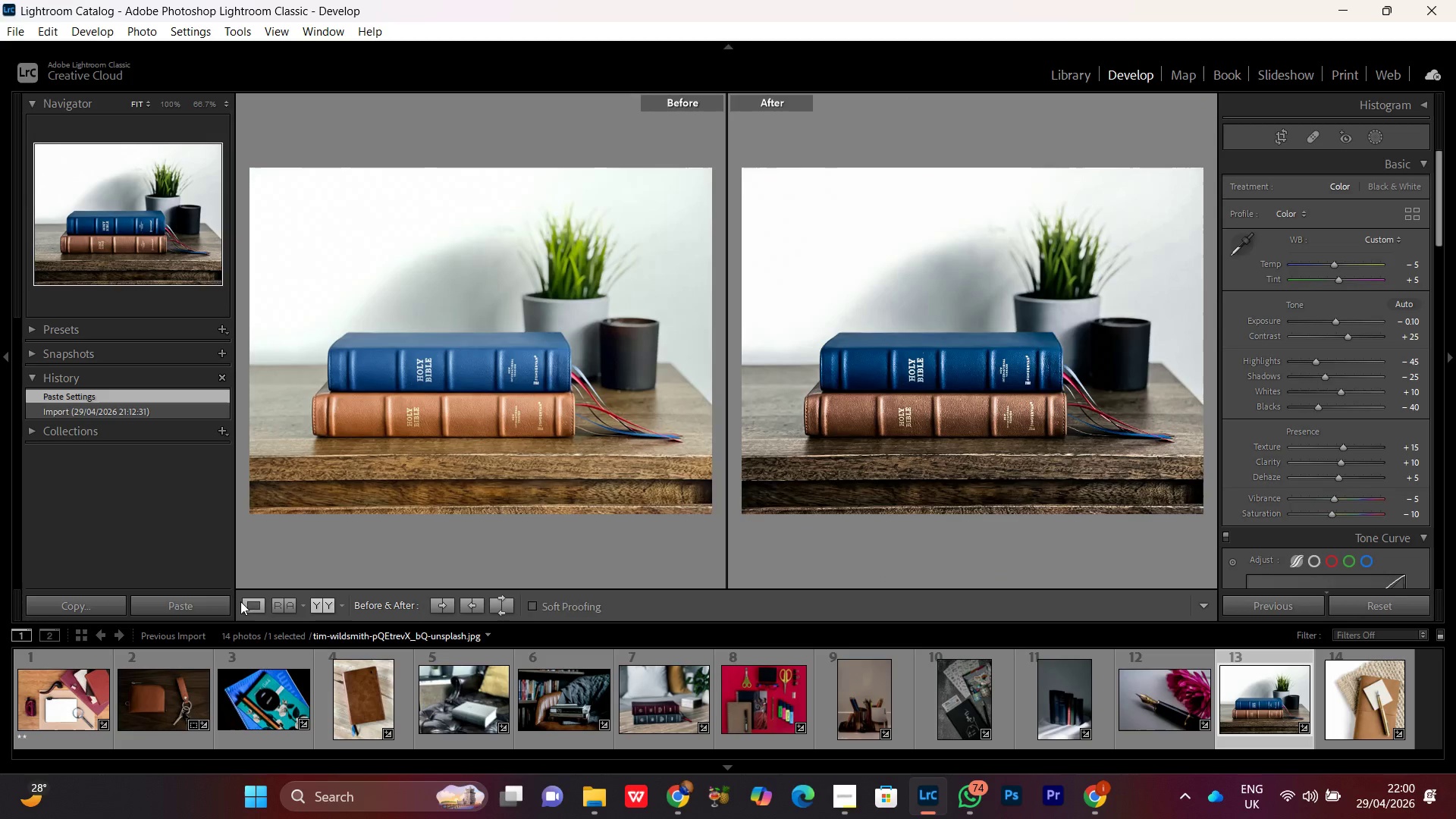 
left_click([246, 607])
 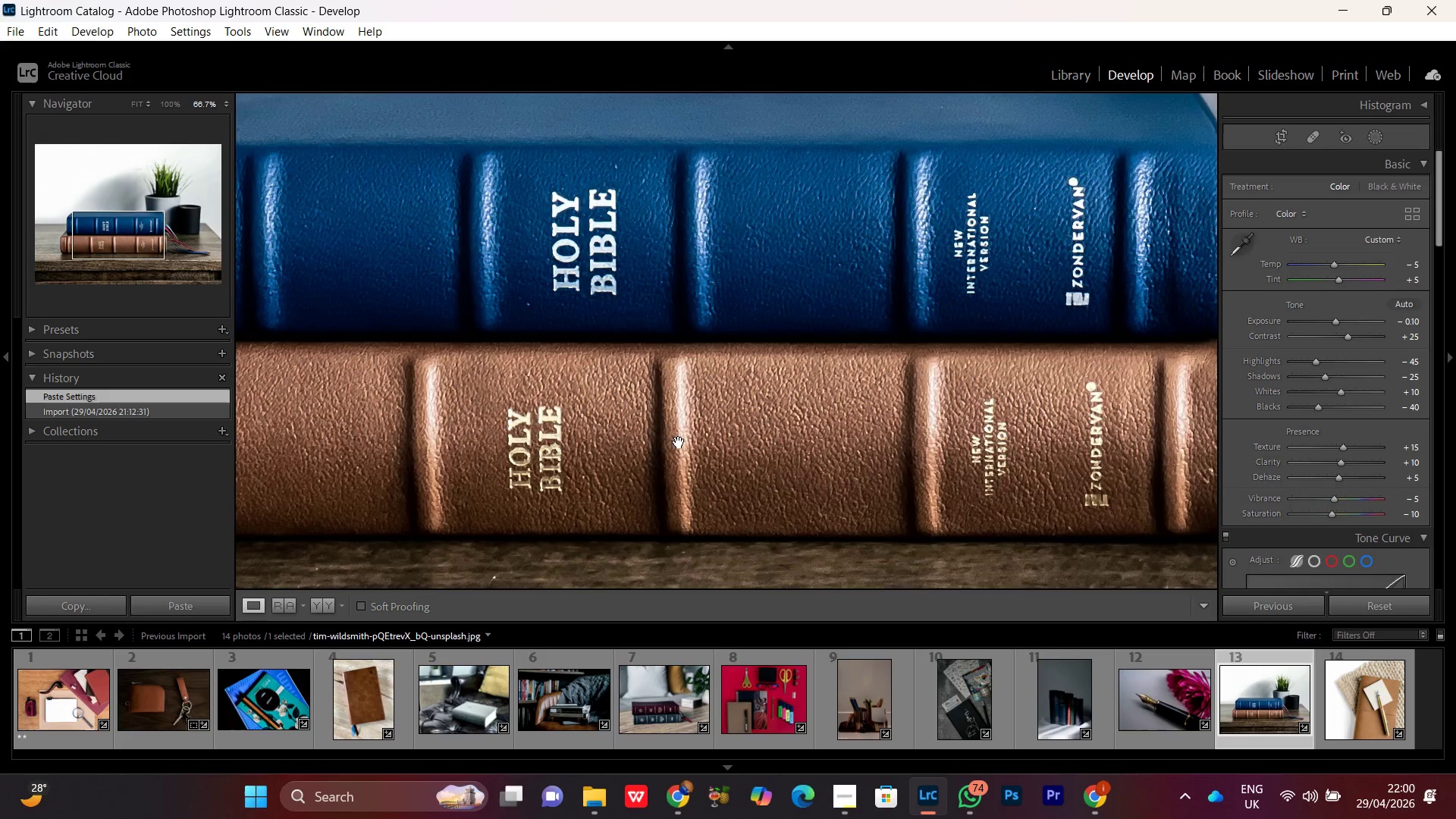 
double_click([703, 394])
 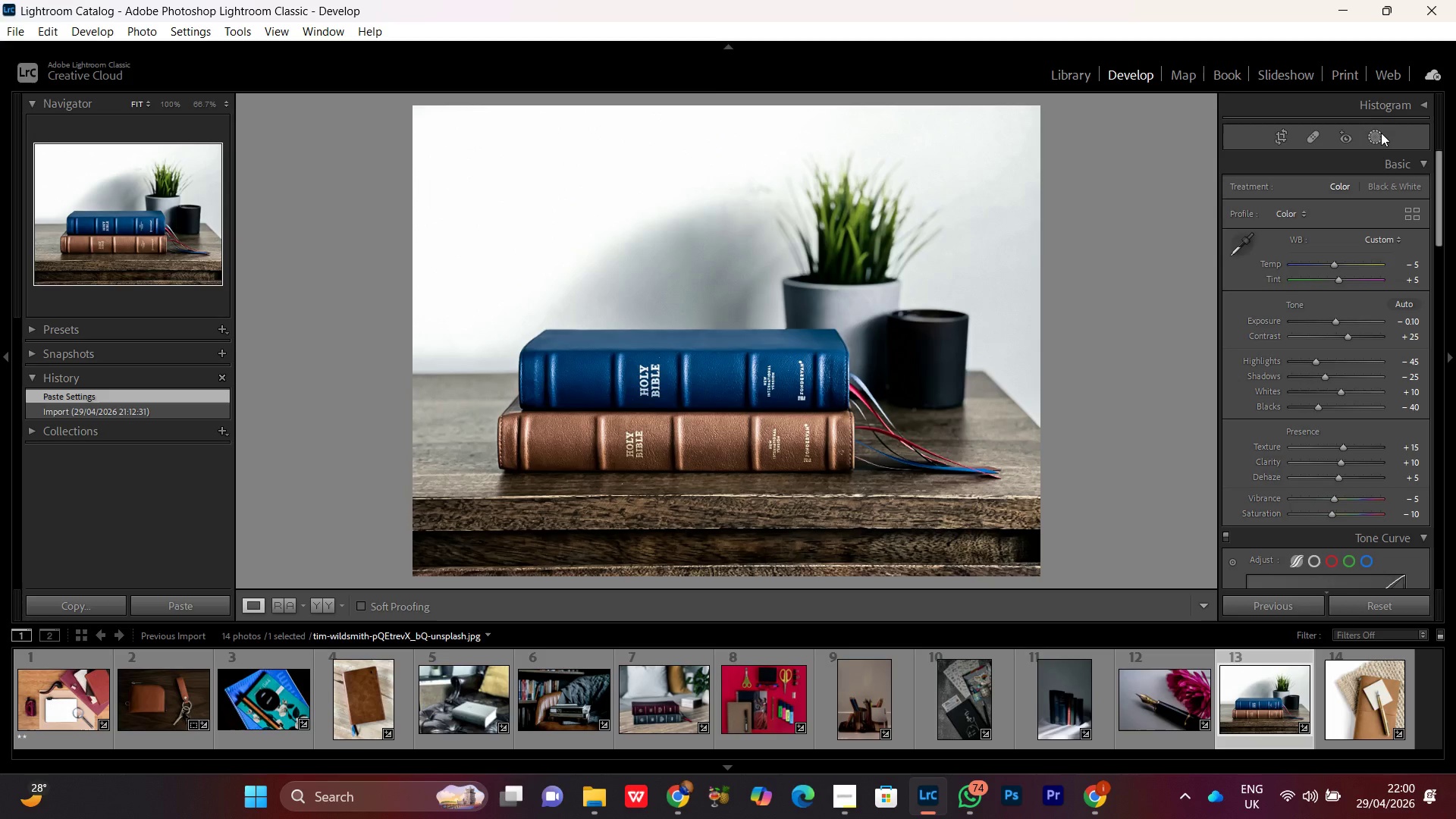 
left_click([1377, 130])
 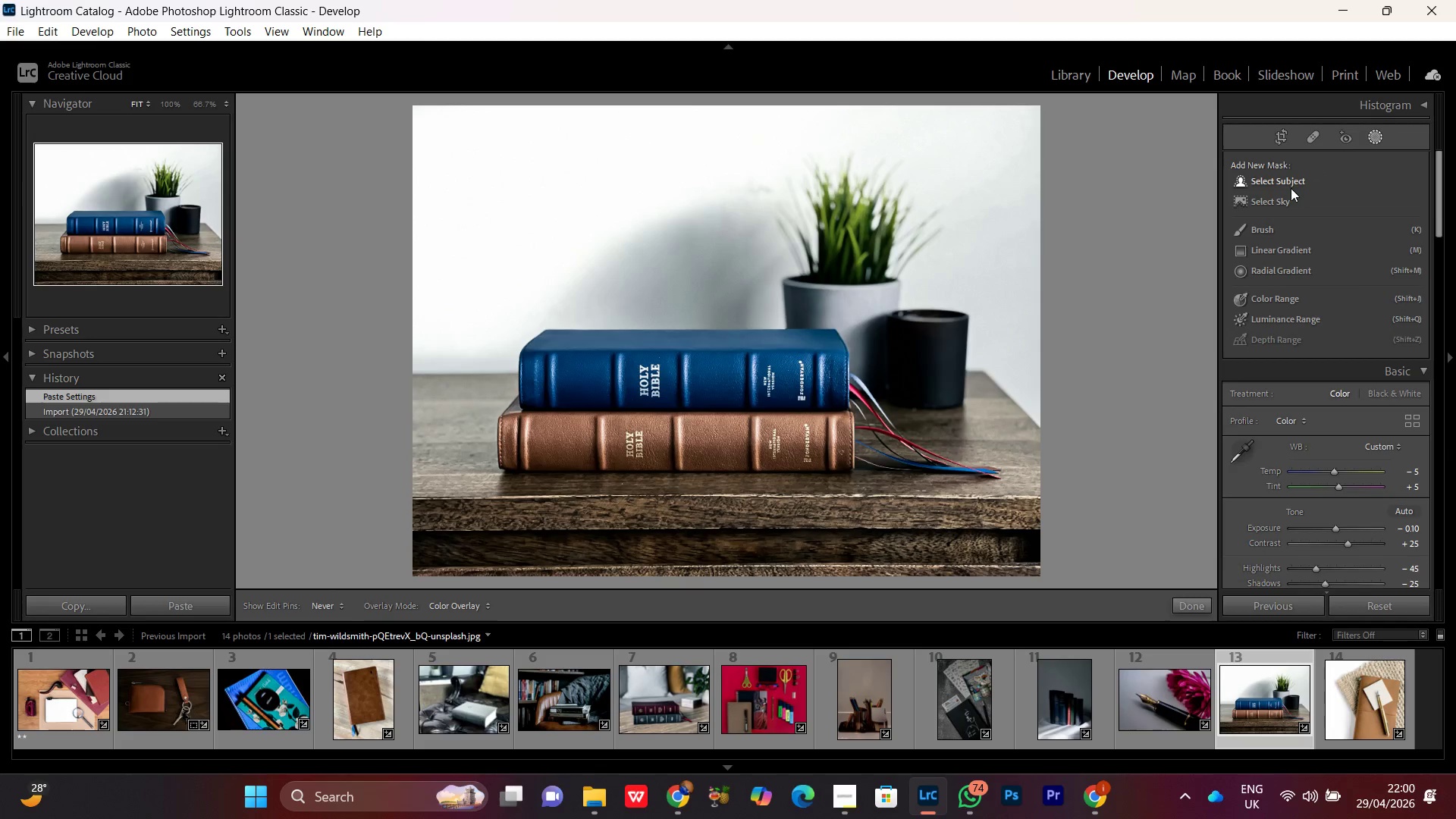 
left_click([1281, 180])
 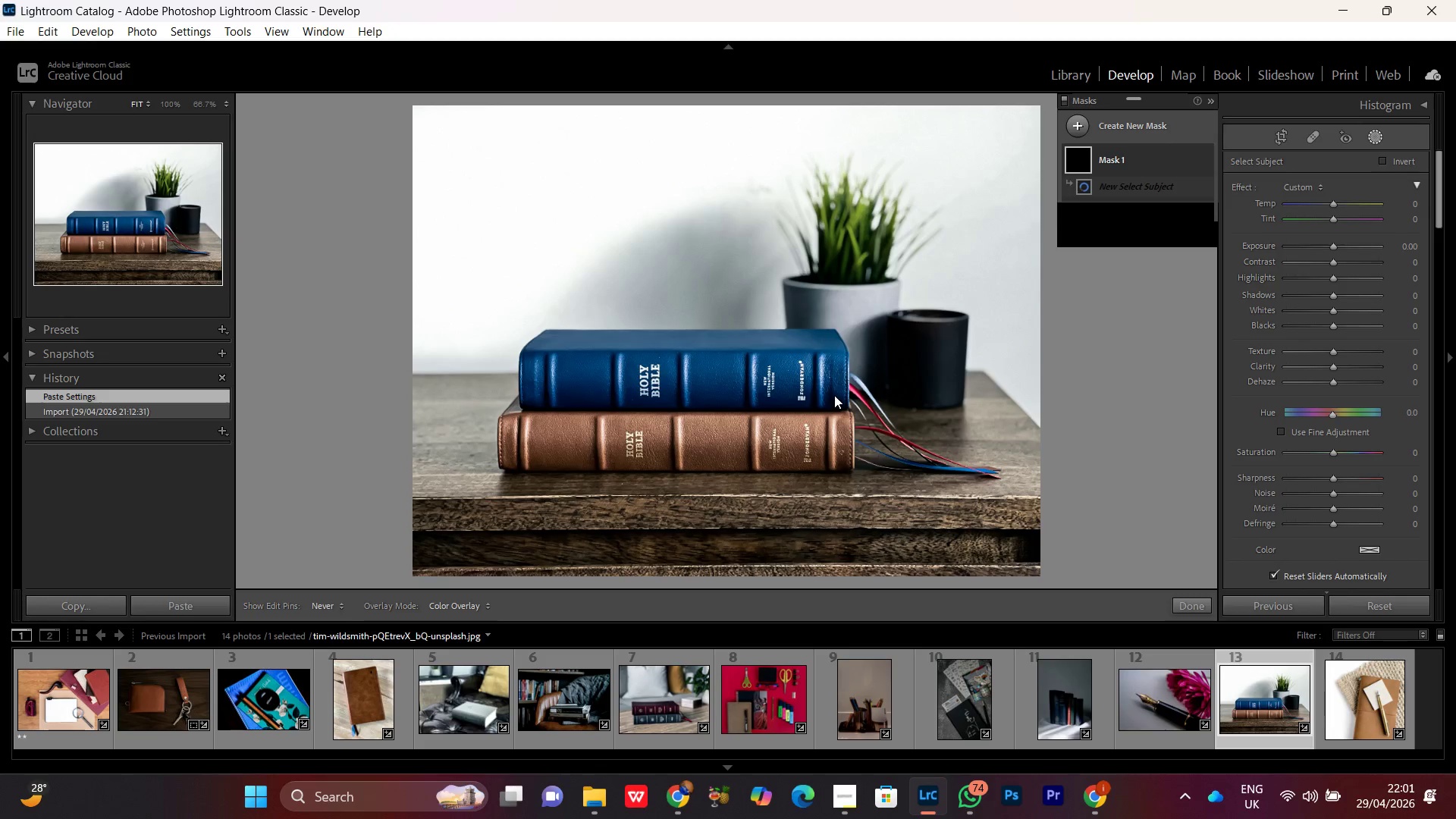 
wait(18.02)
 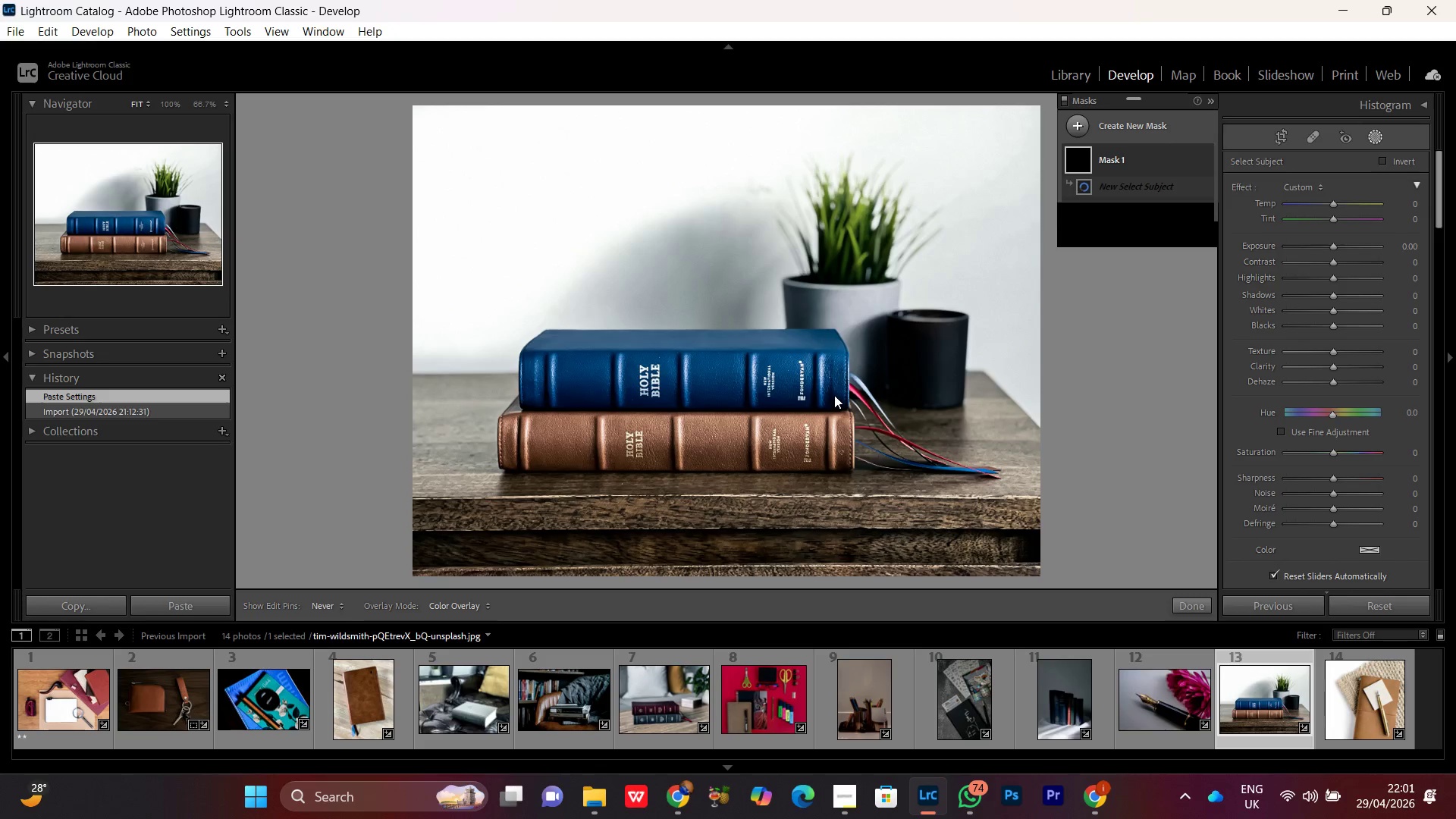 
left_click([1338, 347])
 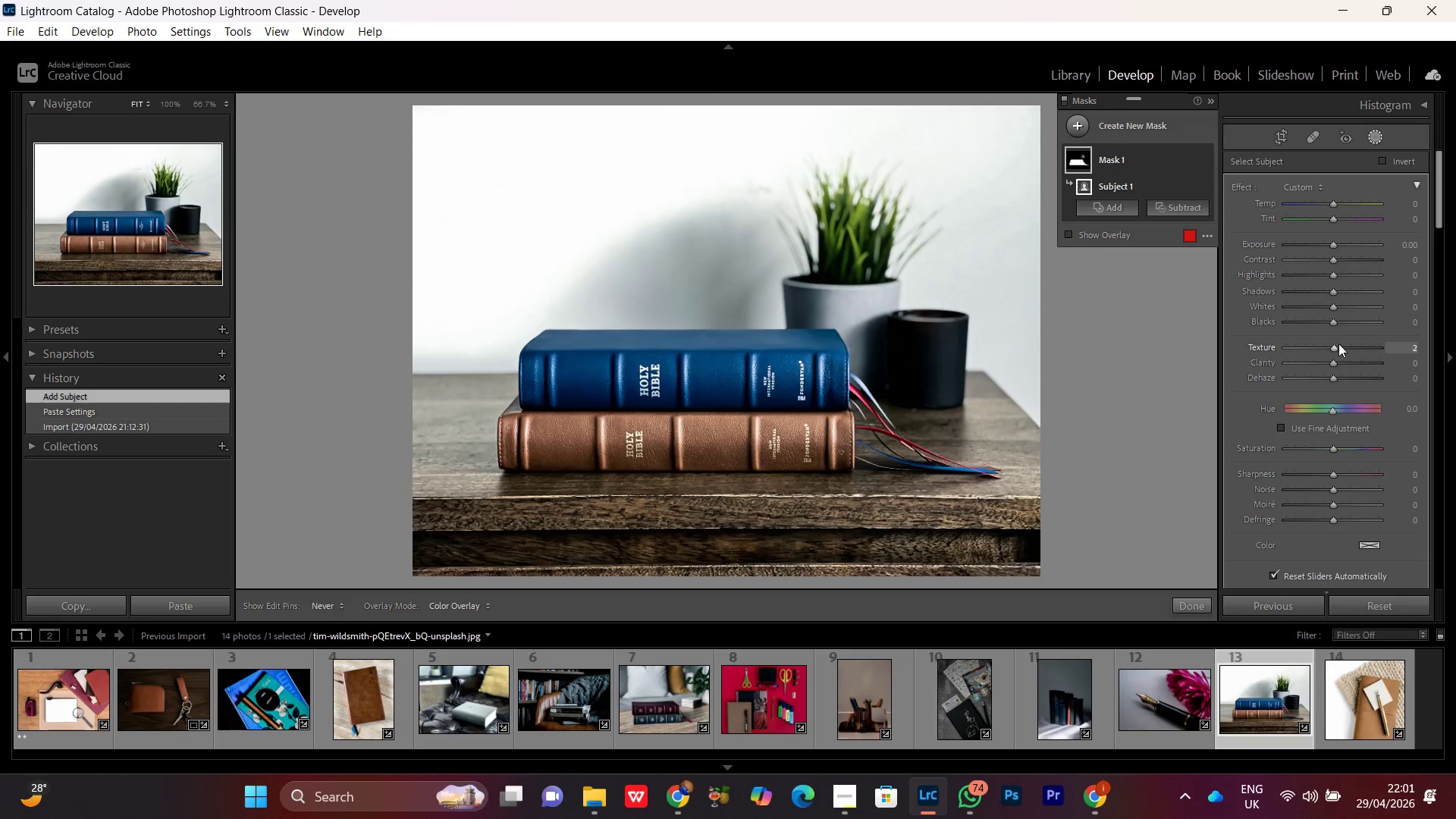 
scroll: coordinate [1346, 346], scroll_direction: up, amount: 30.0
 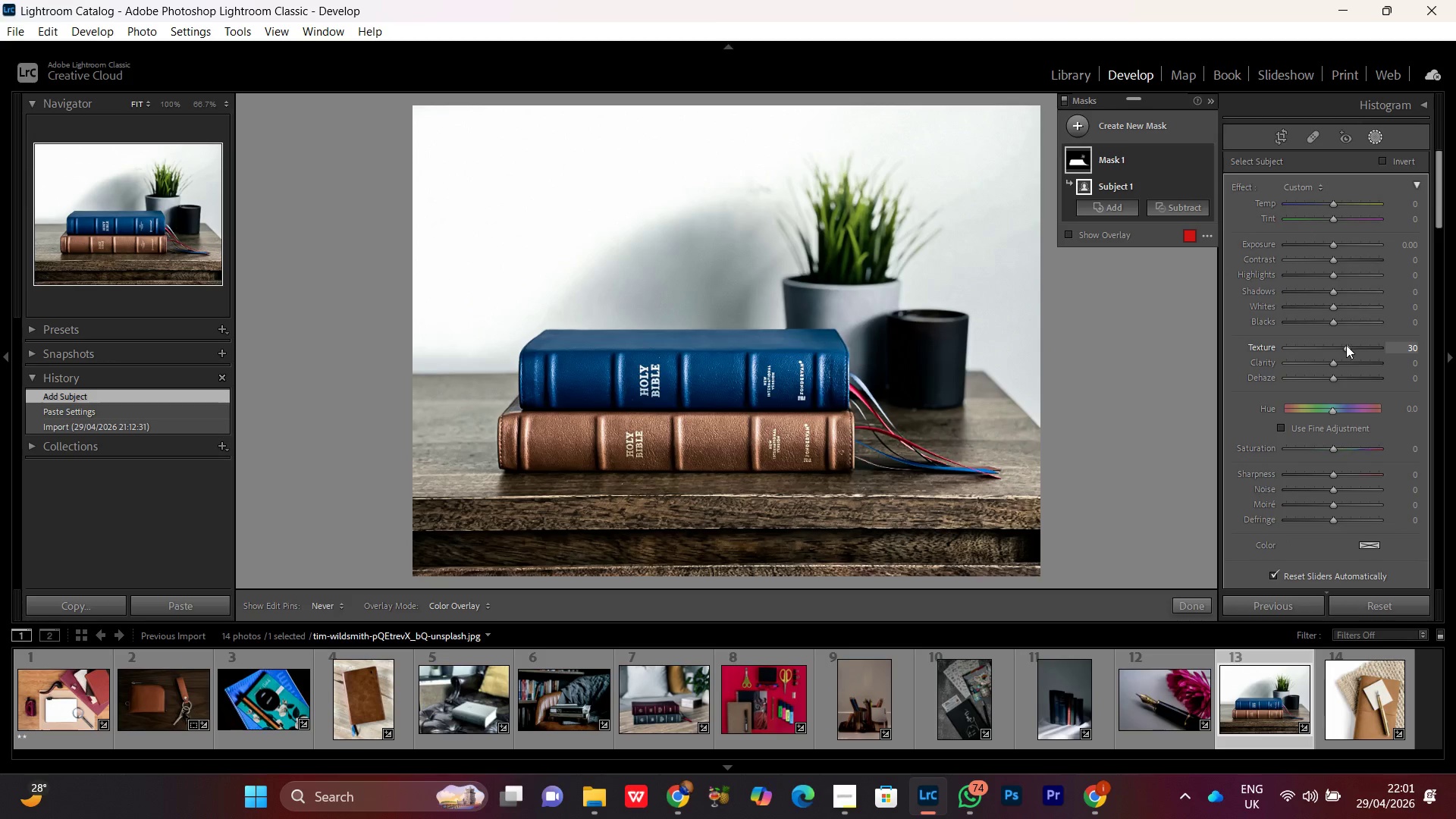 
wait(23.75)
 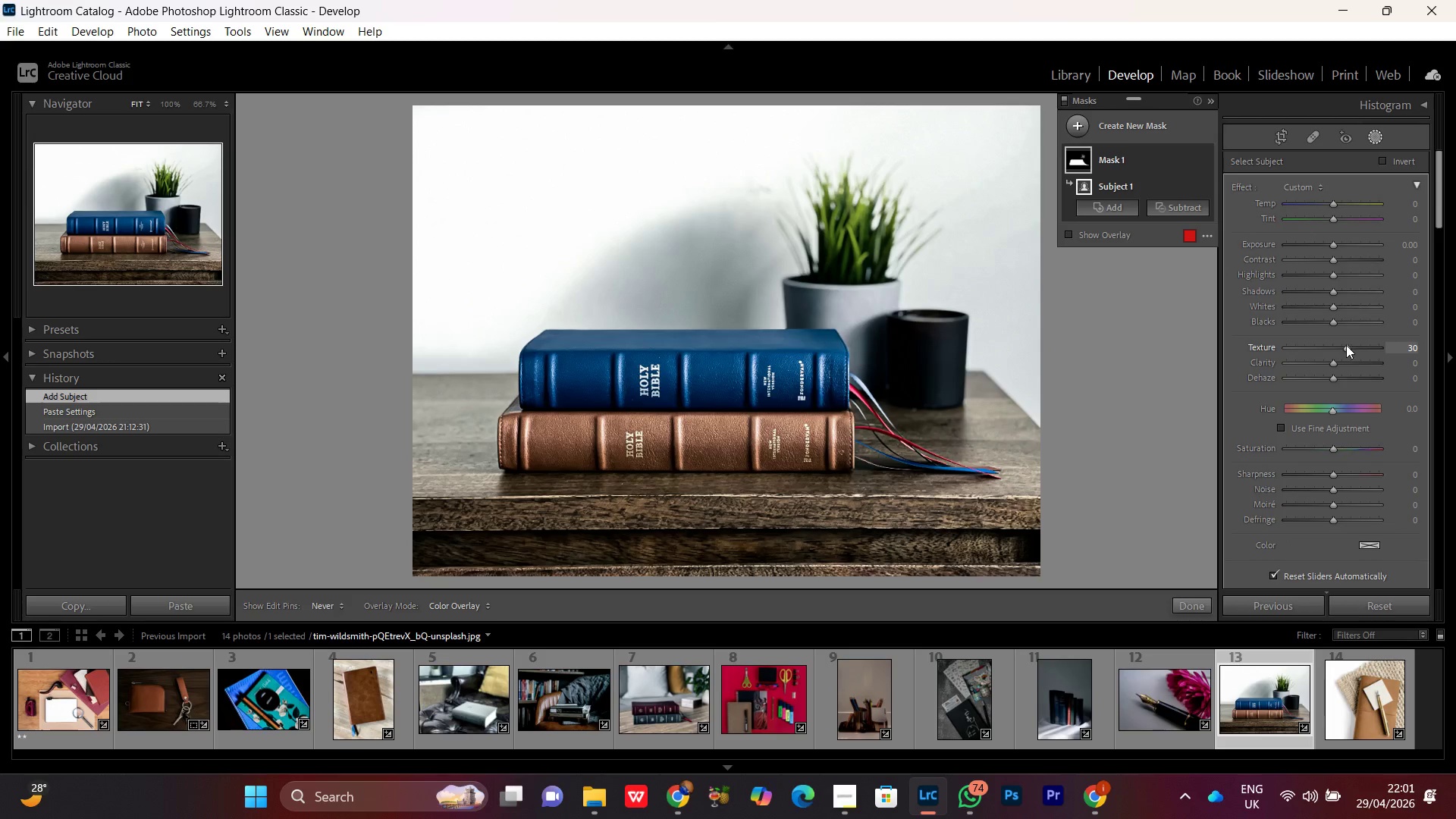 
left_click([1336, 364])
 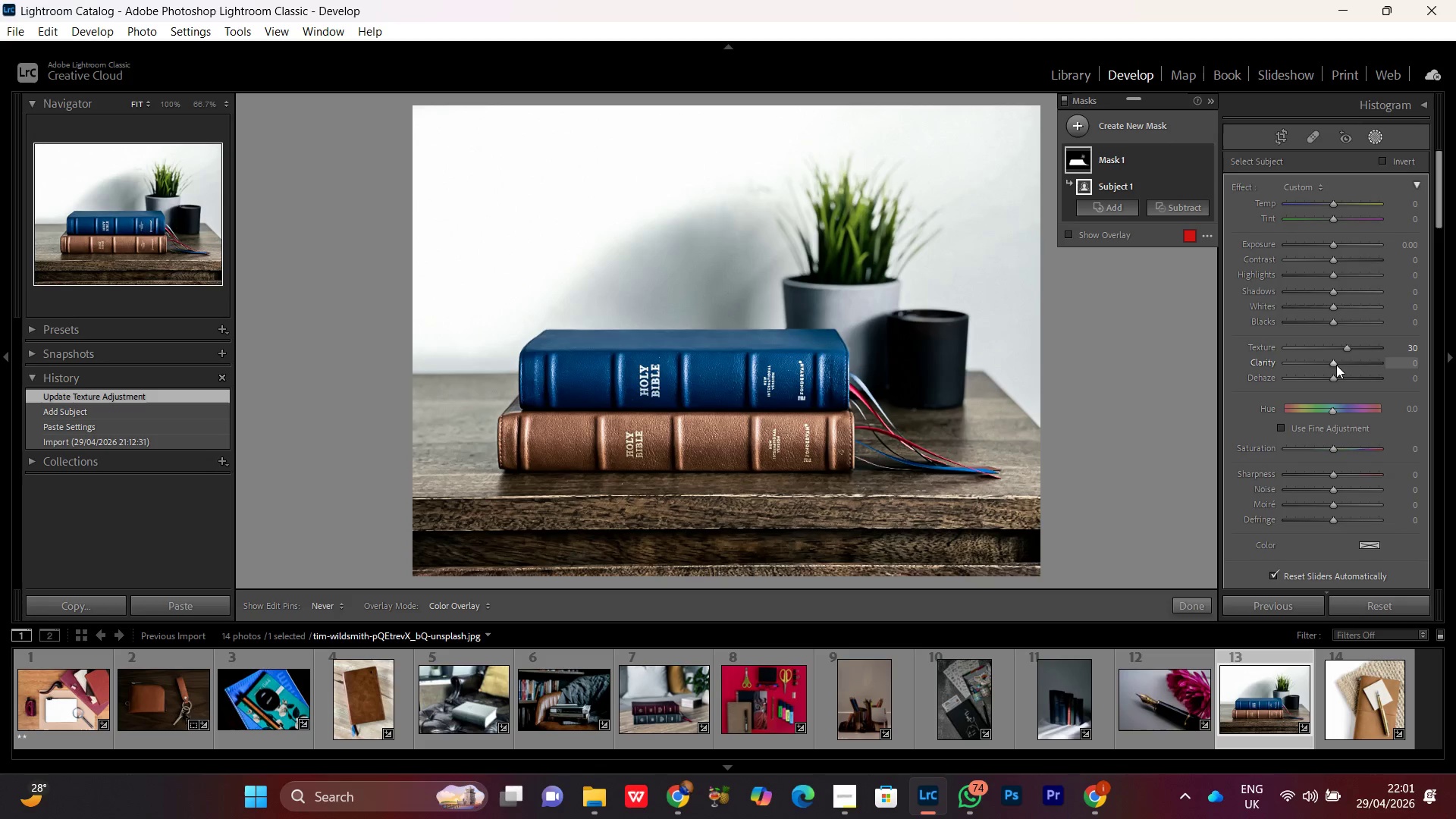 
scroll: coordinate [1336, 365], scroll_direction: up, amount: 18.0
 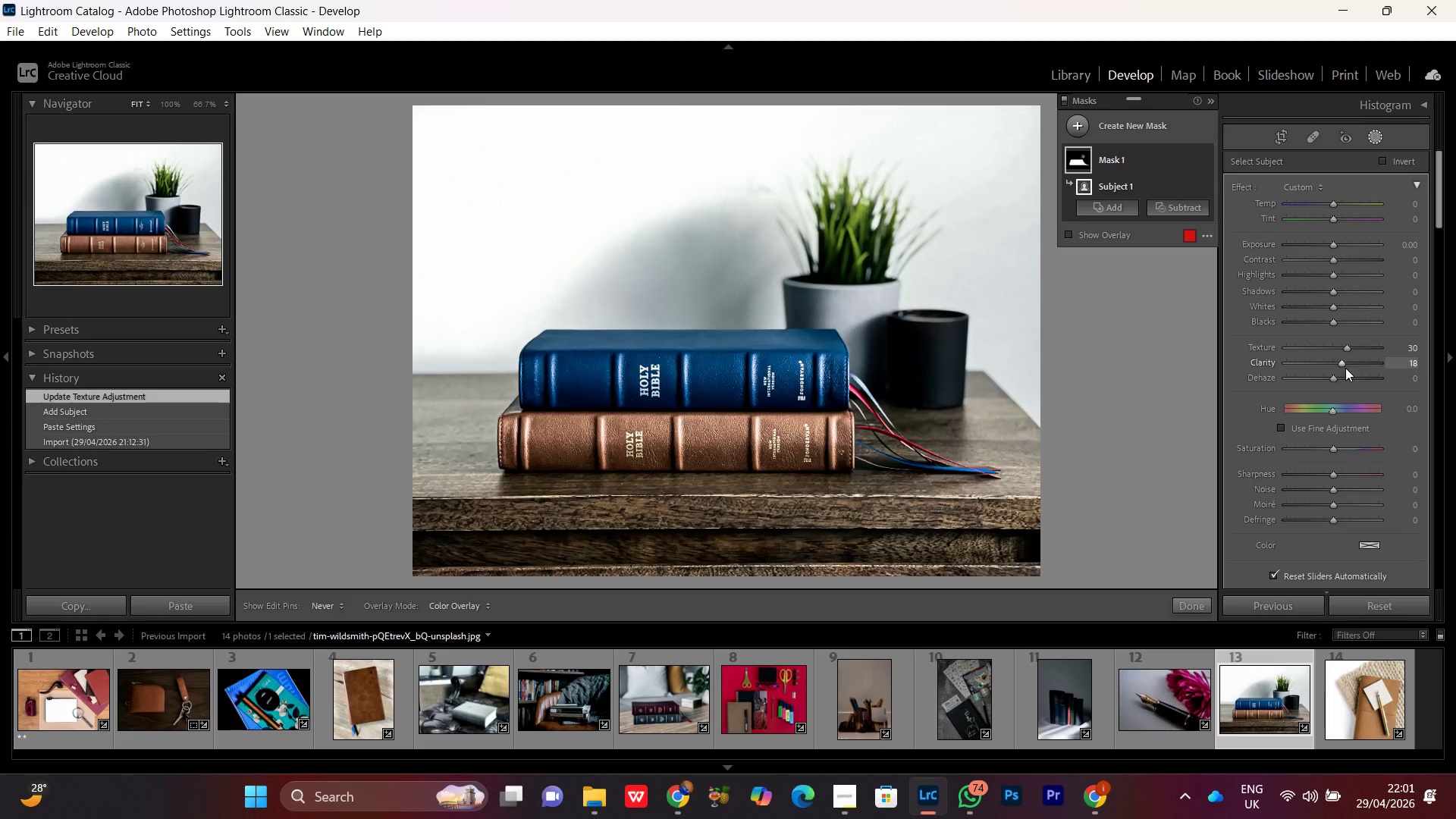 
left_click([1342, 364])
 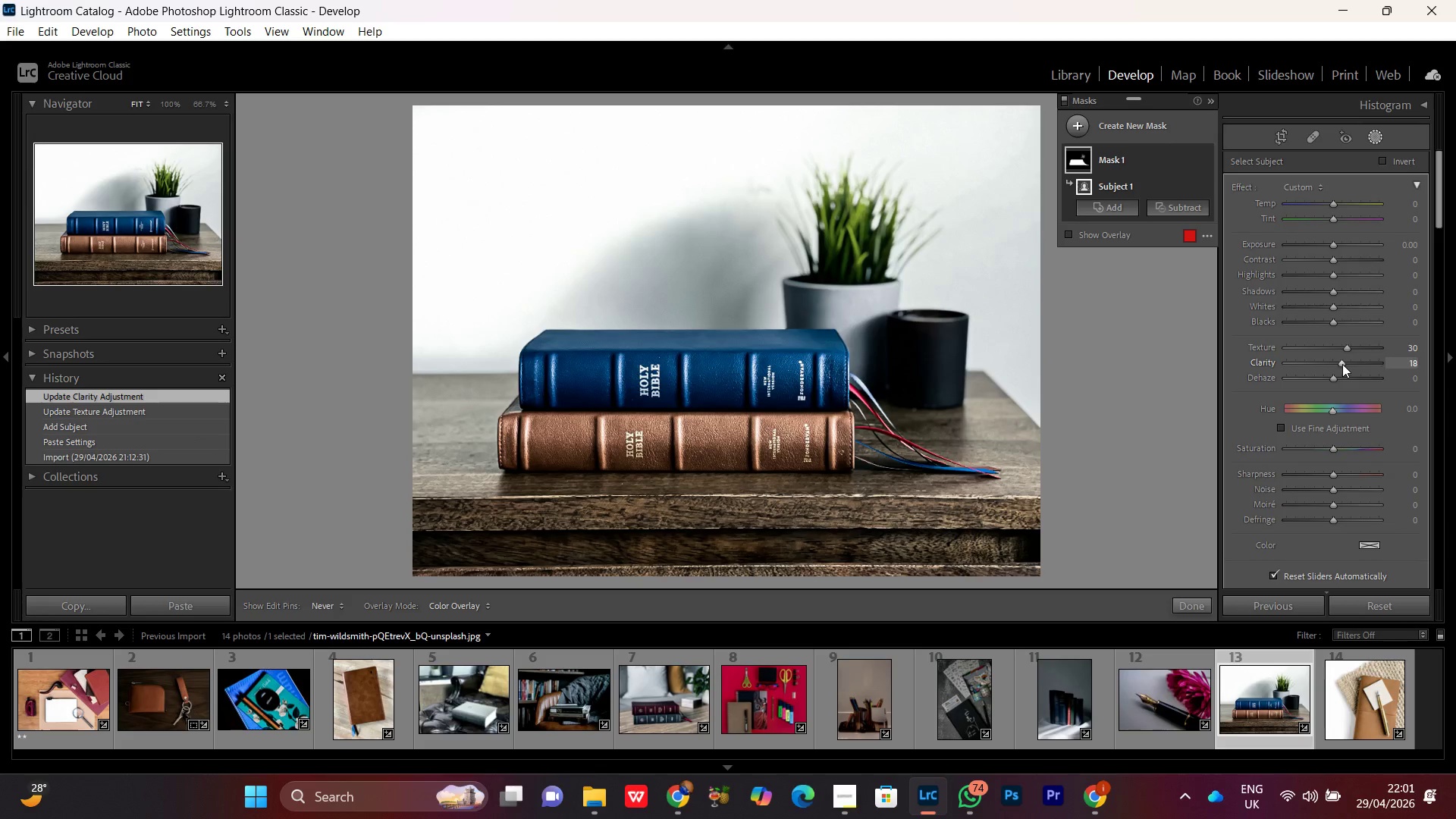 
scroll: coordinate [1342, 364], scroll_direction: up, amount: 3.0
 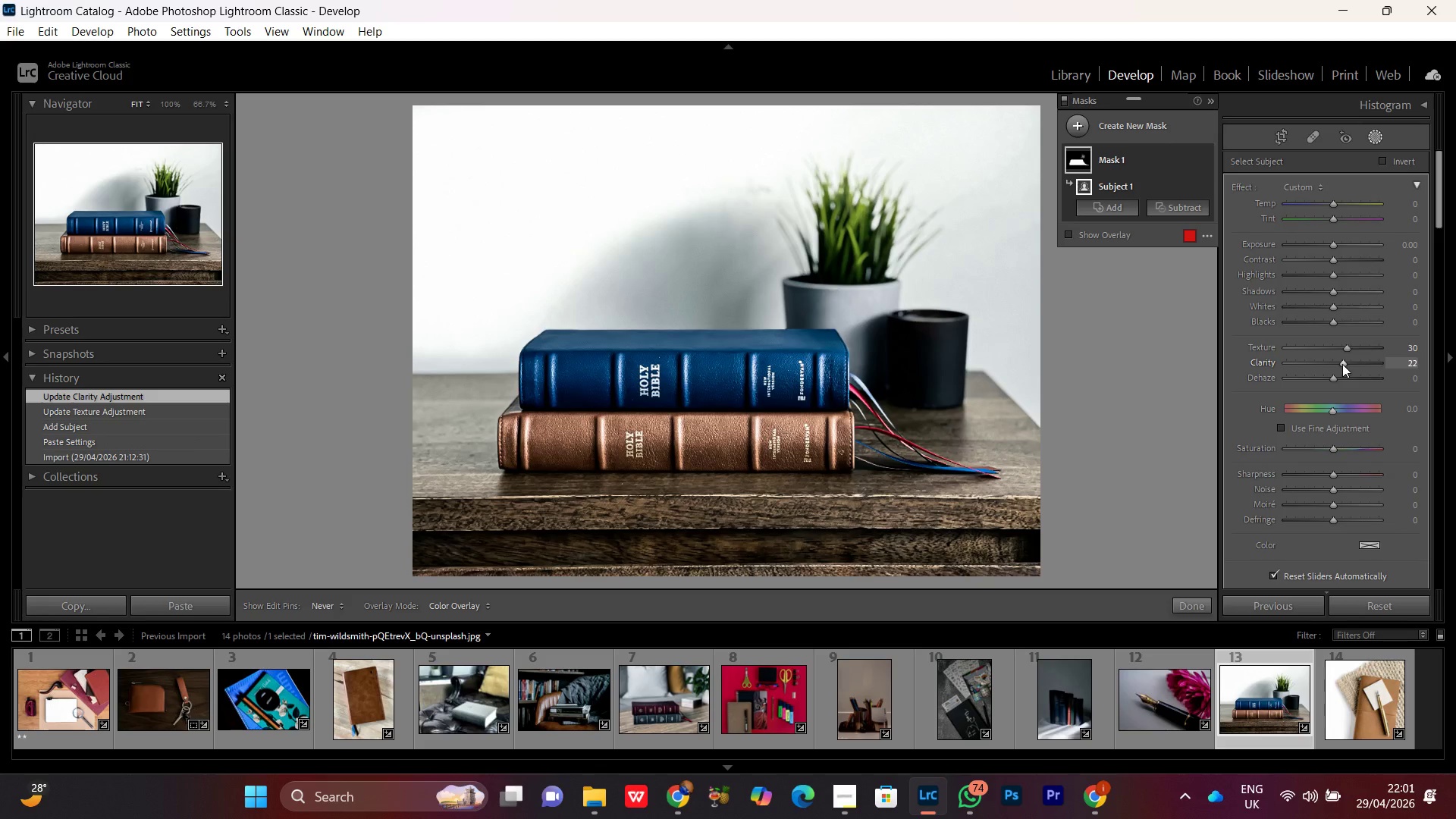 
scroll: coordinate [1342, 364], scroll_direction: down, amount: 1.0
 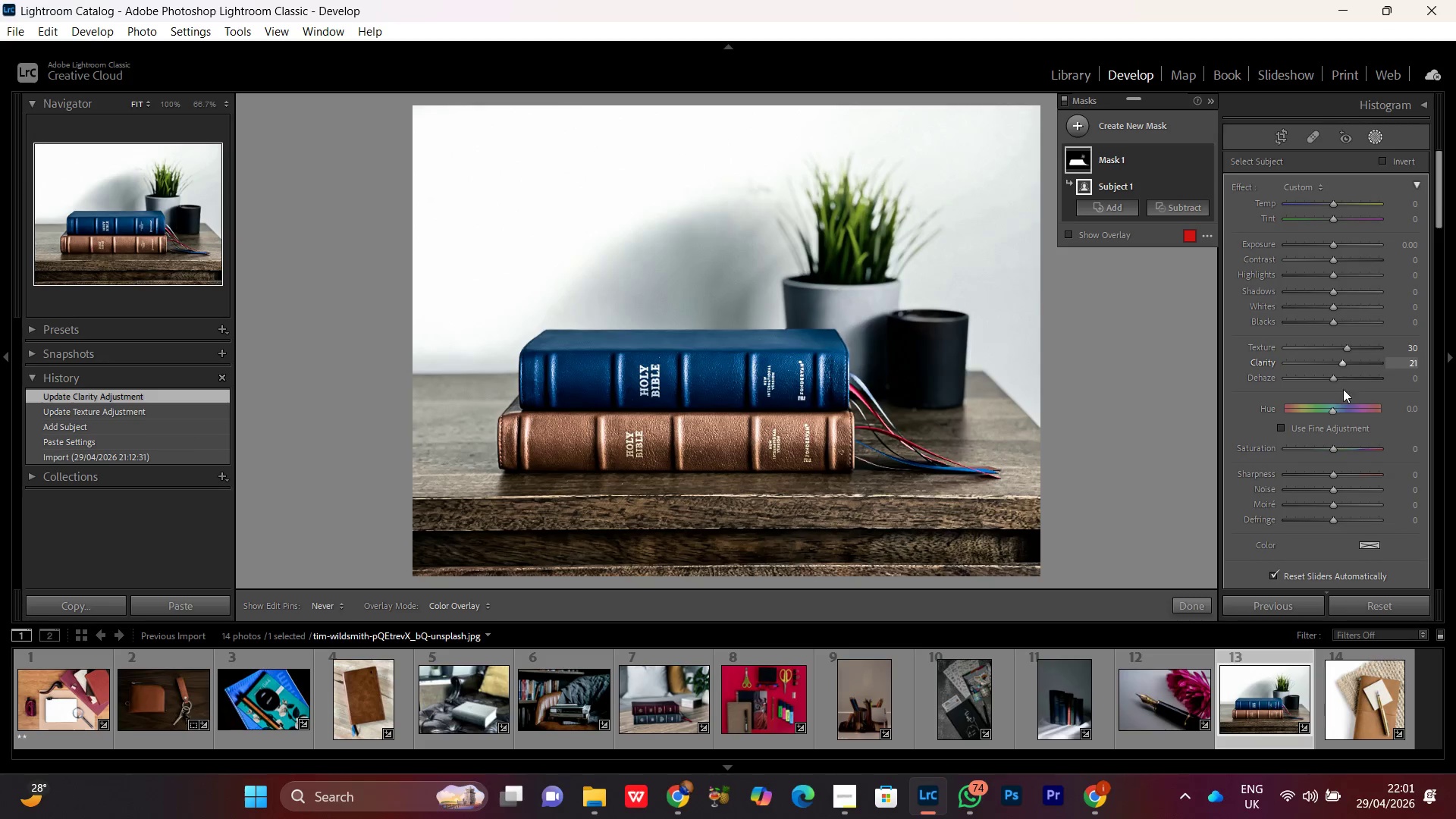 
wait(5.75)
 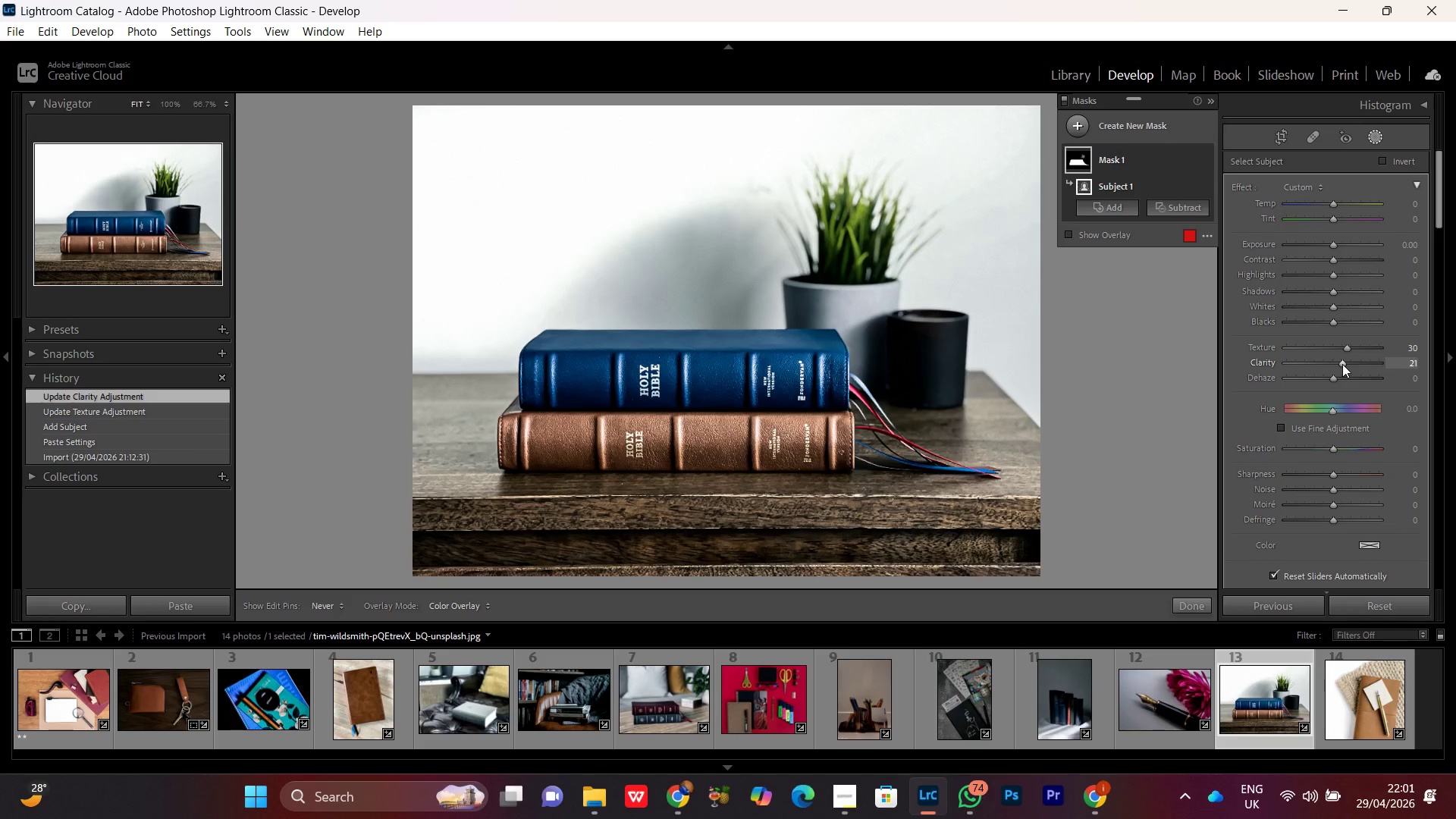 
left_click([1331, 474])
 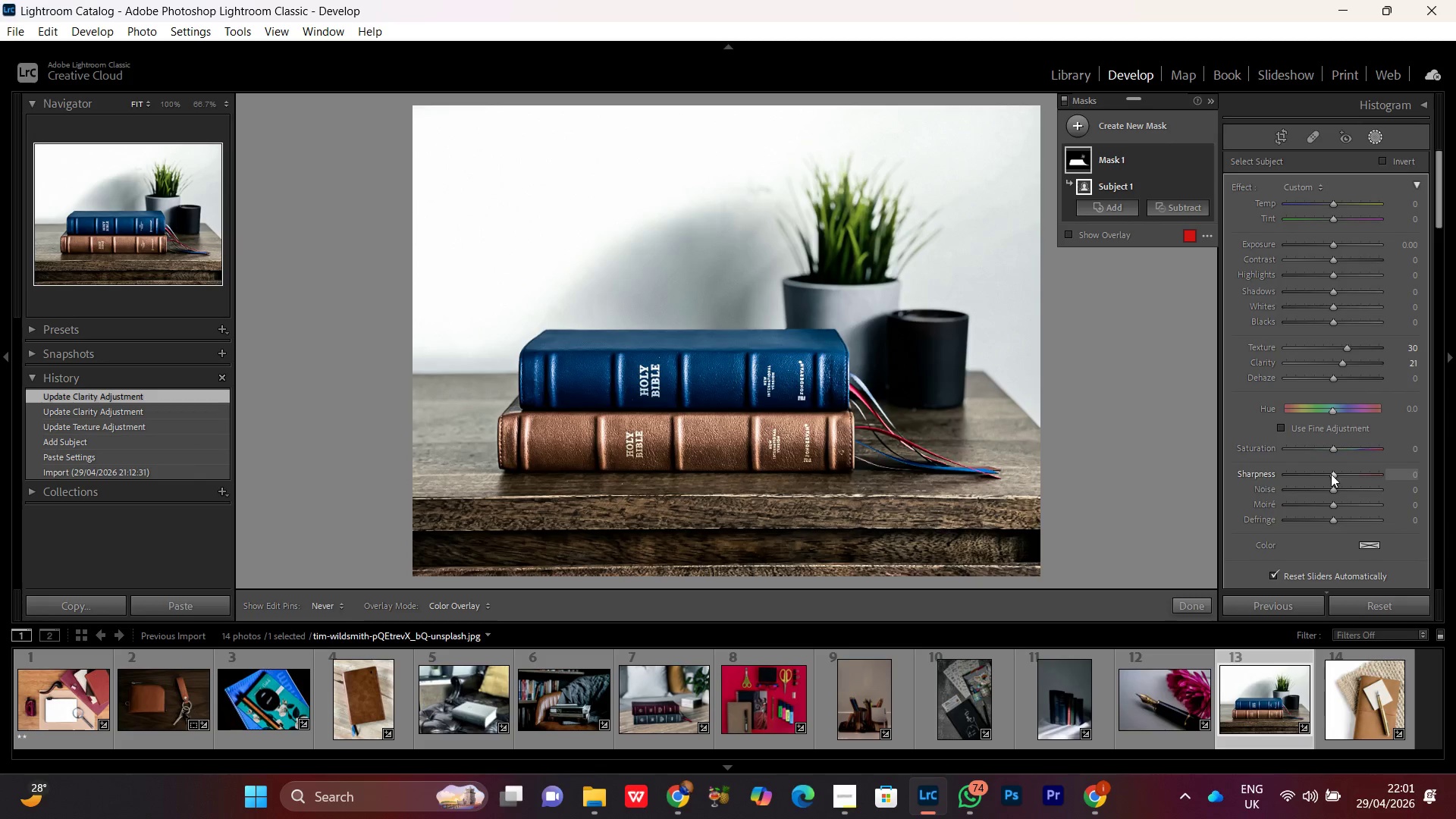 
scroll: coordinate [1331, 474], scroll_direction: up, amount: 13.0
 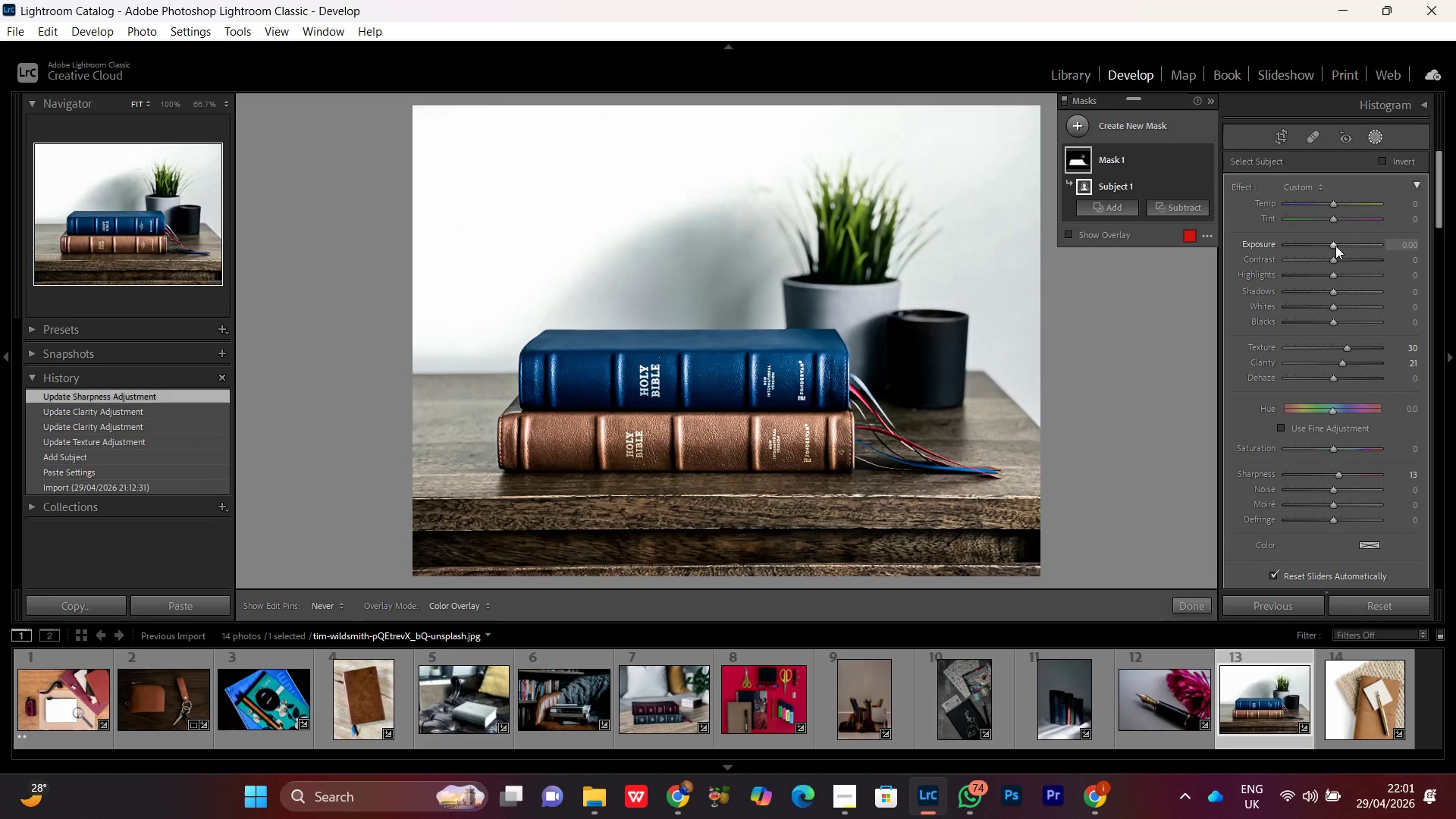 
left_click([1335, 244])
 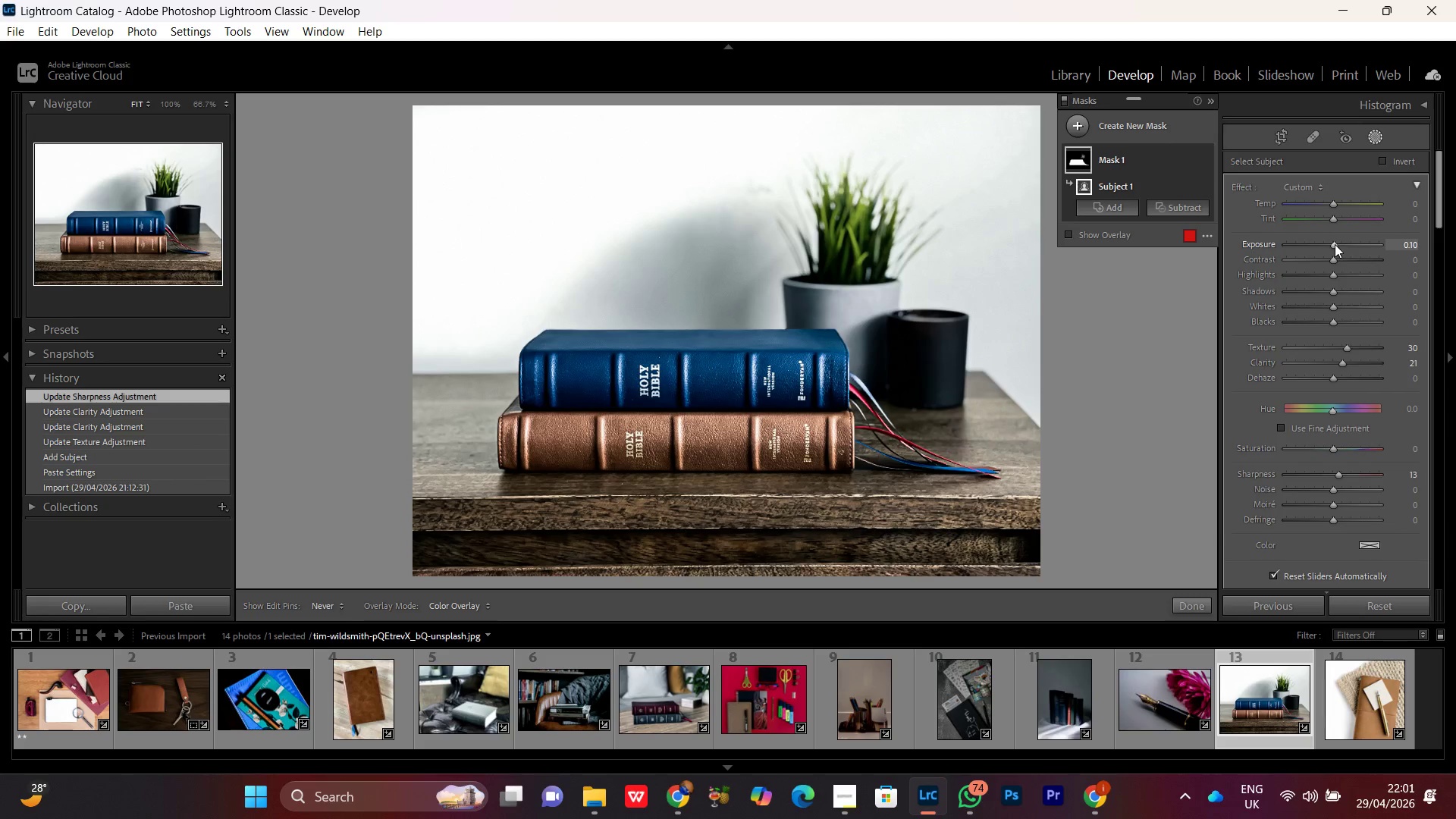 
scroll: coordinate [1334, 243], scroll_direction: up, amount: 3.0
 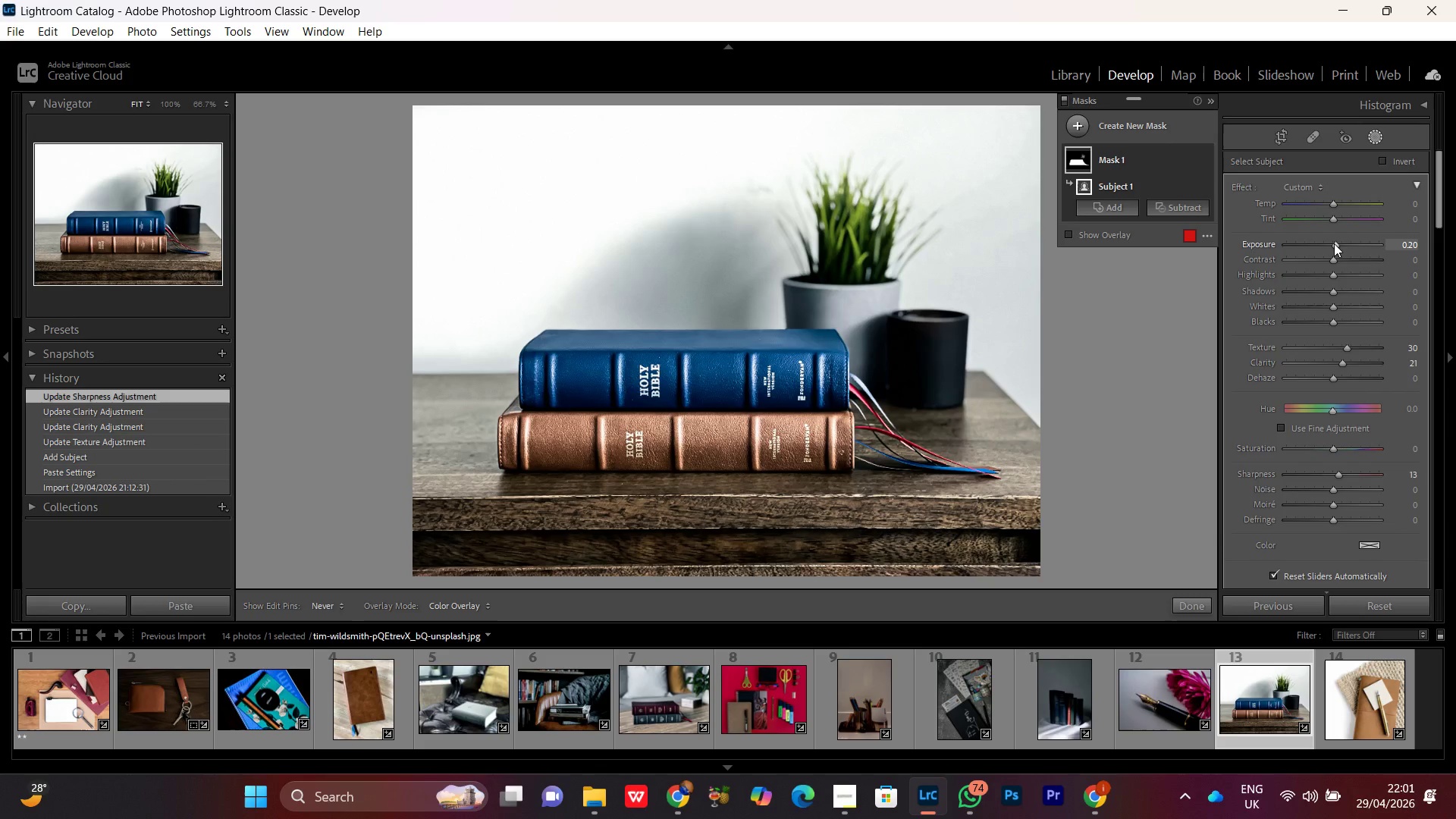 
scroll: coordinate [1334, 243], scroll_direction: down, amount: 1.0
 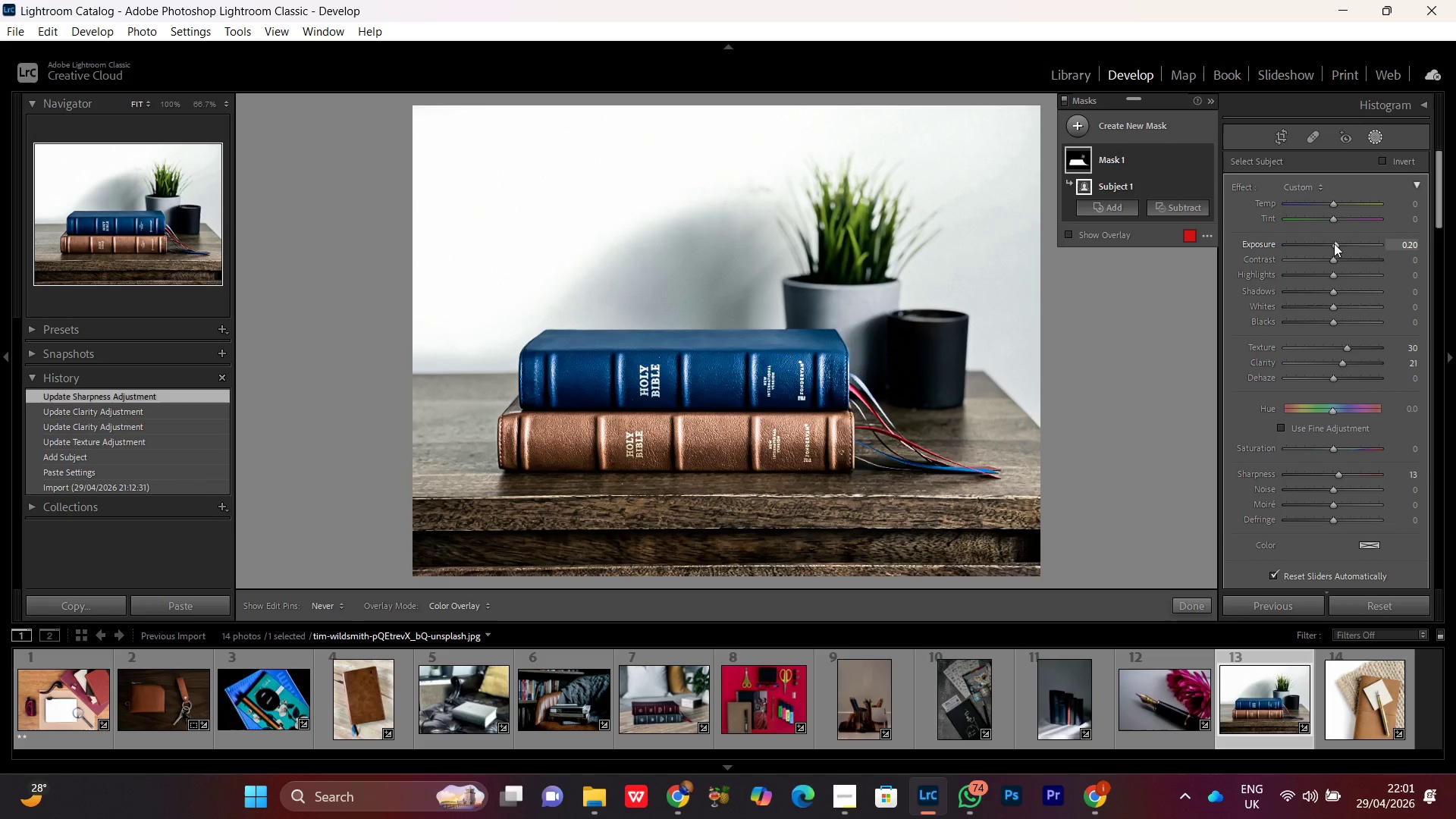 
scroll: coordinate [1334, 243], scroll_direction: up, amount: 1.0
 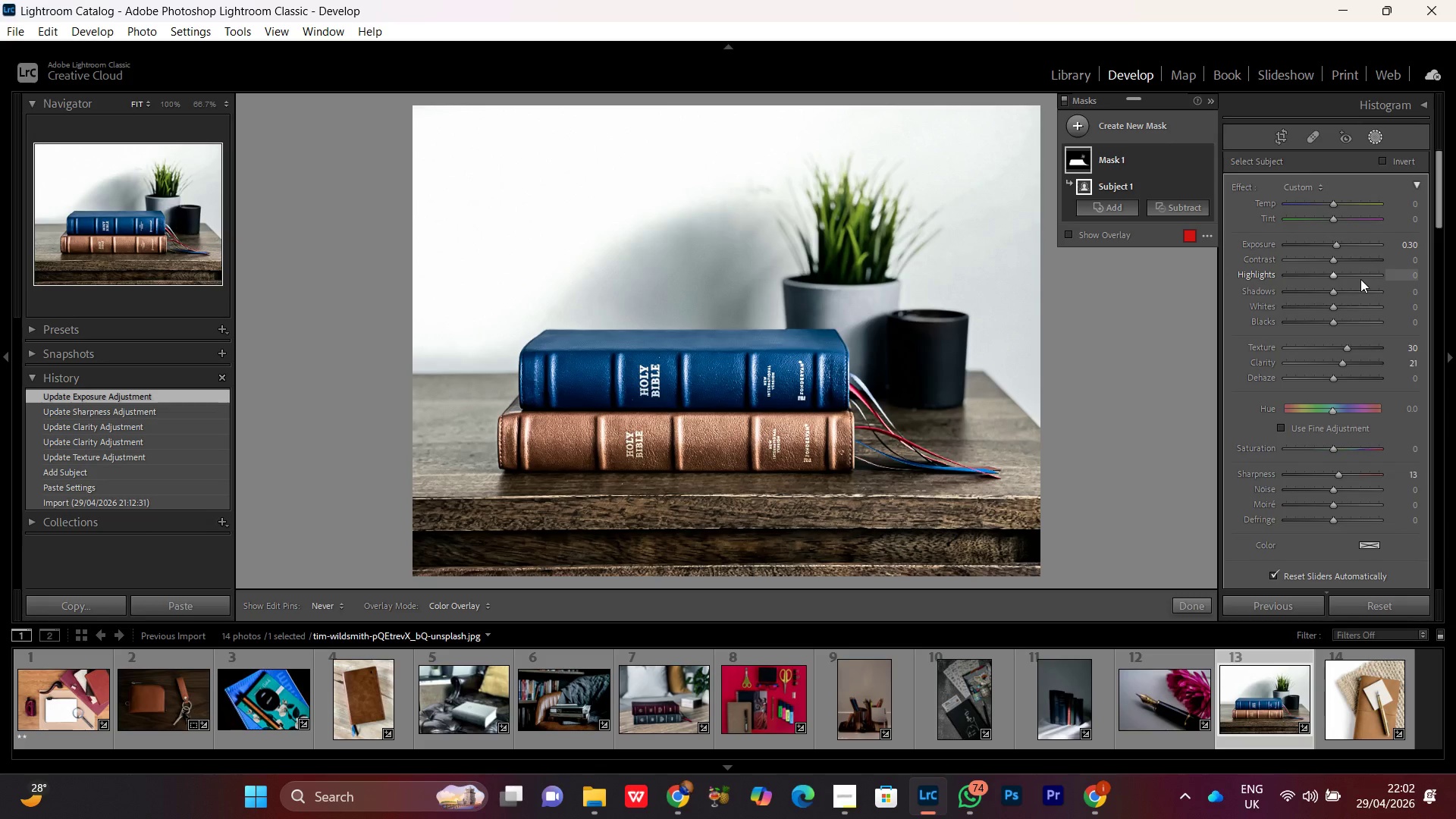 
wait(24.95)
 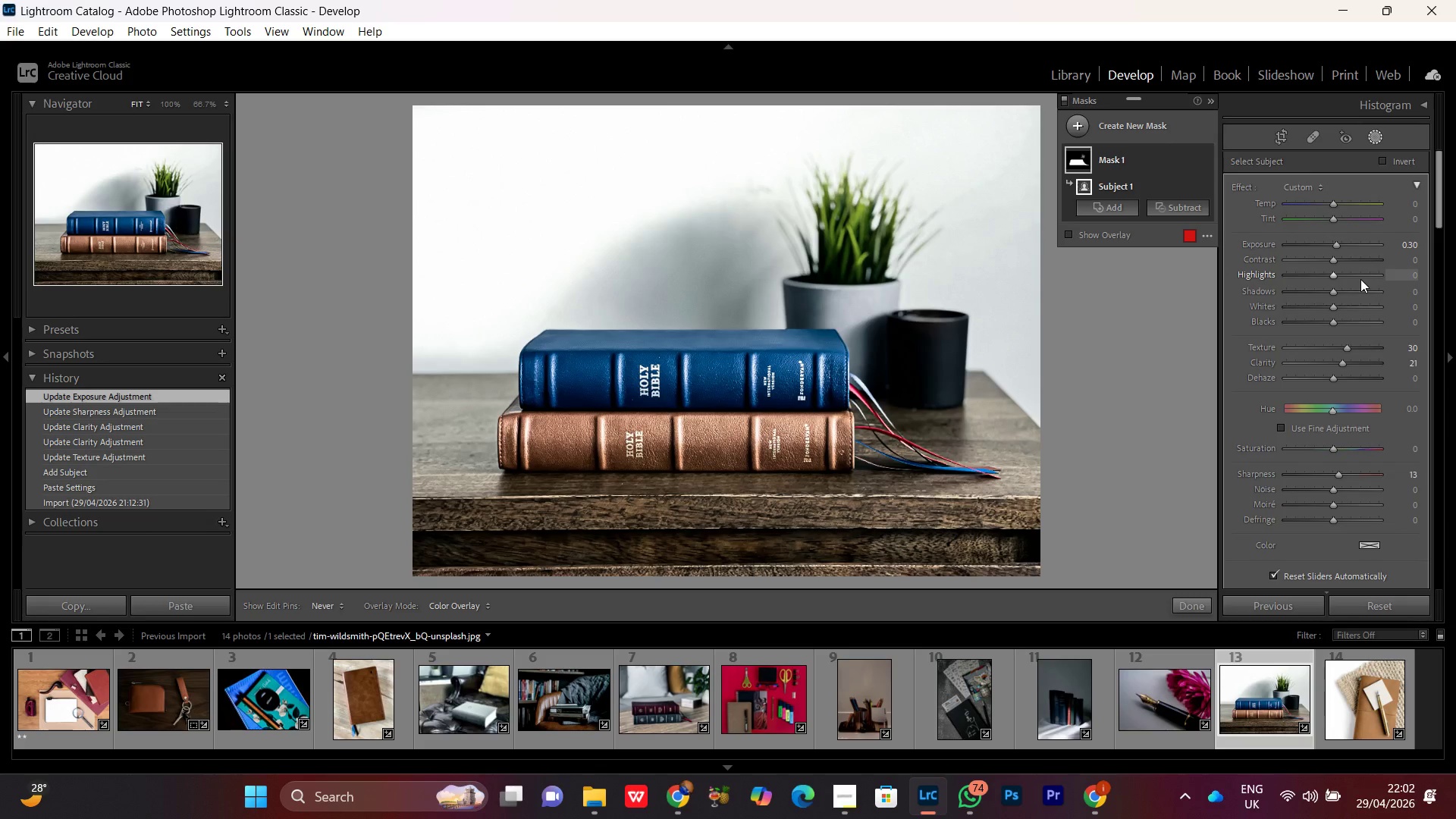 
double_click([1205, 156])
 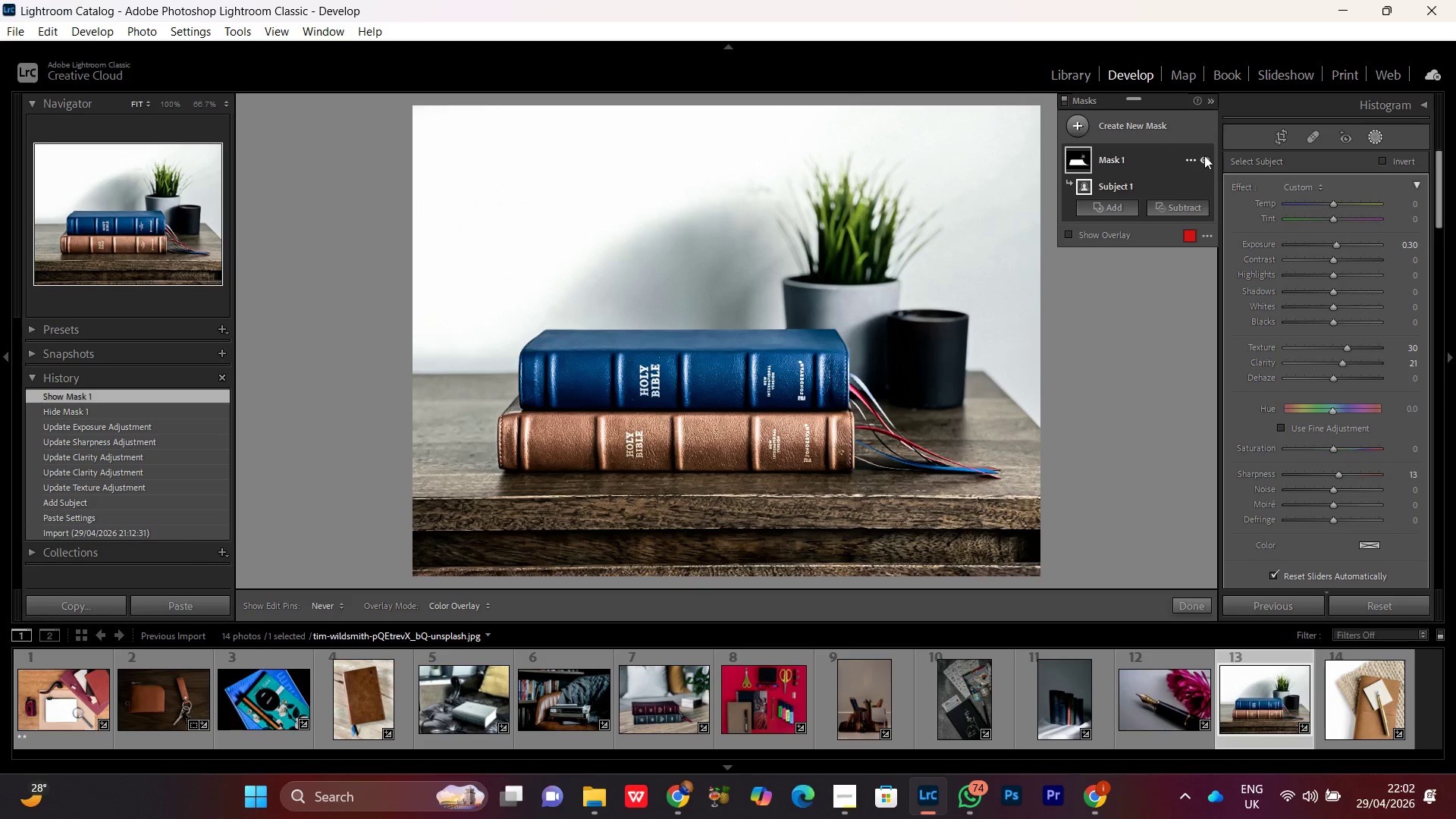 
triple_click([1204, 155])
 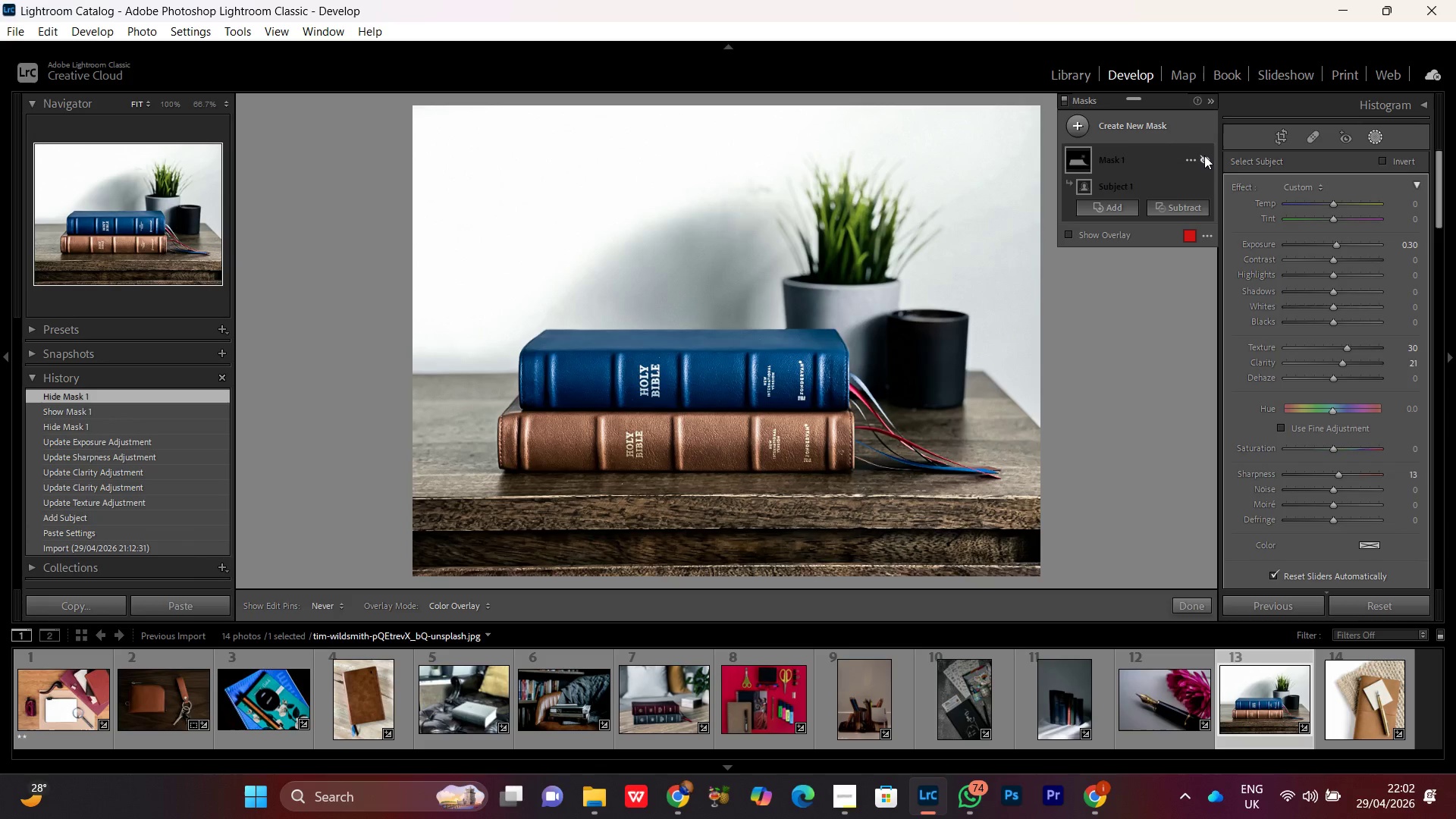 
triple_click([1204, 155])
 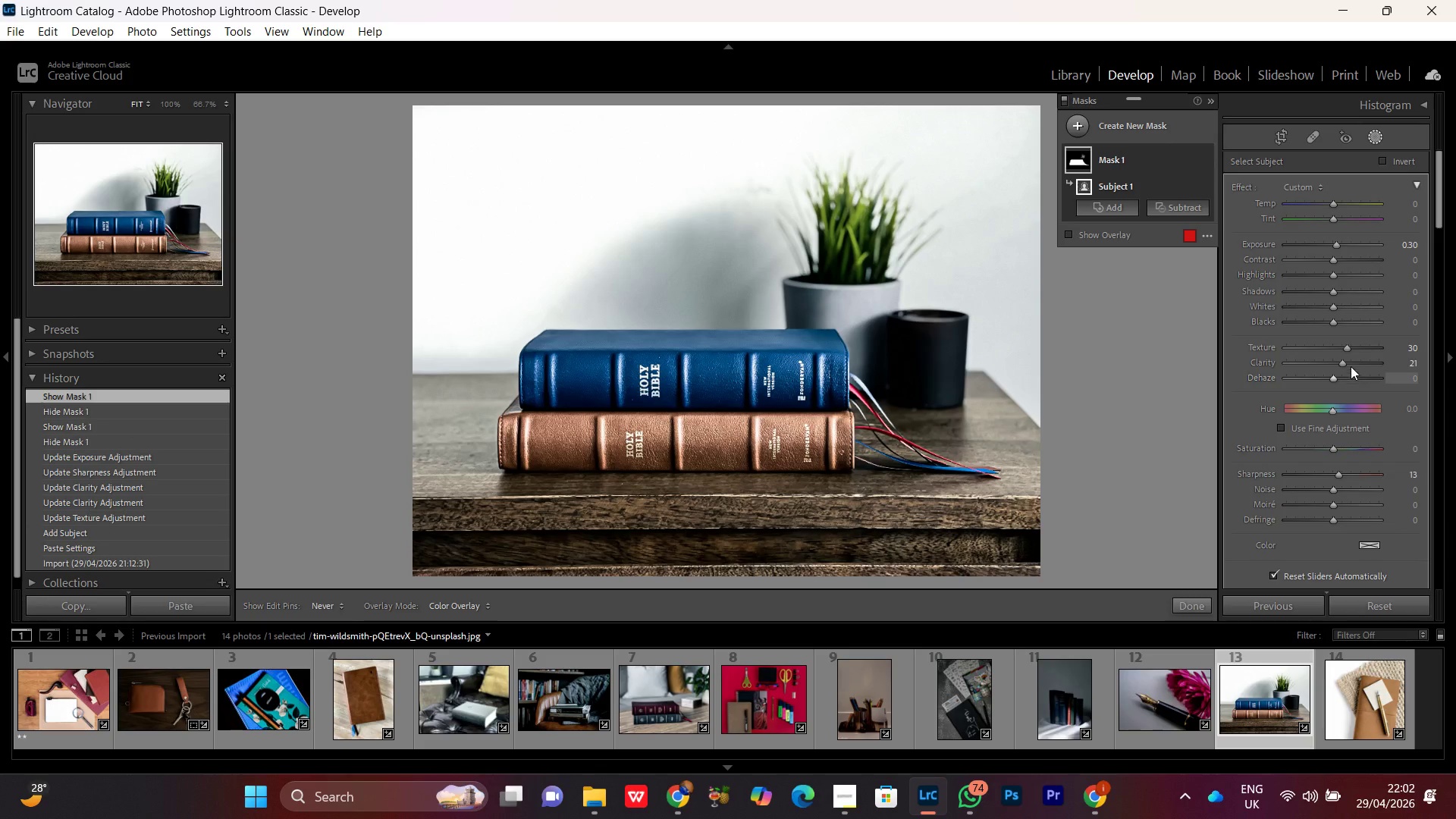 
left_click([1346, 348])
 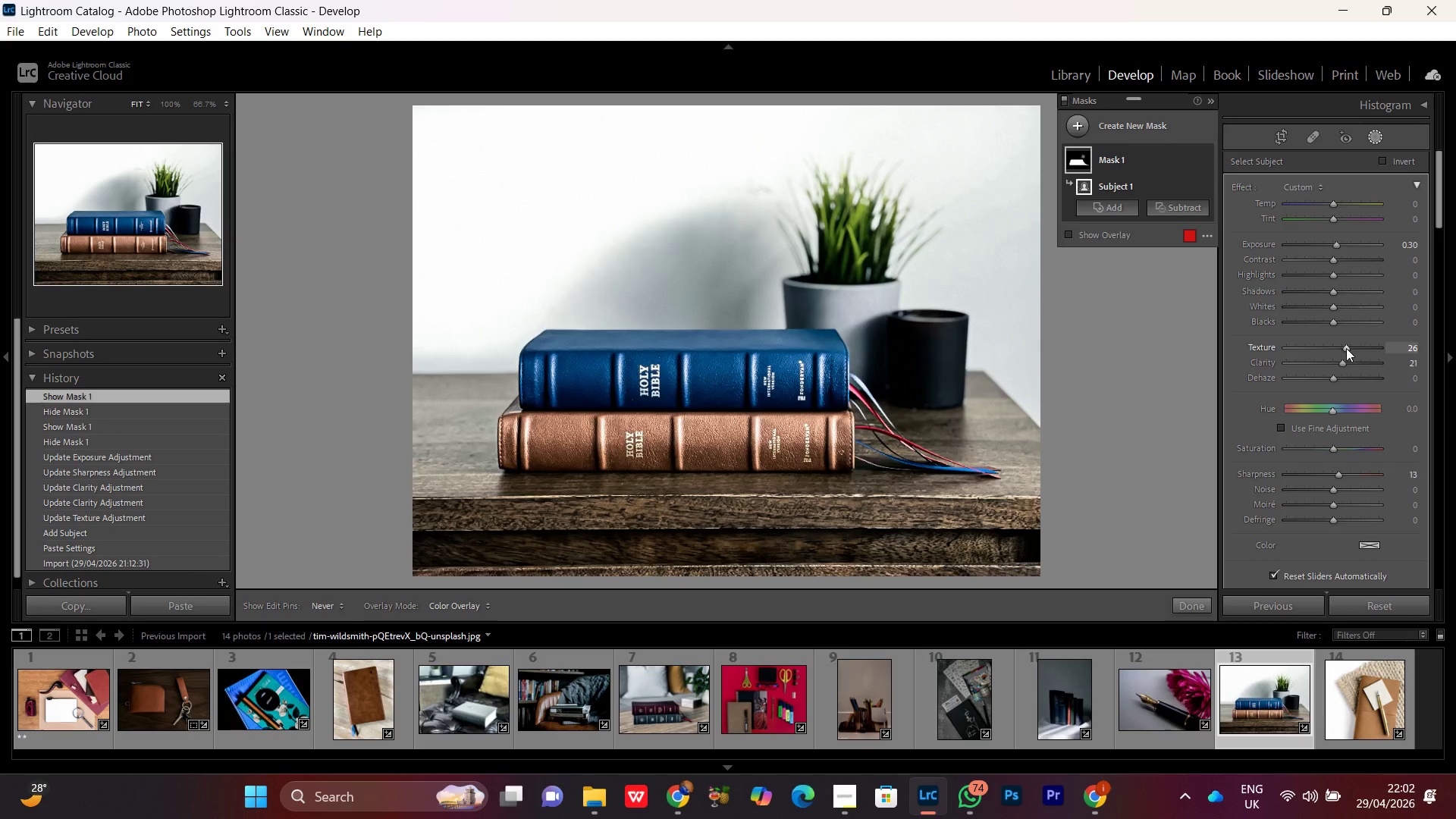 
scroll: coordinate [1346, 348], scroll_direction: down, amount: 10.0
 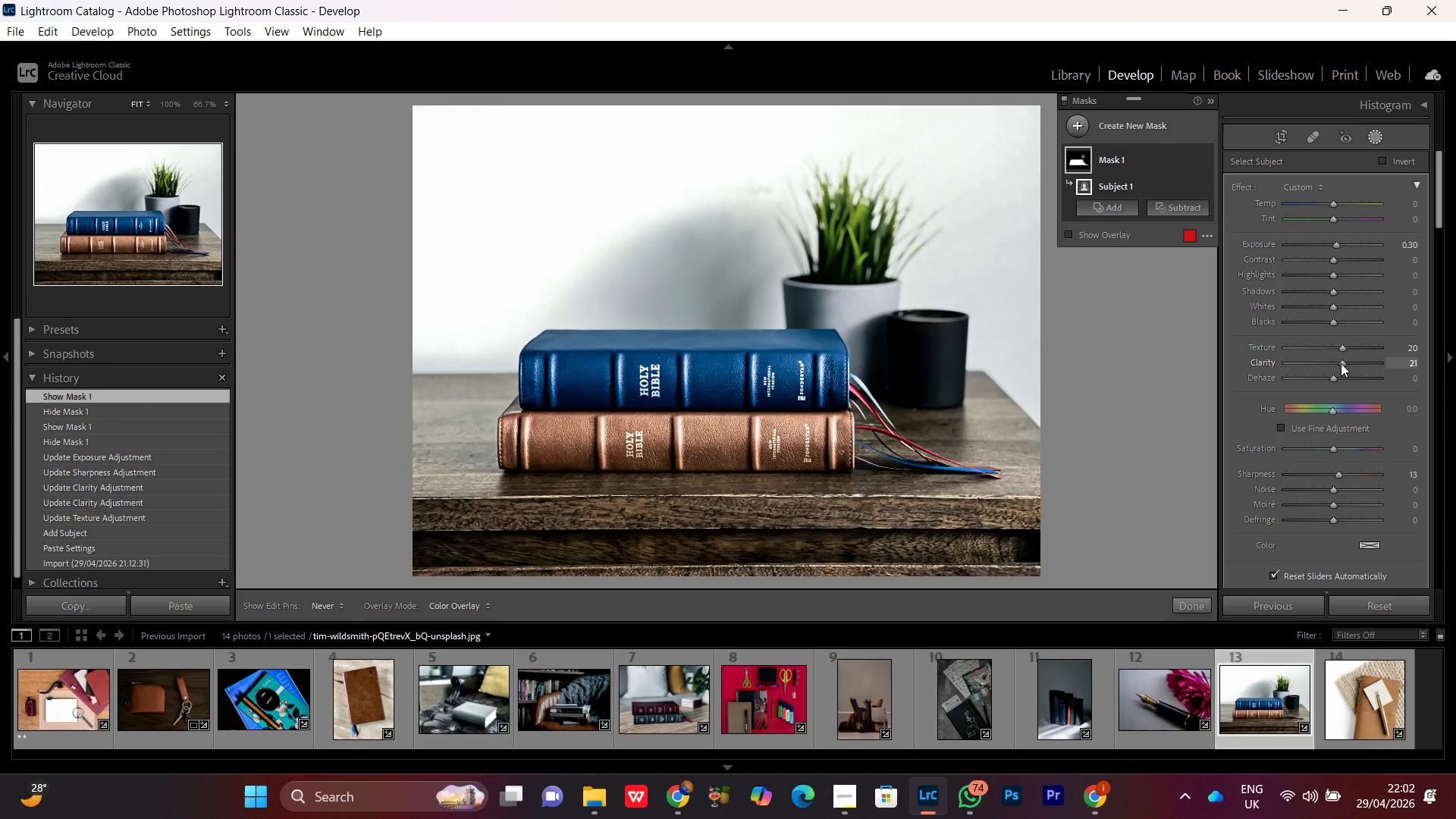 
left_click([1341, 363])
 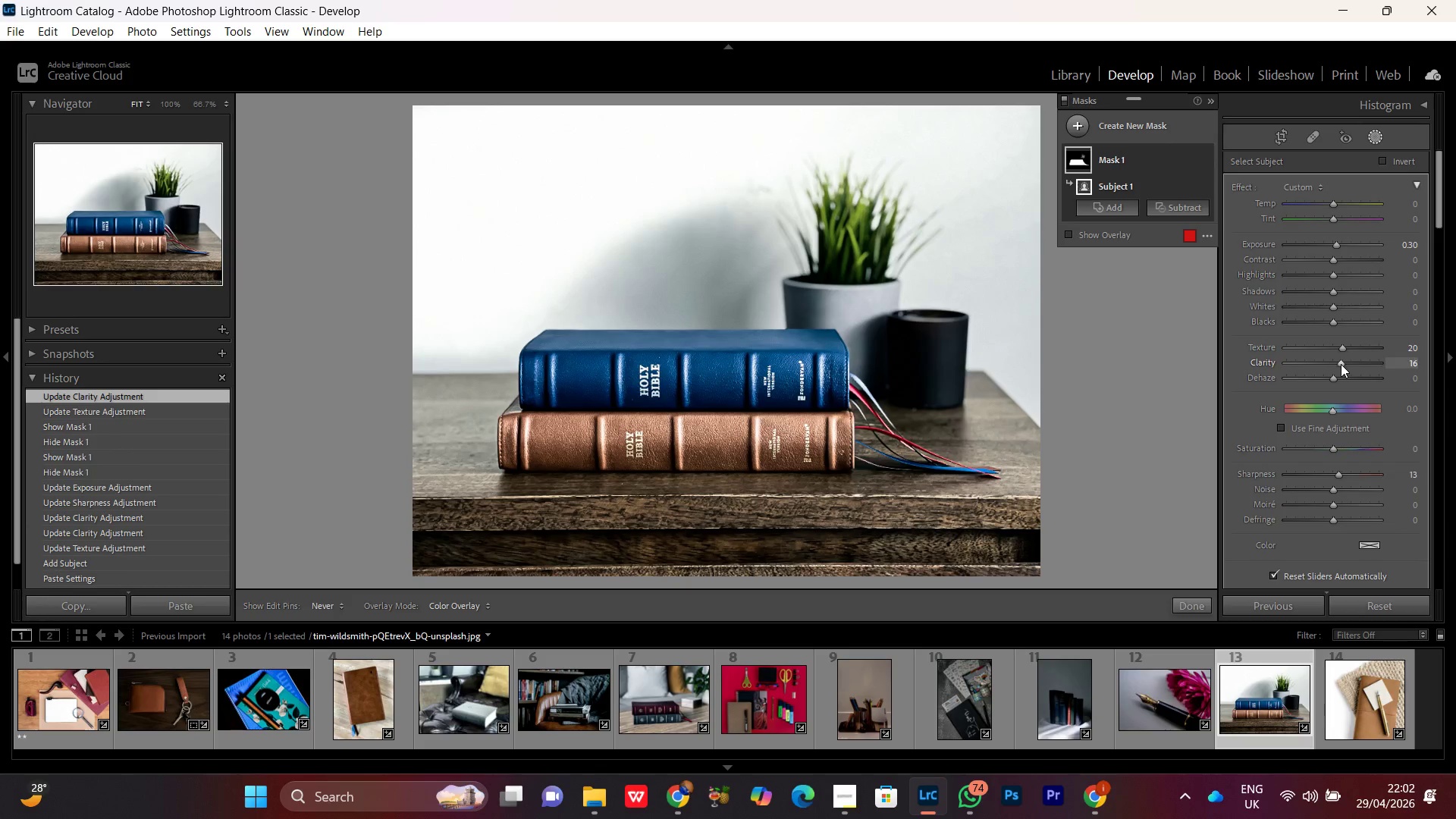 
scroll: coordinate [1341, 364], scroll_direction: down, amount: 6.0
 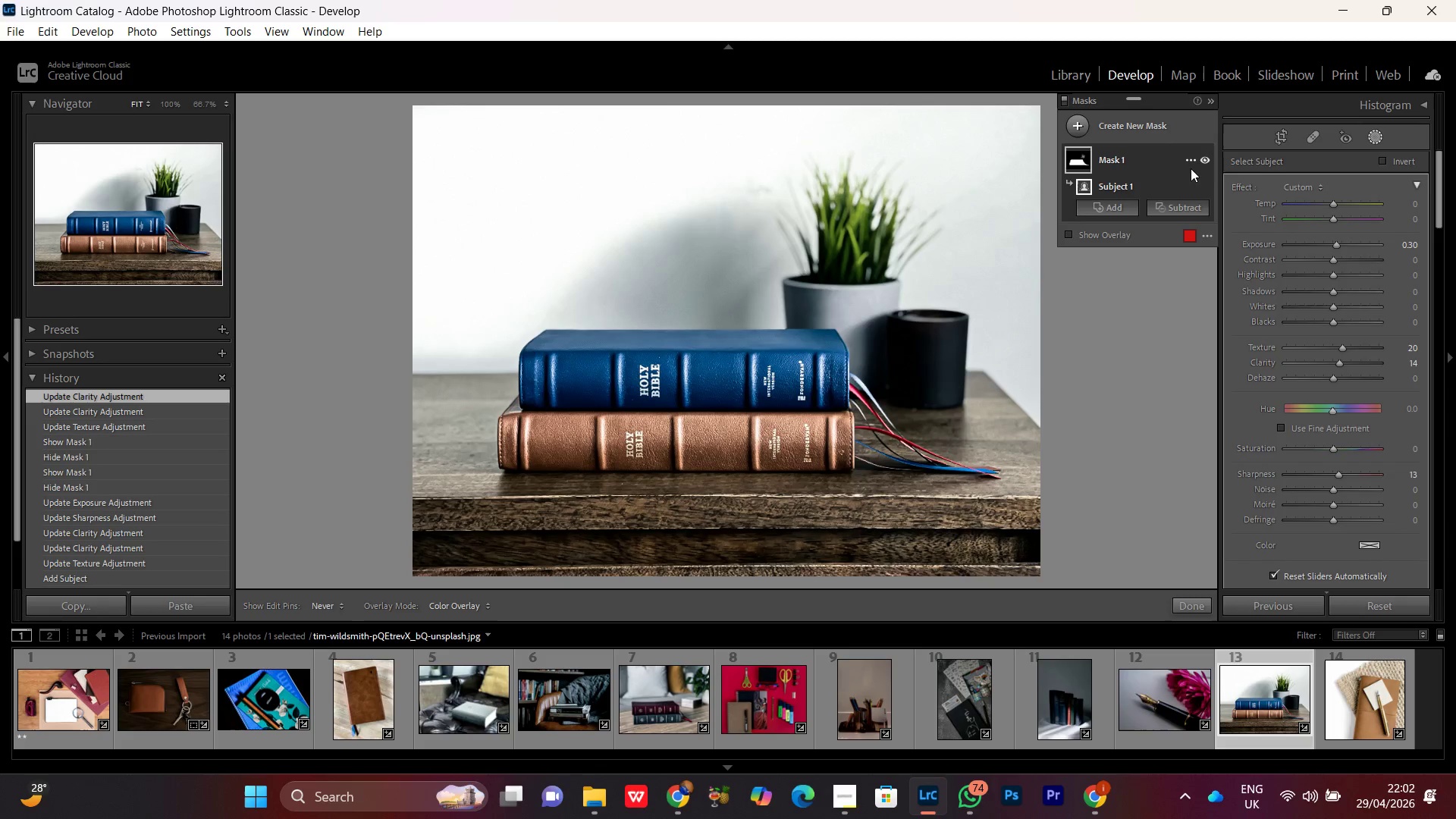 
double_click([1203, 158])
 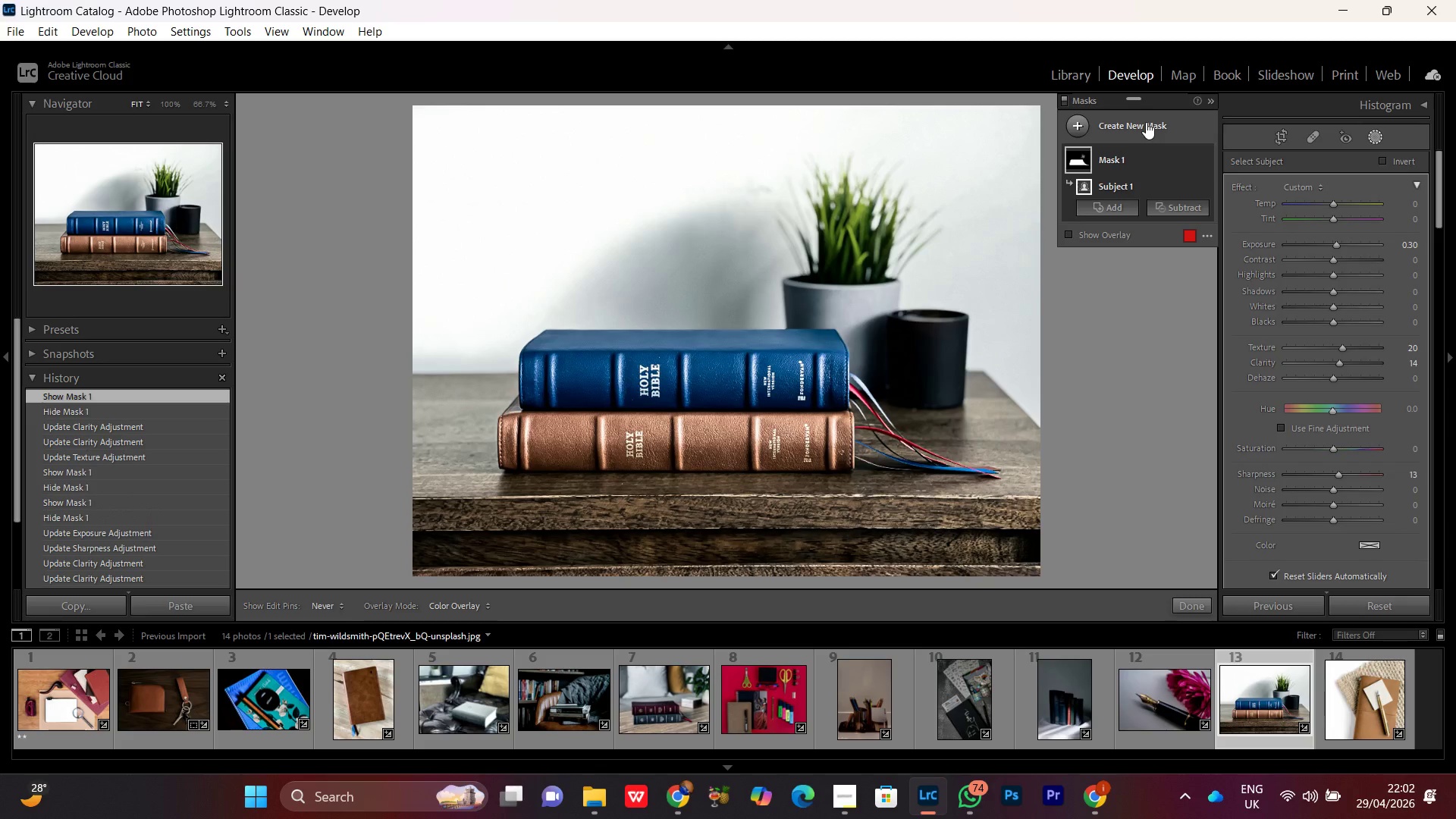 
wait(12.81)
 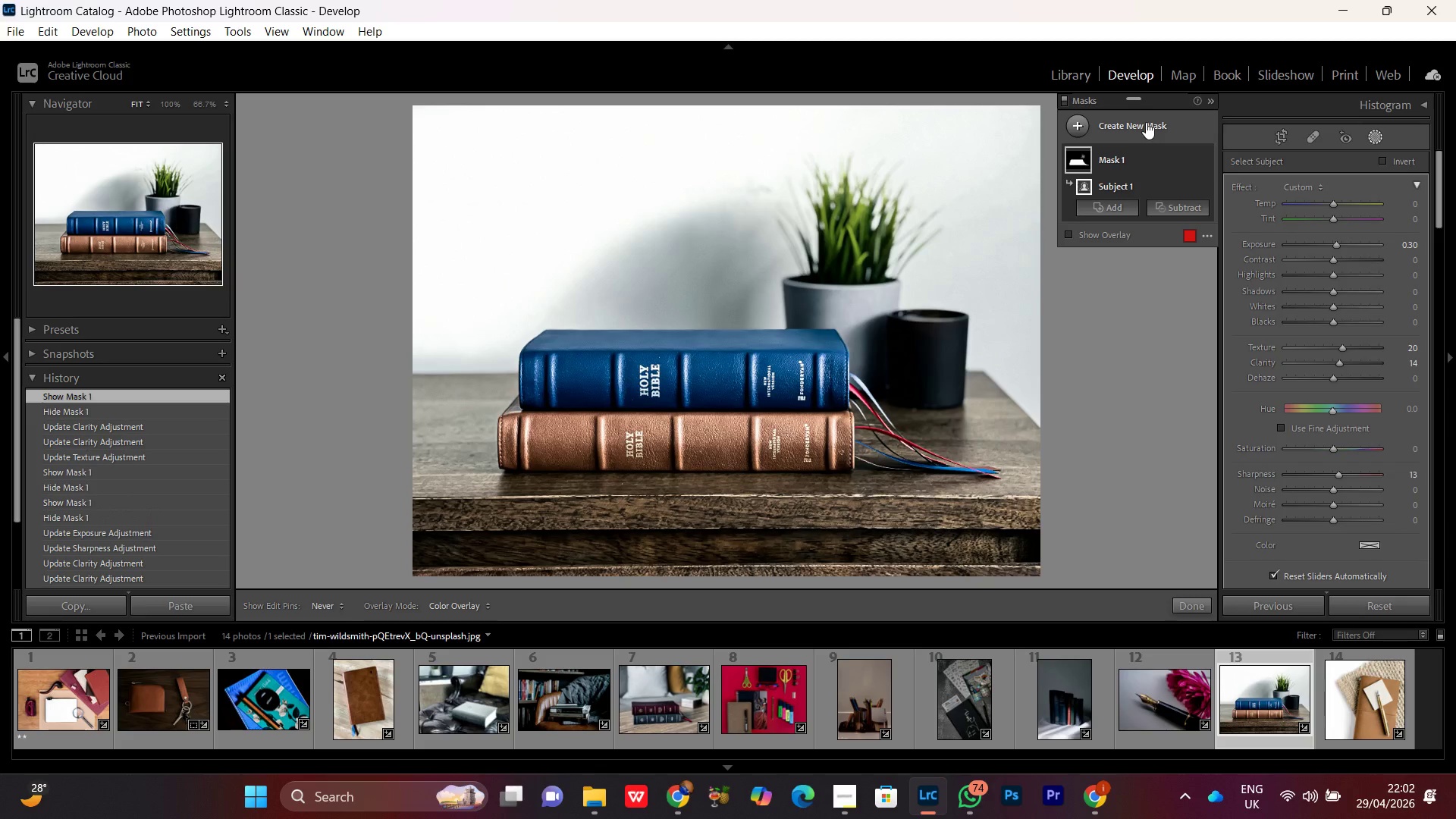 
left_click([1119, 125])
 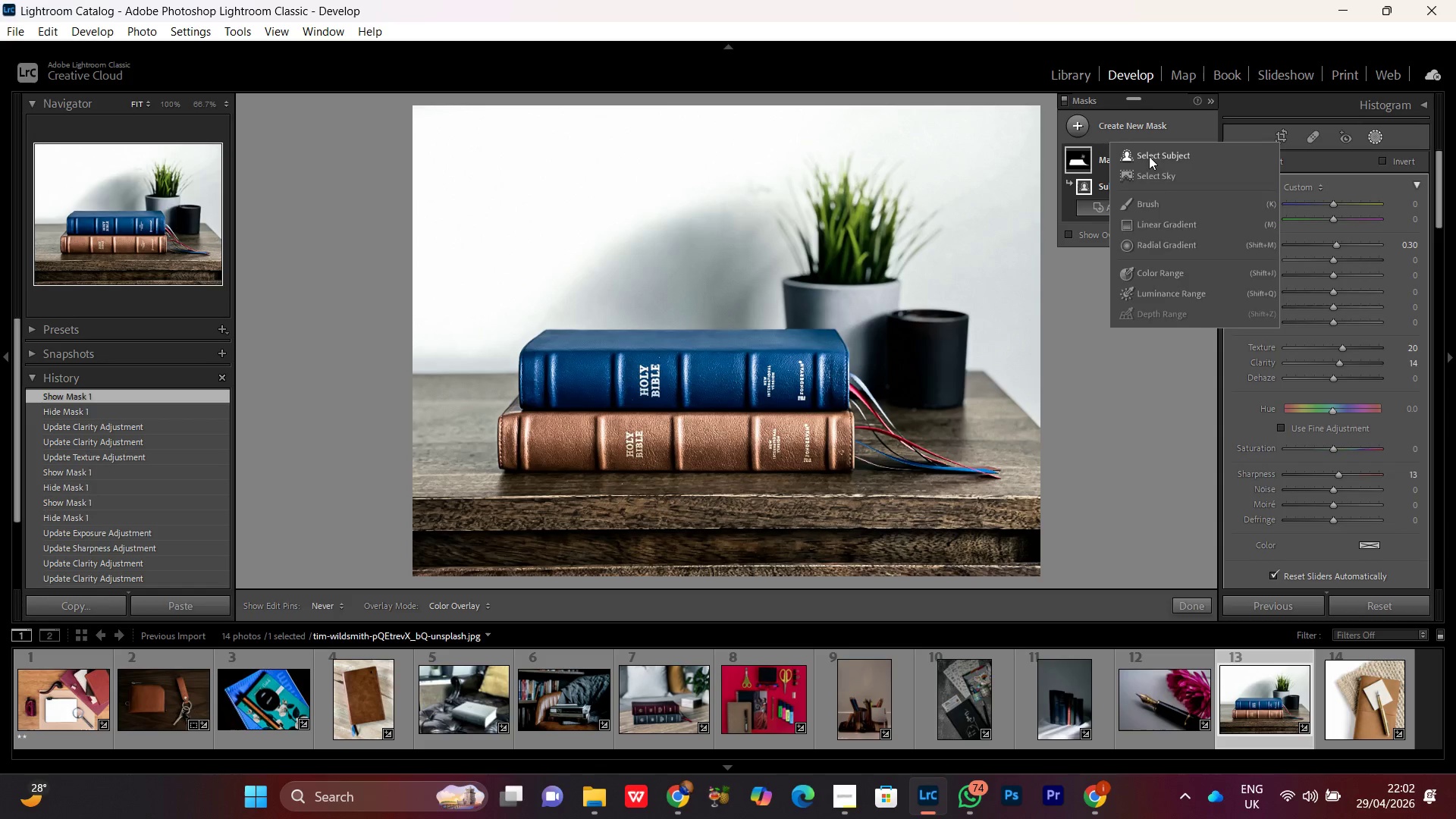 
left_click([1149, 156])
 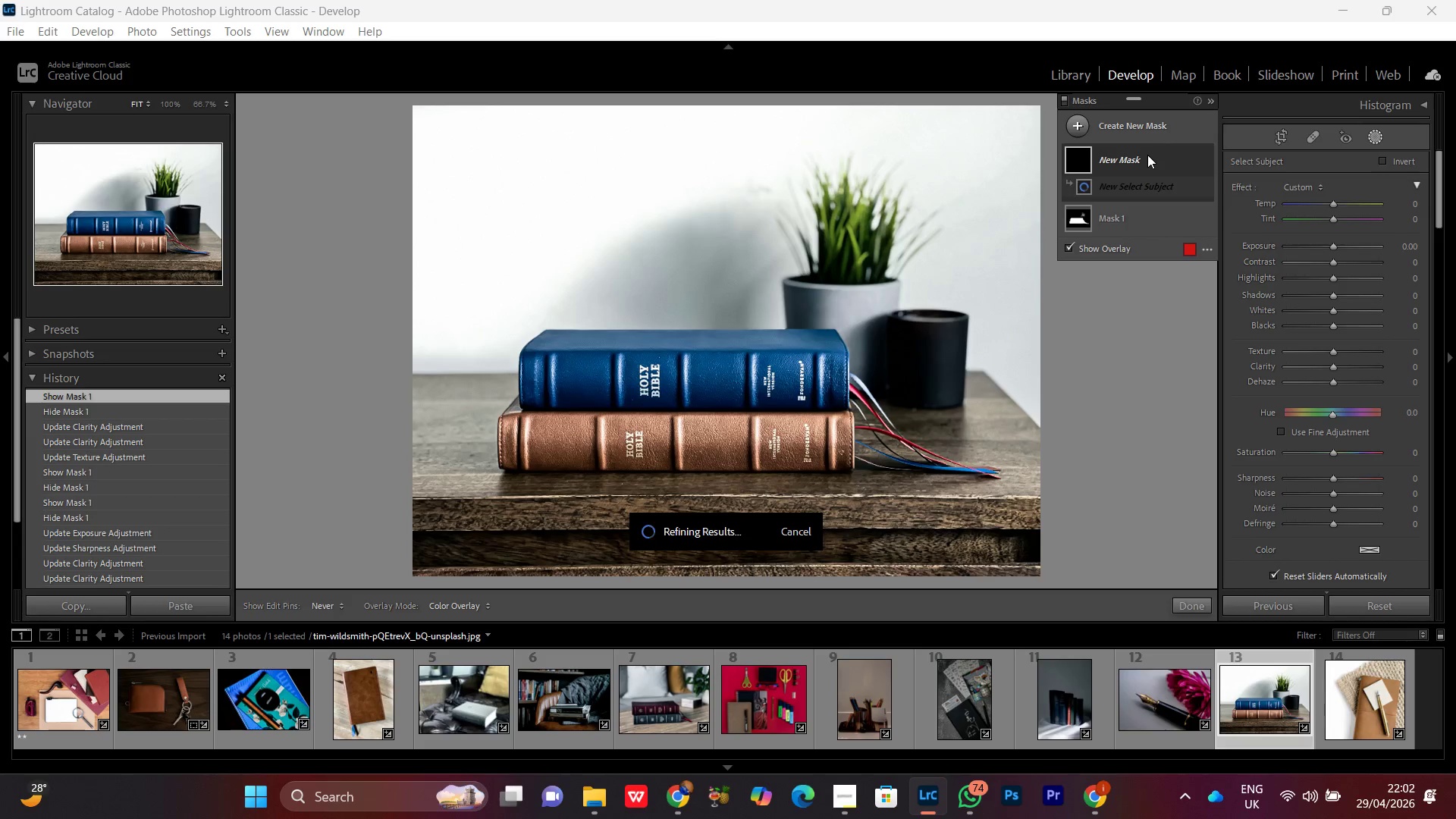 
wait(12.68)
 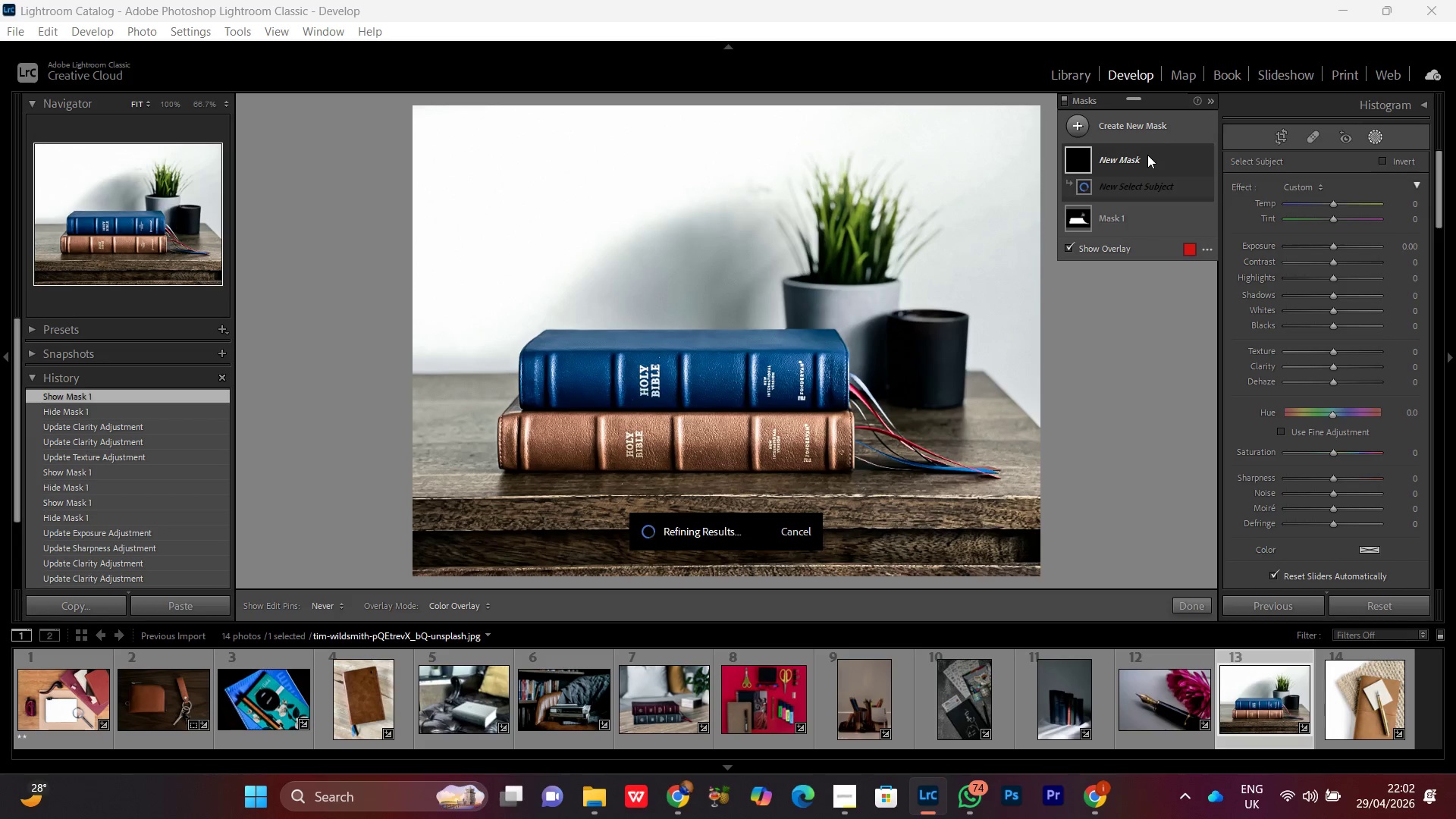 
mouse_move([1151, 322])
 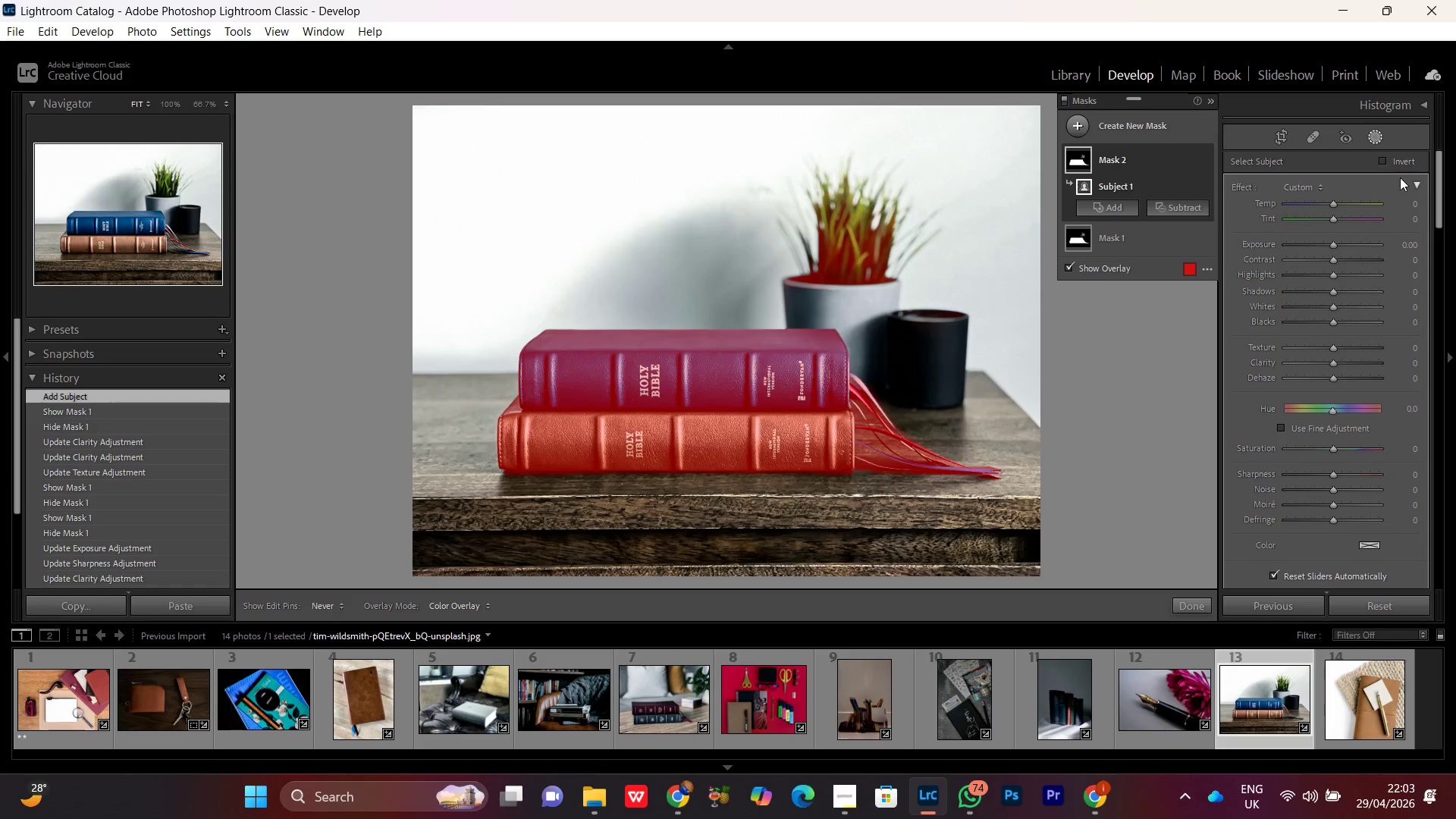 
left_click([1382, 159])
 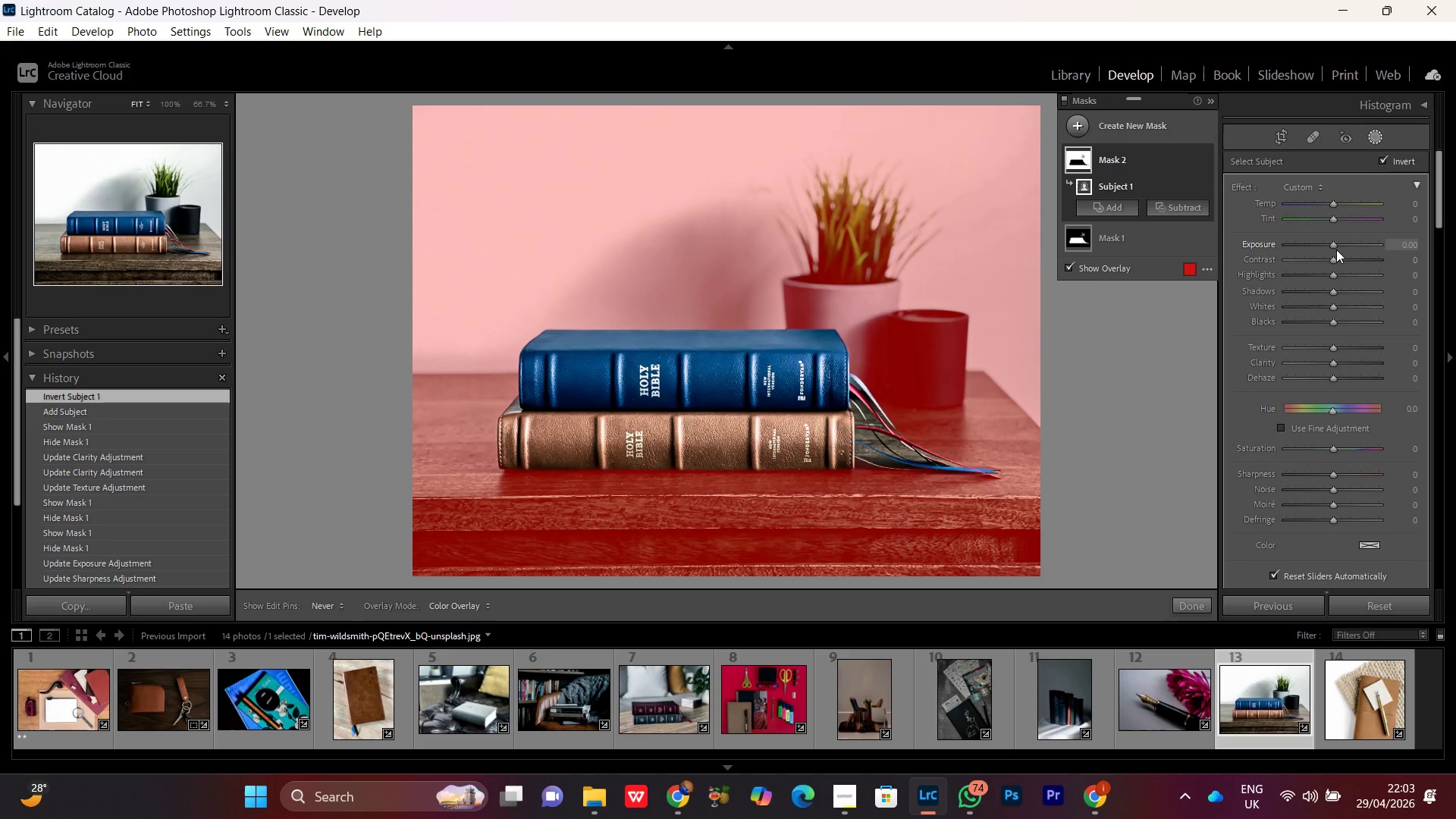 
left_click([1334, 246])
 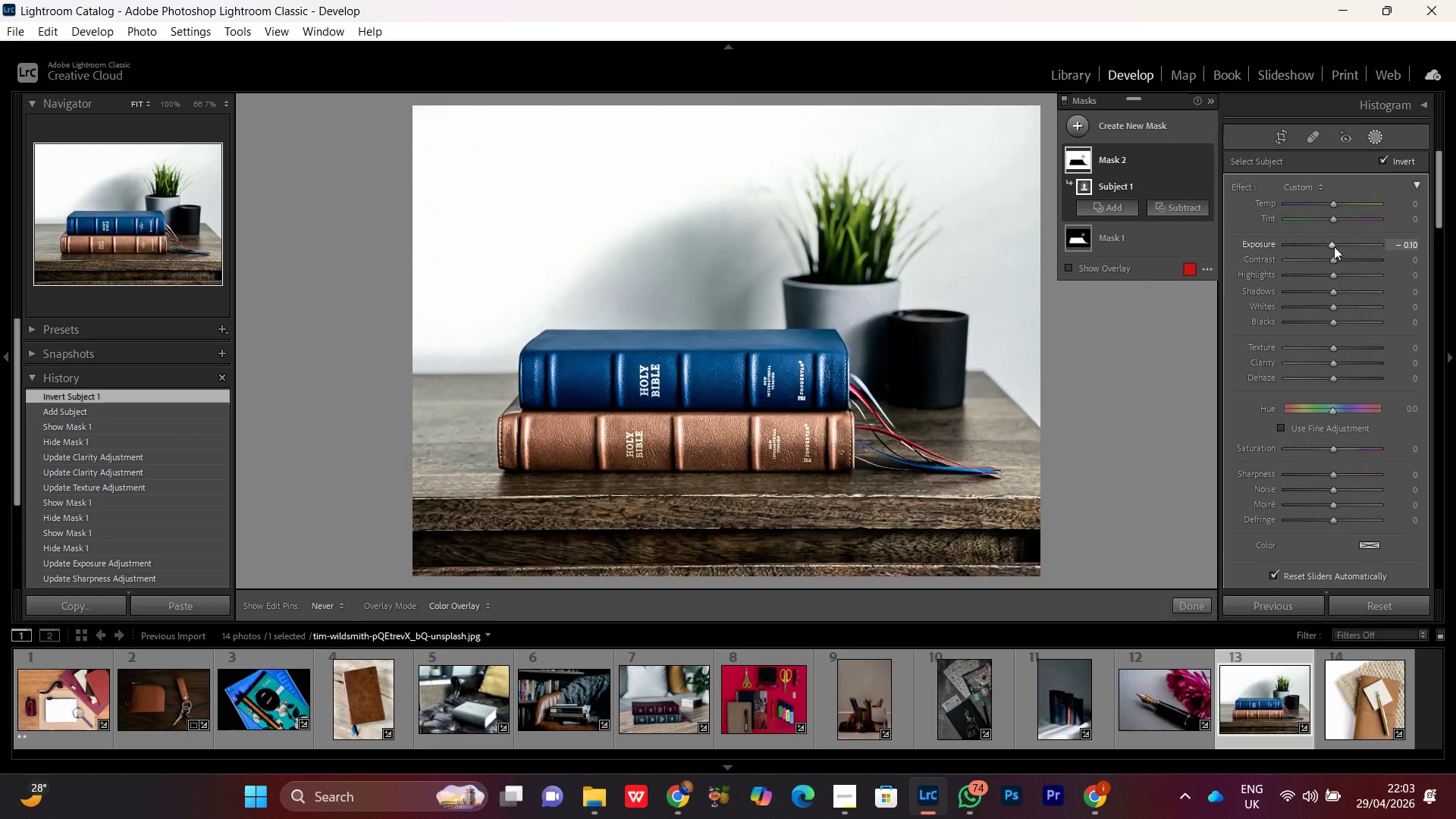 
scroll: coordinate [1334, 246], scroll_direction: down, amount: 2.0
 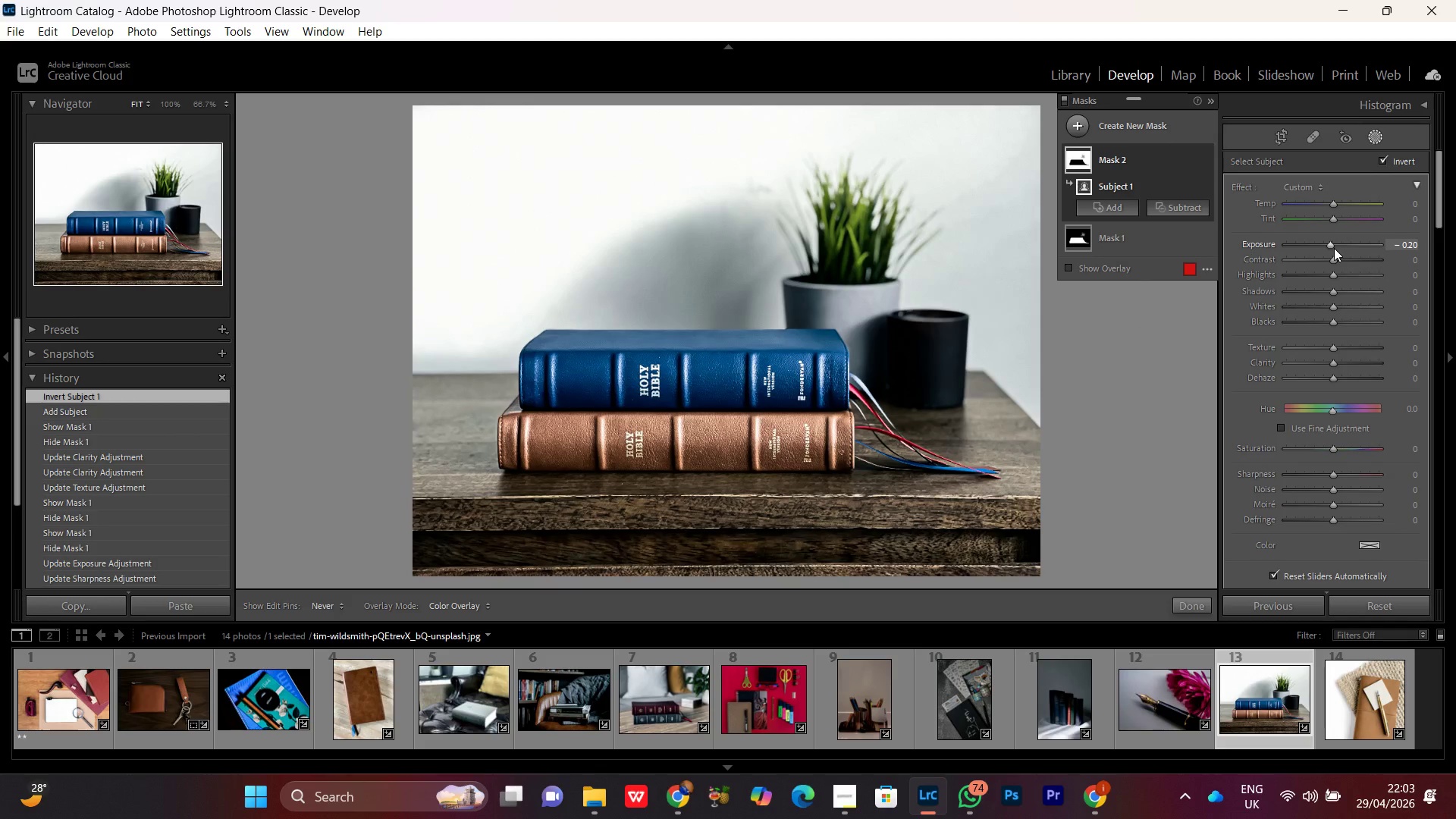 
scroll: coordinate [1335, 249], scroll_direction: up, amount: 1.0
 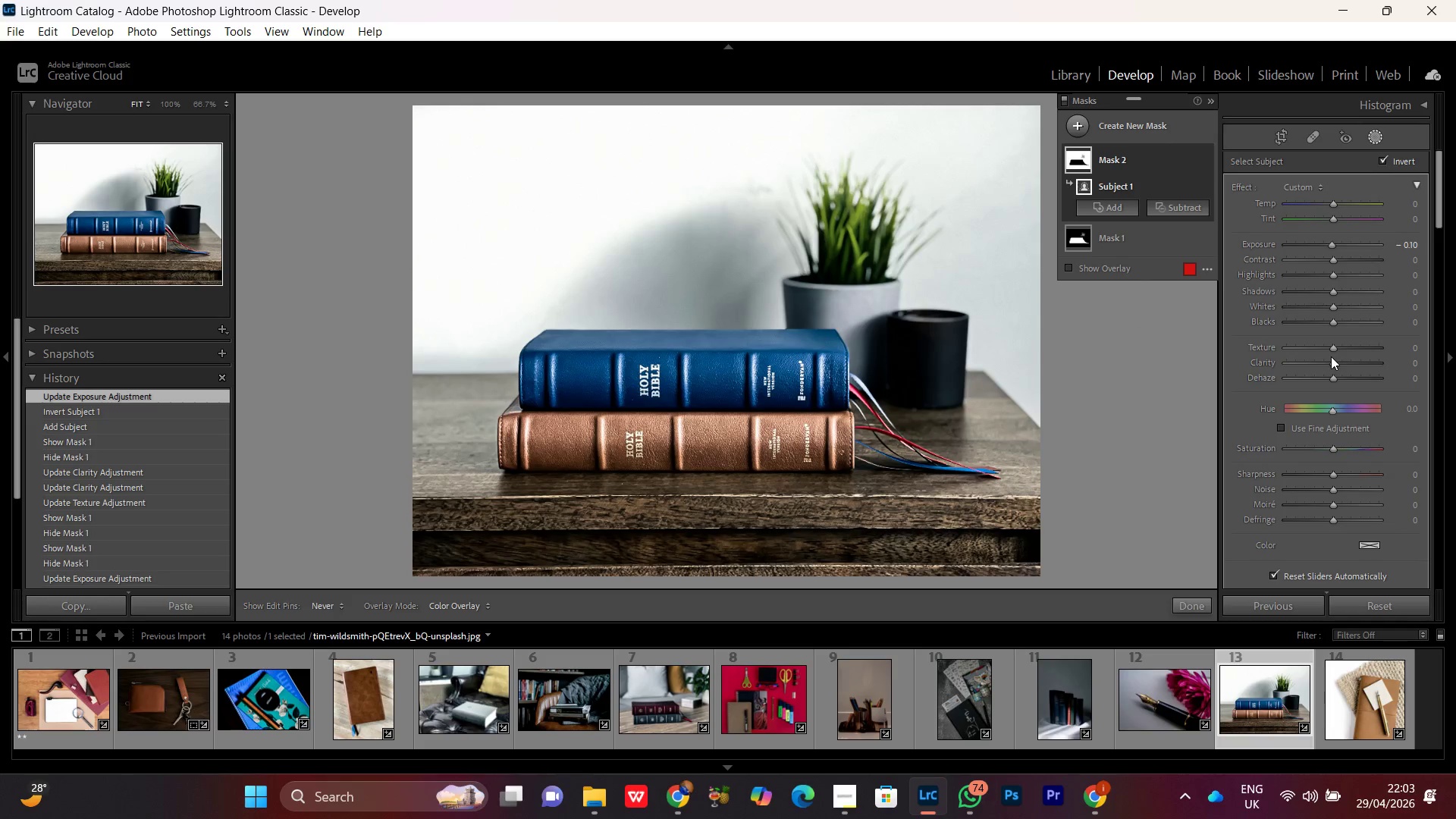 
double_click([1334, 365])
 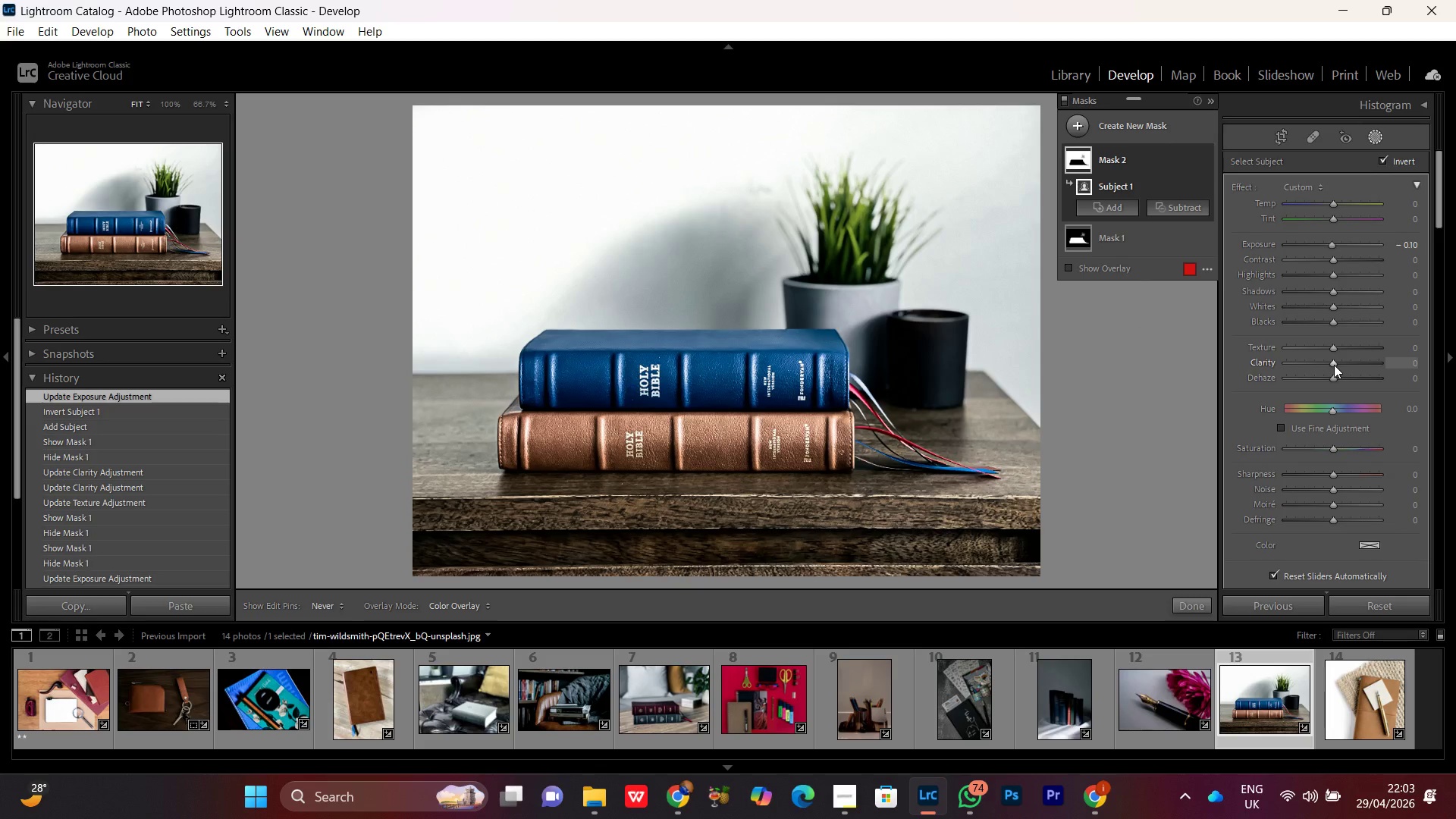 
scroll: coordinate [1334, 365], scroll_direction: down, amount: 10.0
 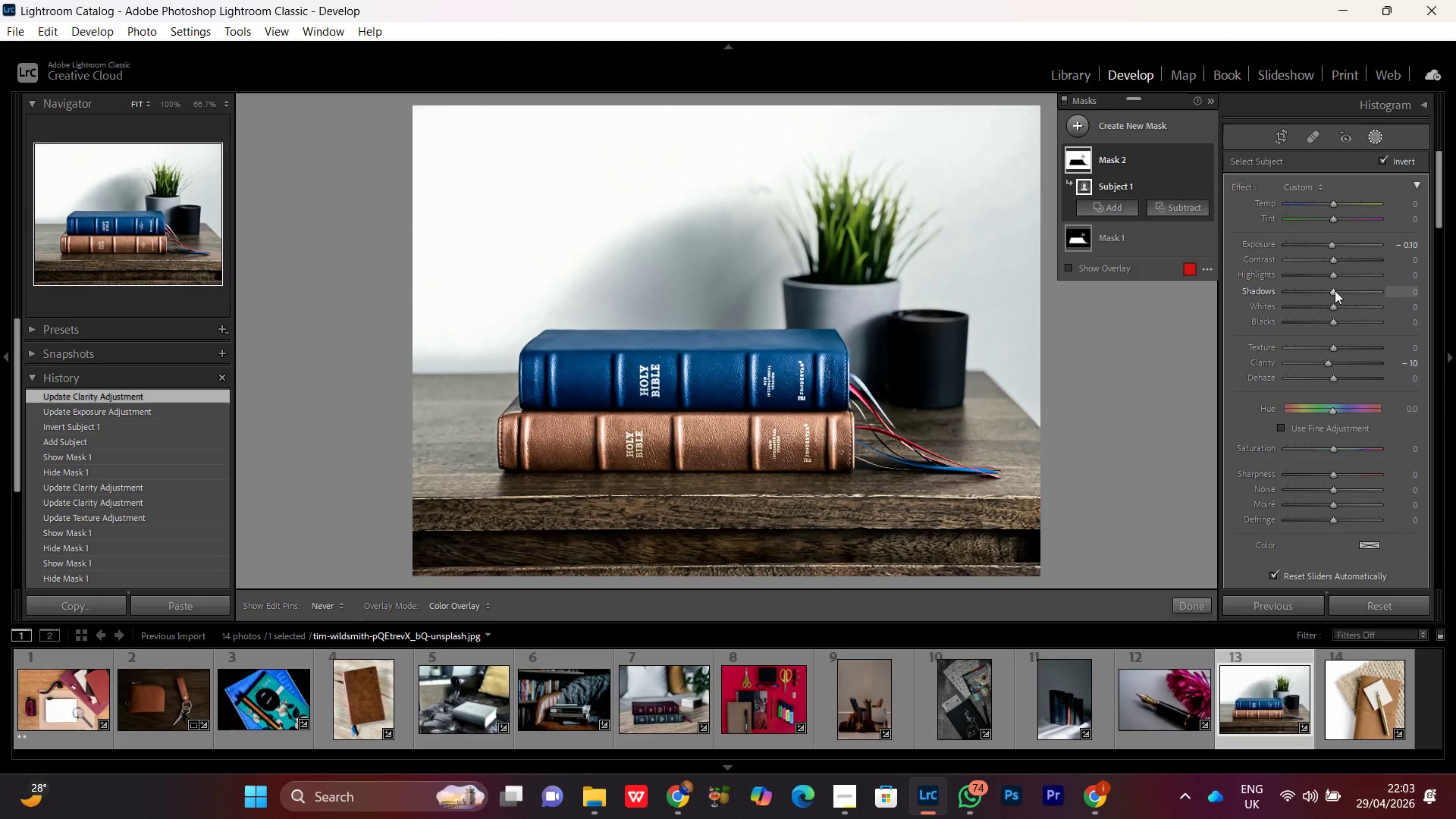 
wait(14.93)
 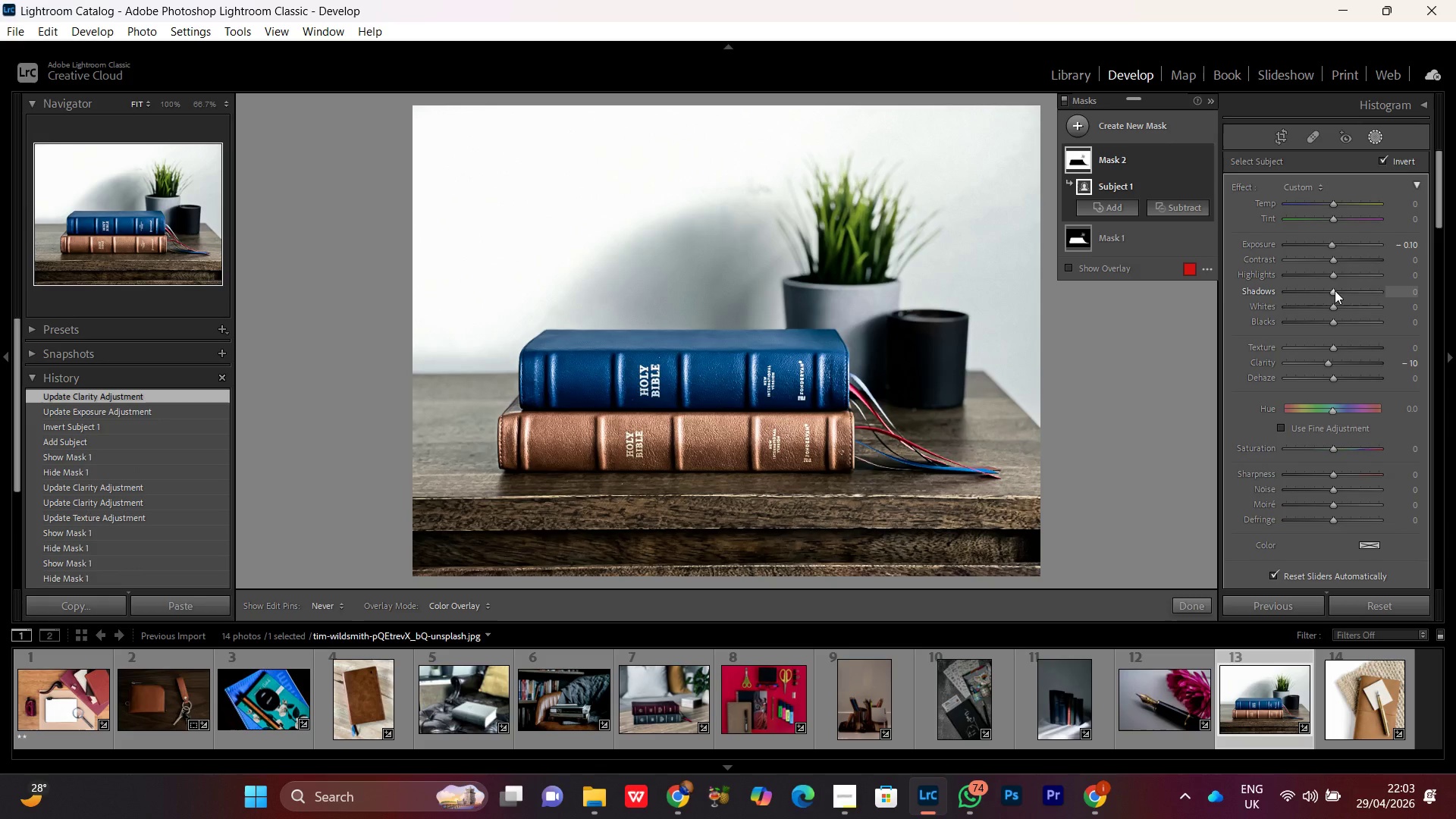 
left_click([1331, 246])
 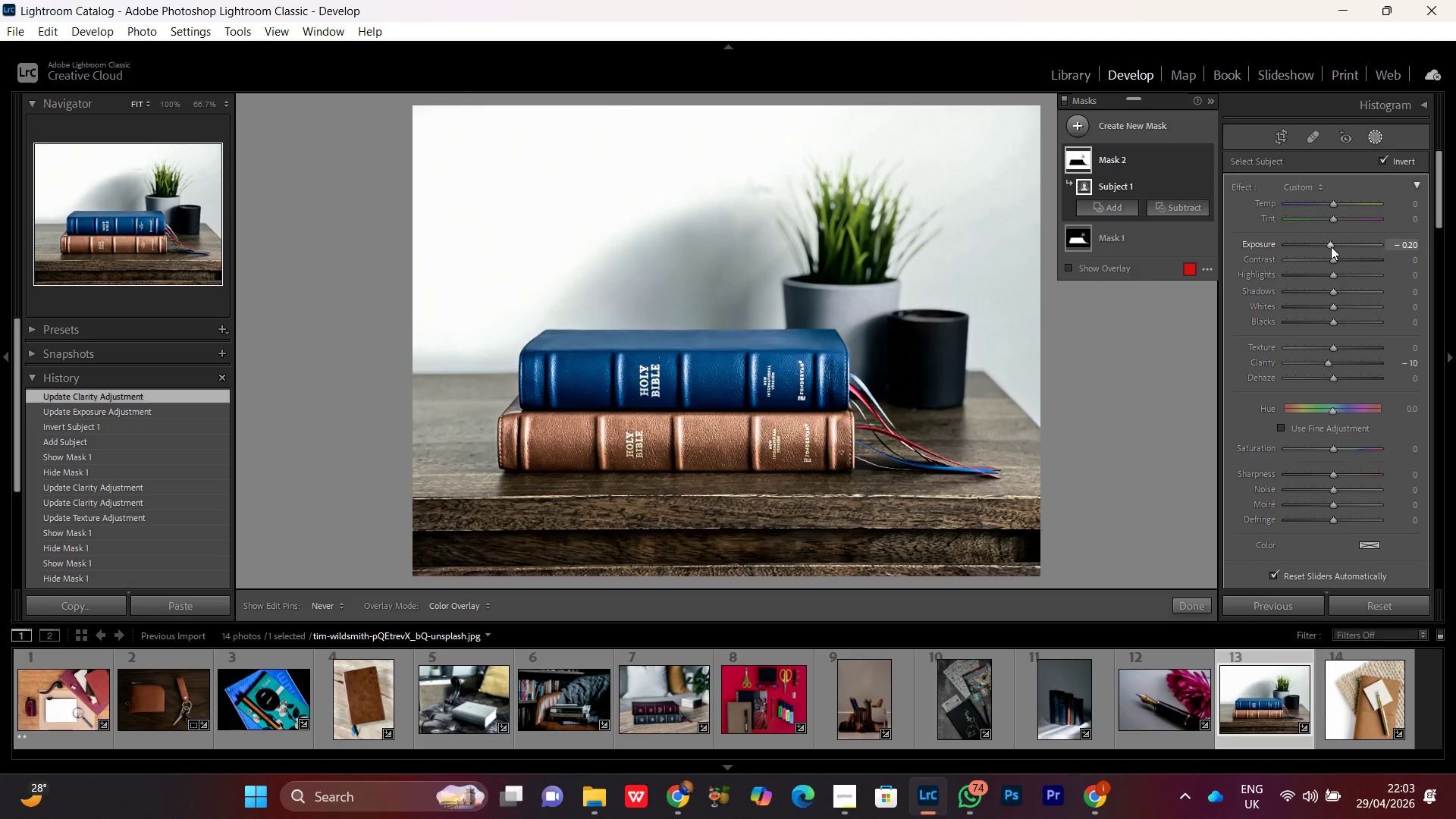 
scroll: coordinate [1331, 246], scroll_direction: down, amount: 1.0
 